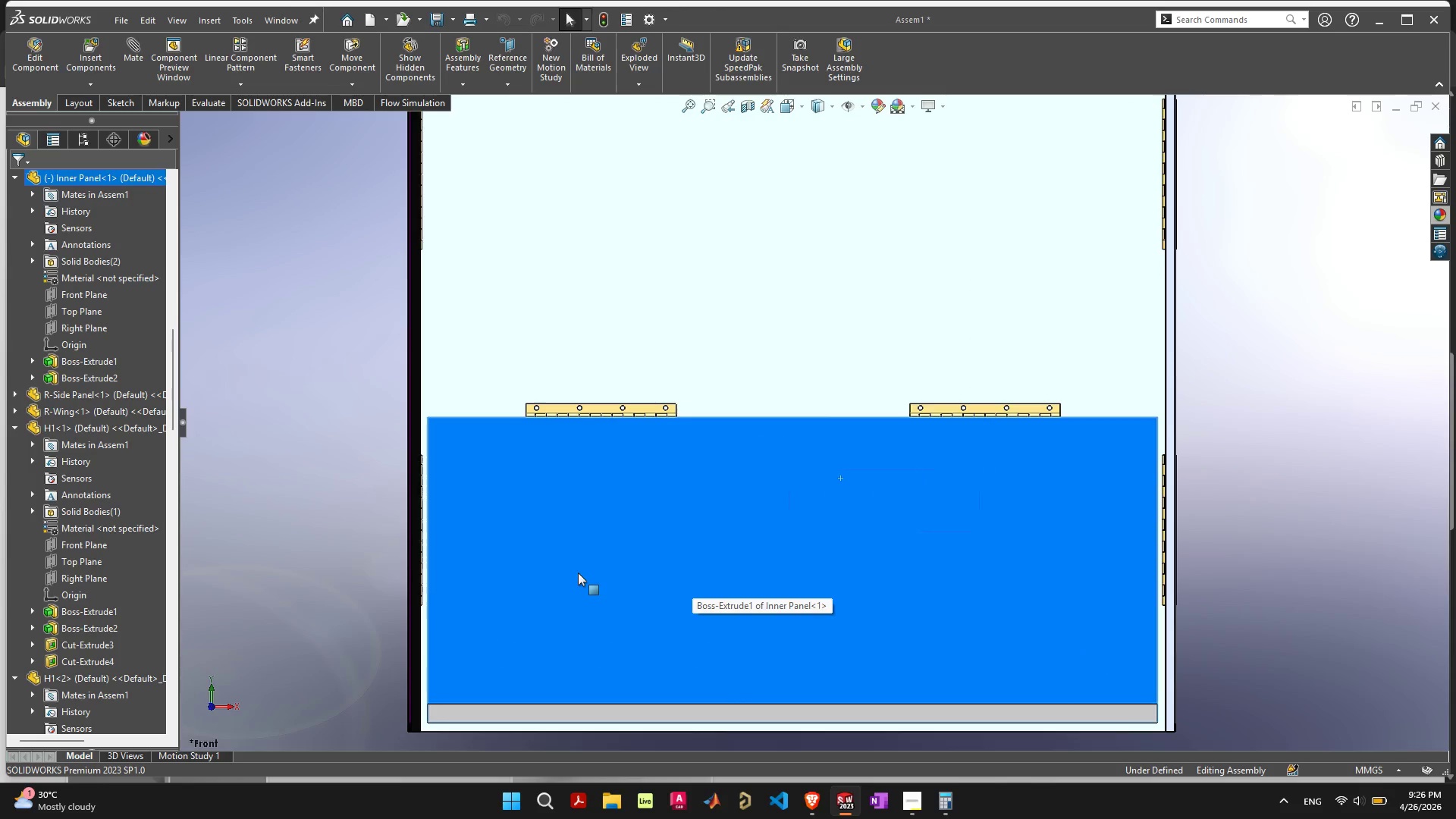 
wait(10.29)
 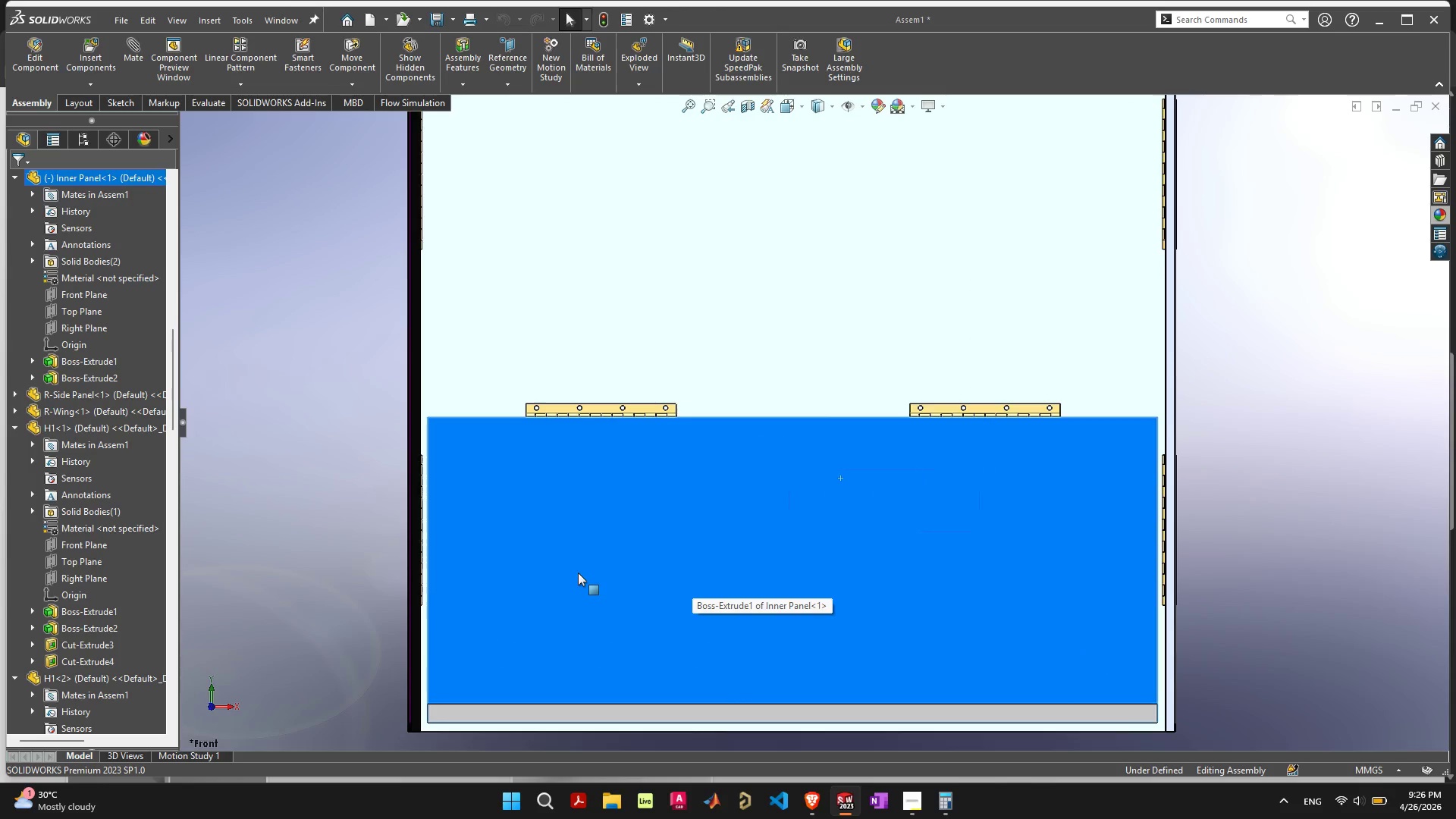 
scroll: coordinate [794, 526], scroll_direction: down, amount: 6.0
 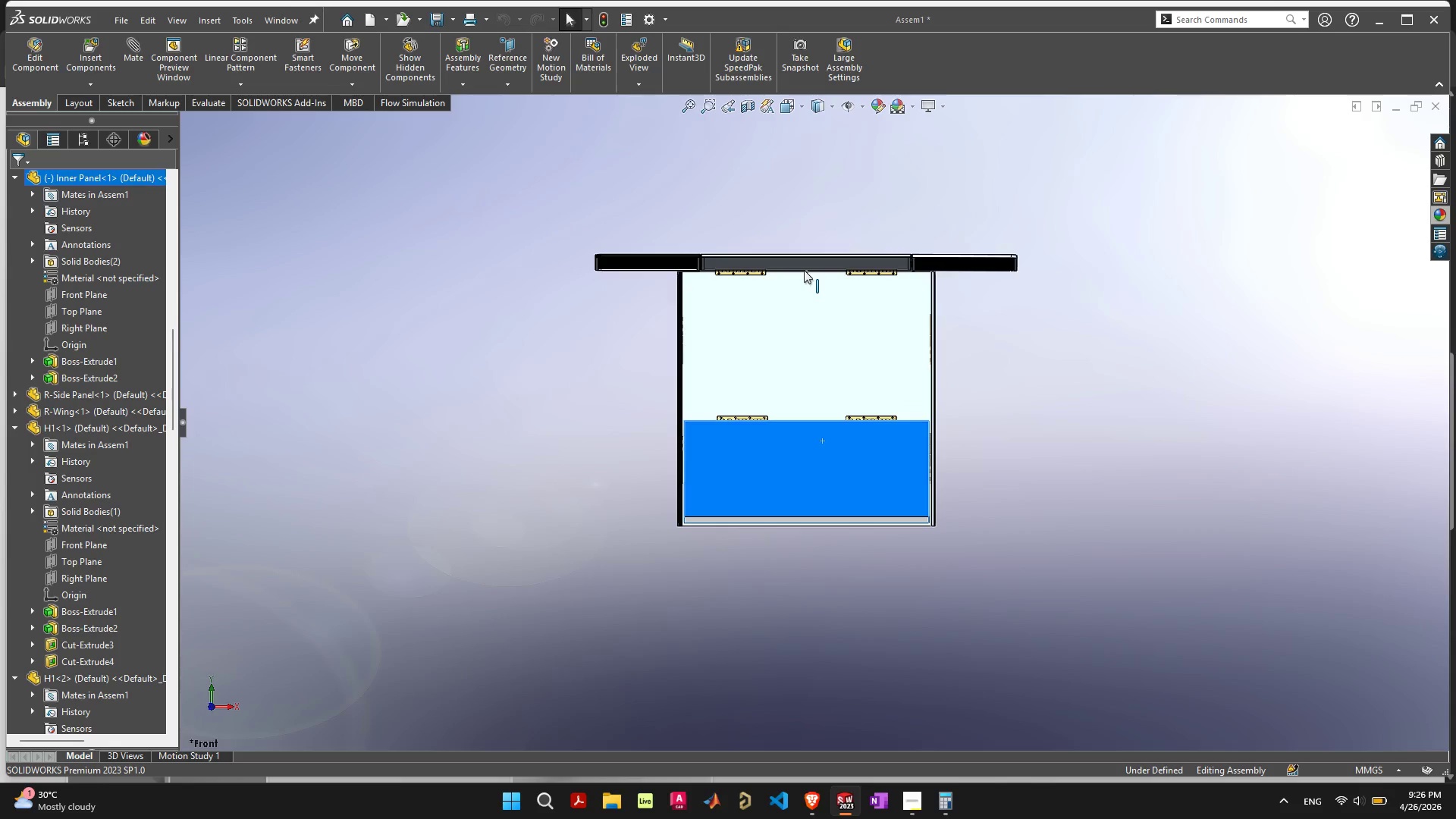 
scroll: coordinate [807, 309], scroll_direction: up, amount: 8.0
 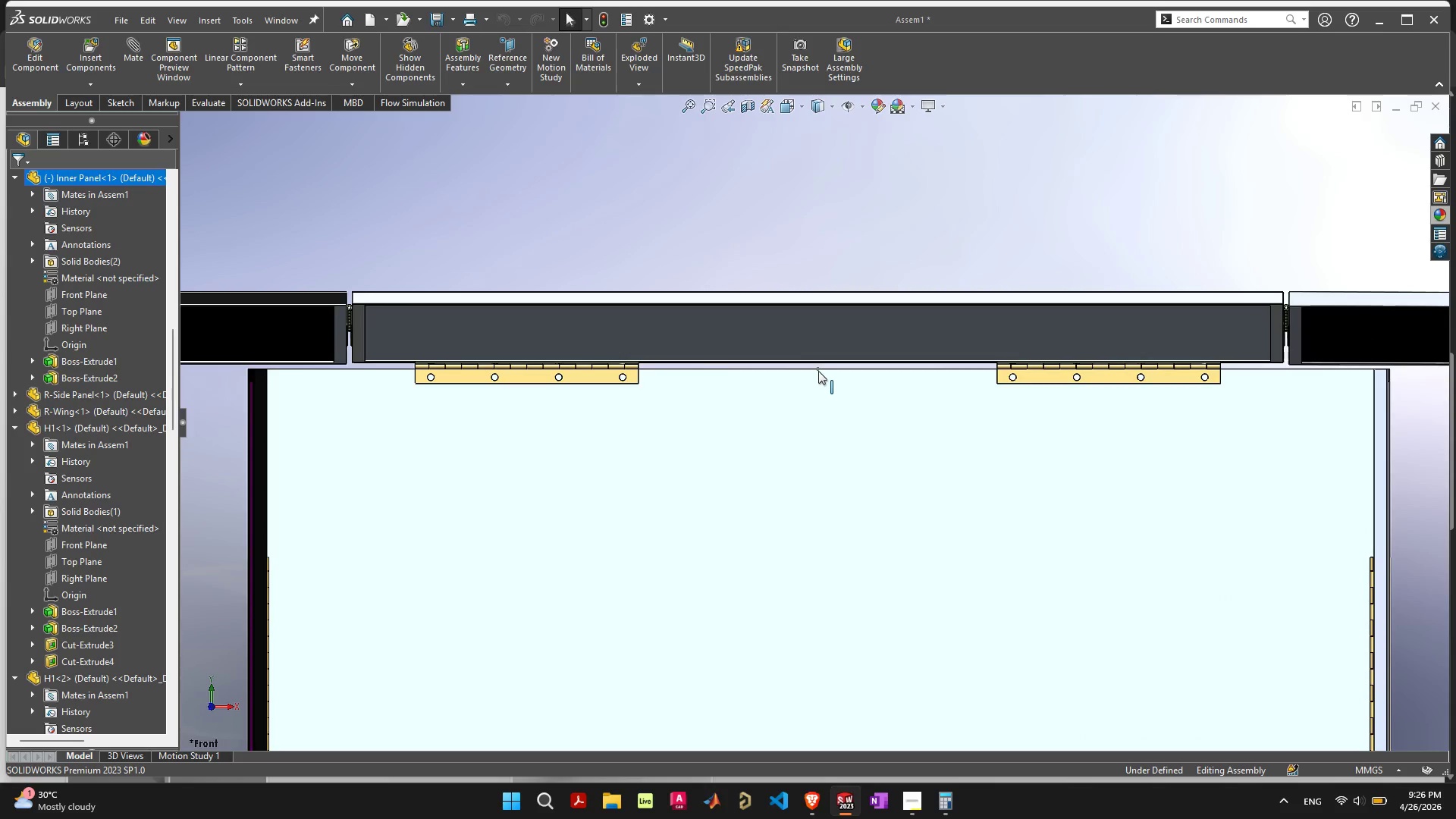 
left_click([819, 370])
 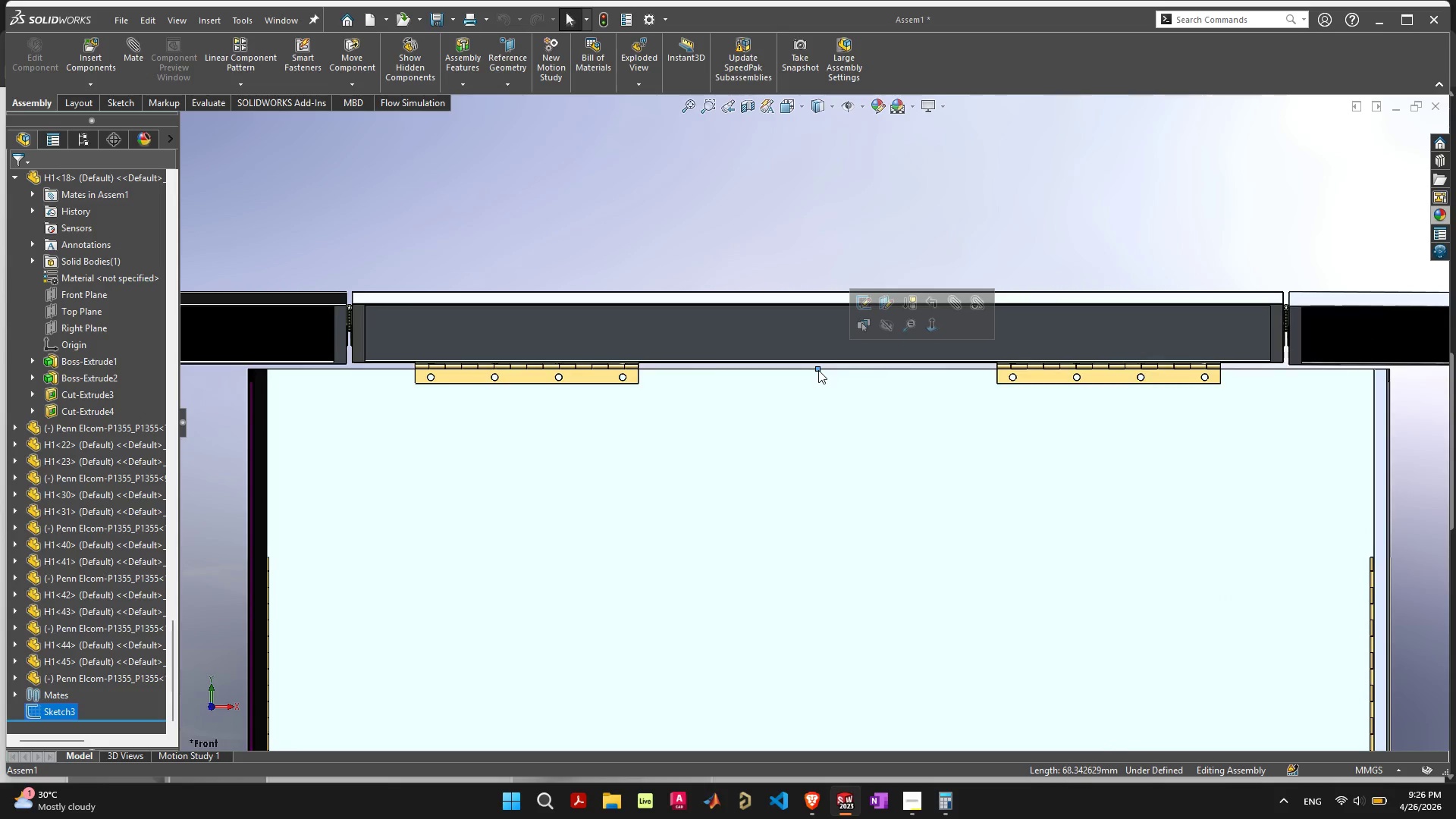 
scroll: coordinate [841, 544], scroll_direction: down, amount: 5.0
 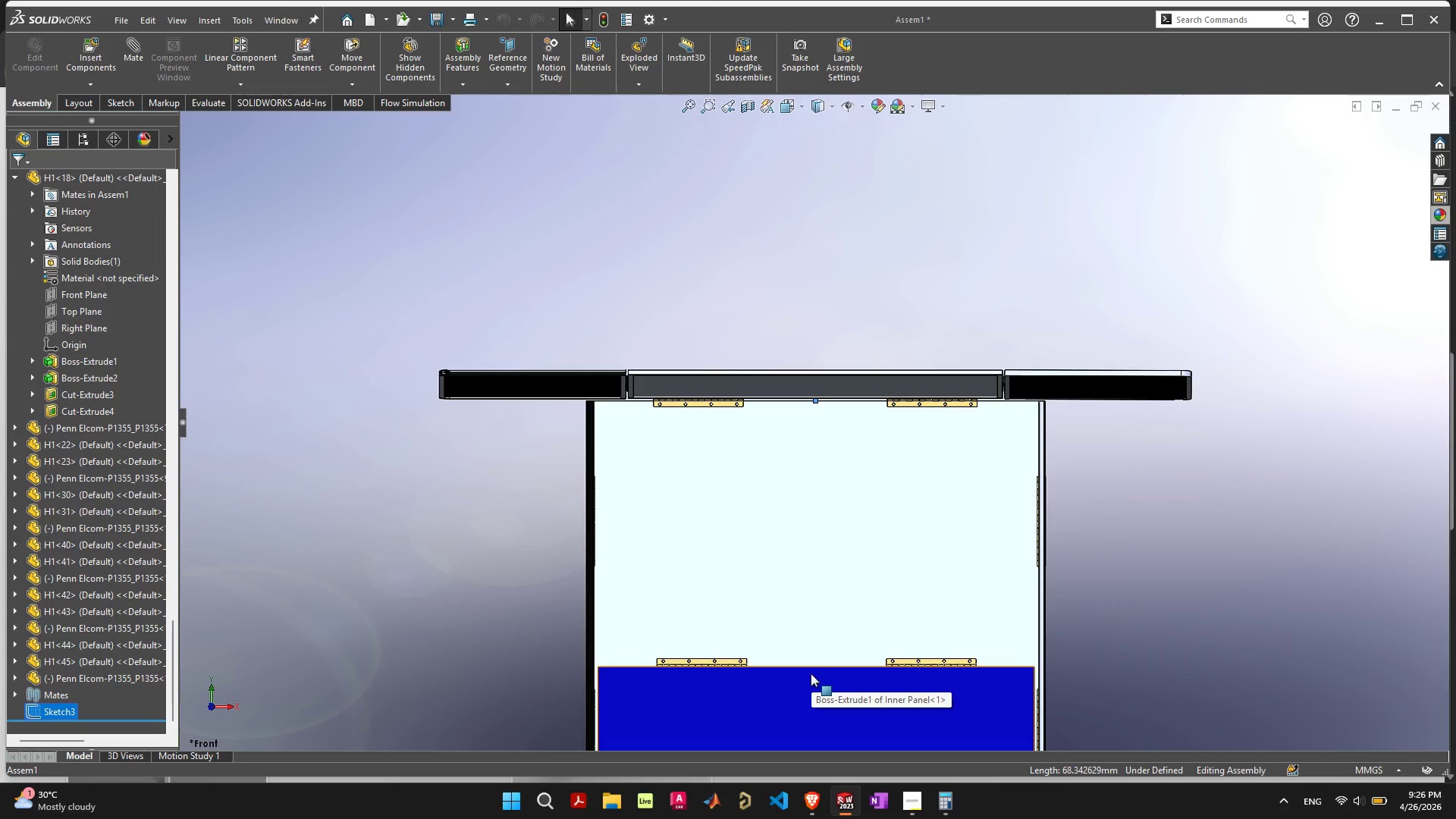 
key(Escape)
 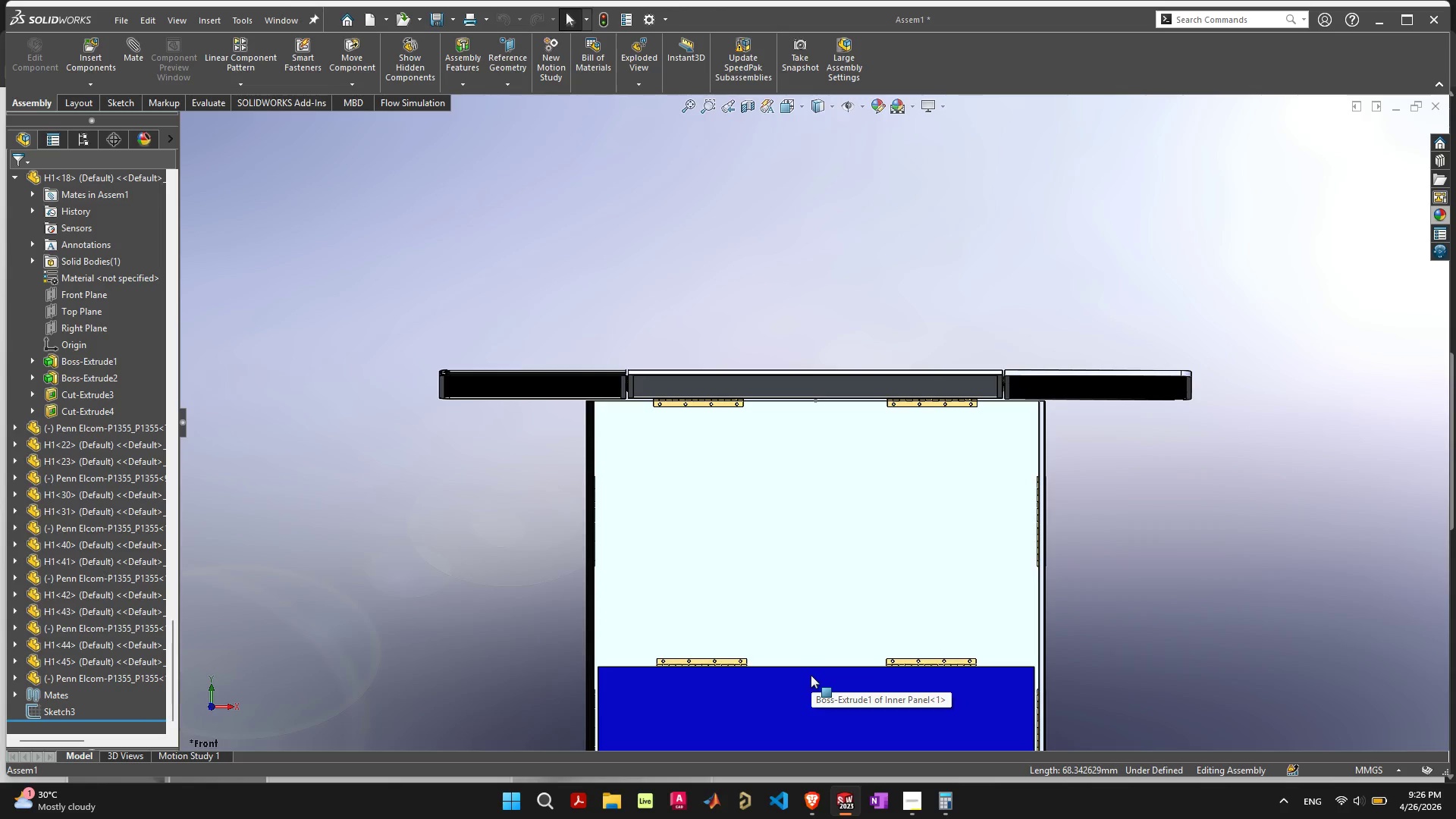 
left_click([811, 675])
 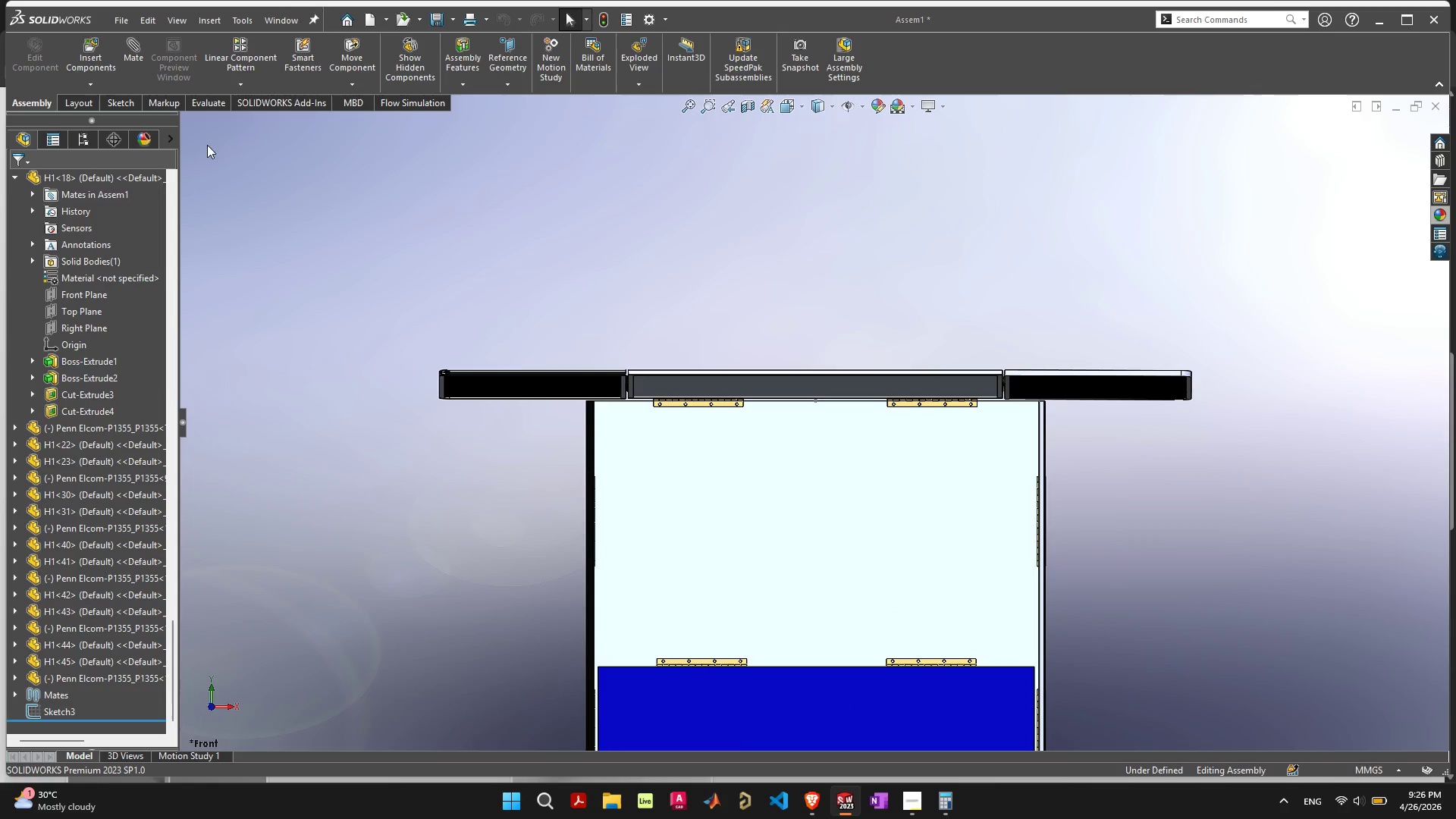 
left_click([69, 101])
 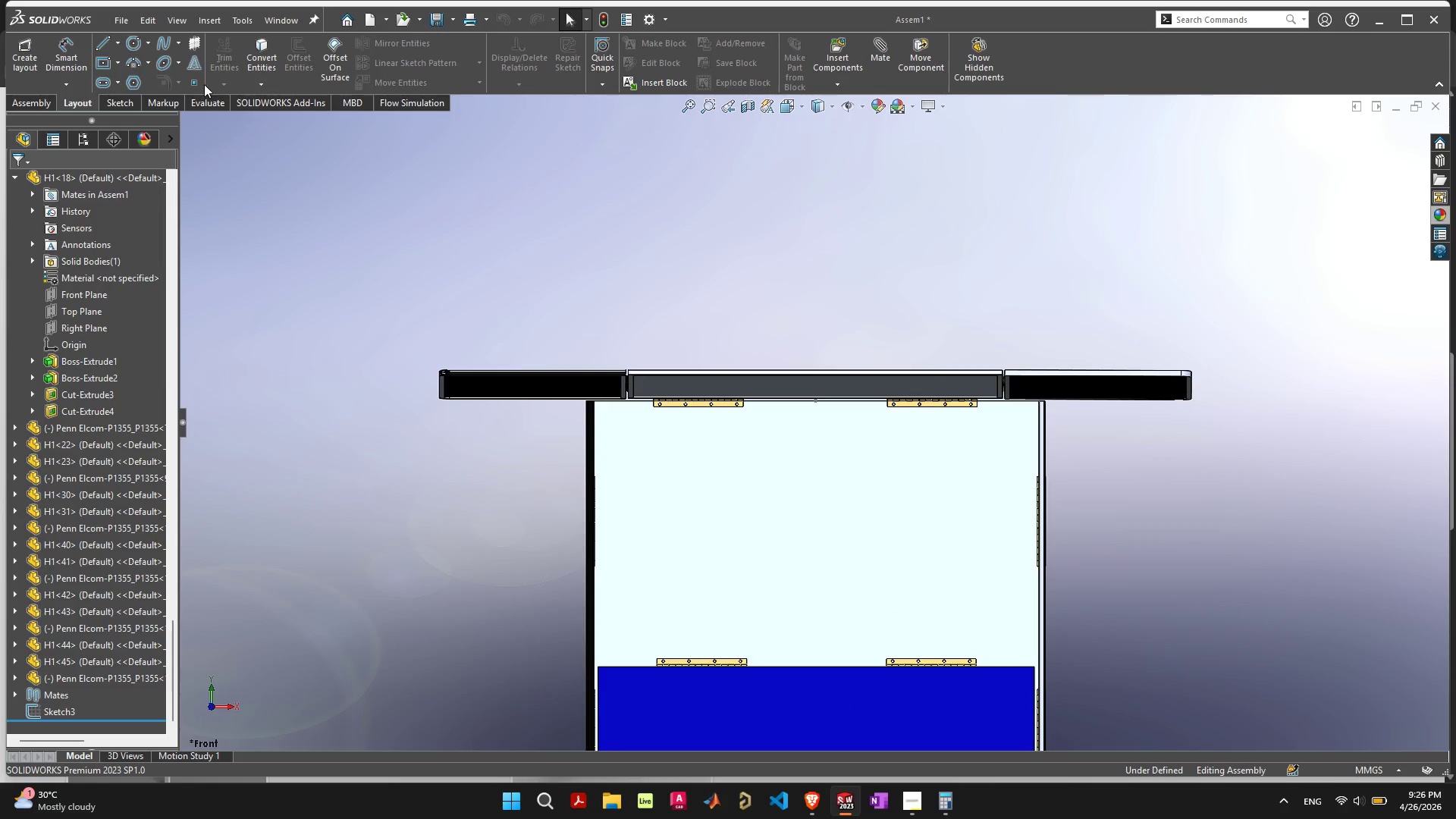 
left_click([200, 83])
 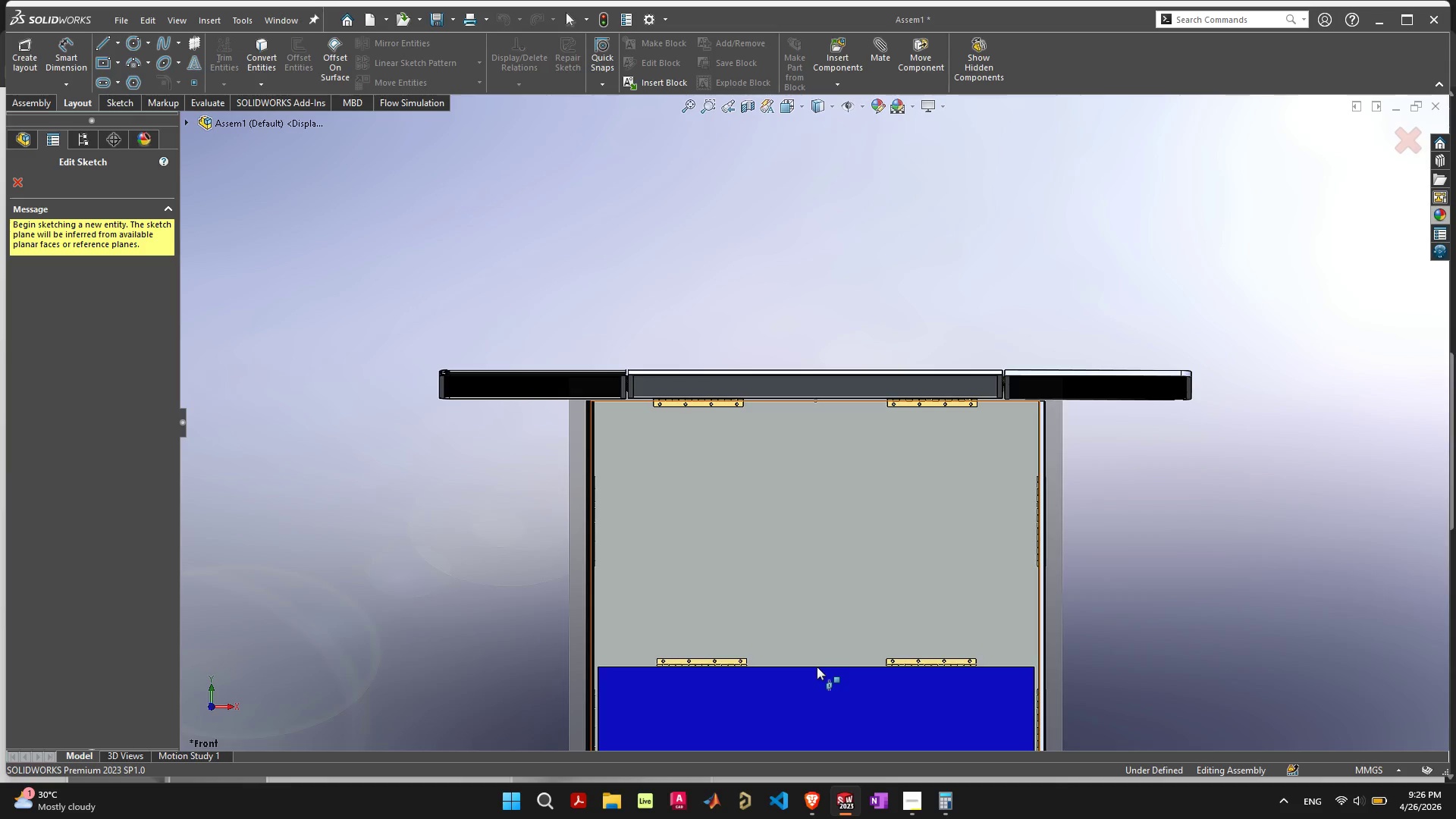 
scroll: coordinate [817, 667], scroll_direction: up, amount: 6.0
 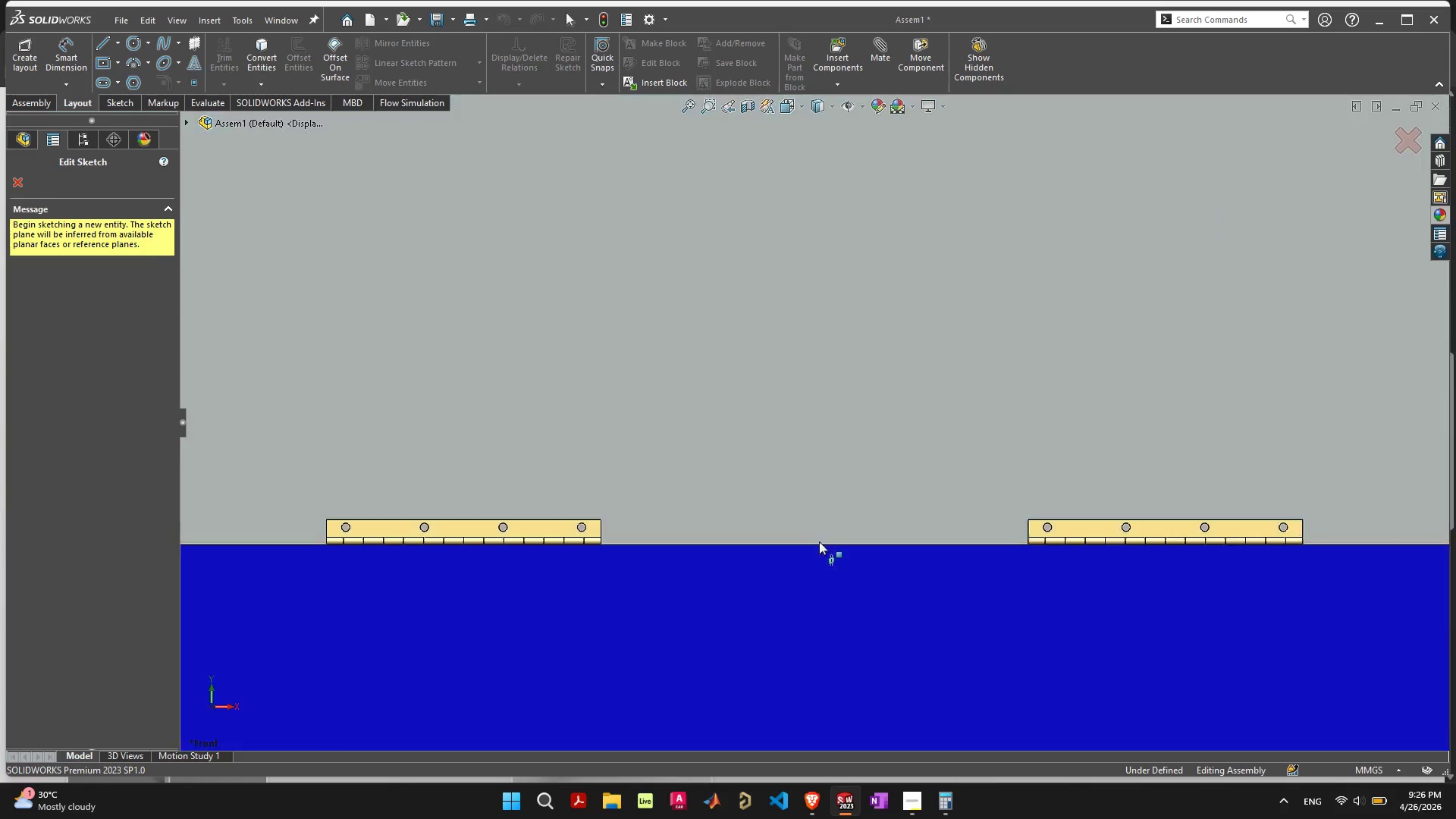 
mouse_move([801, 538])
 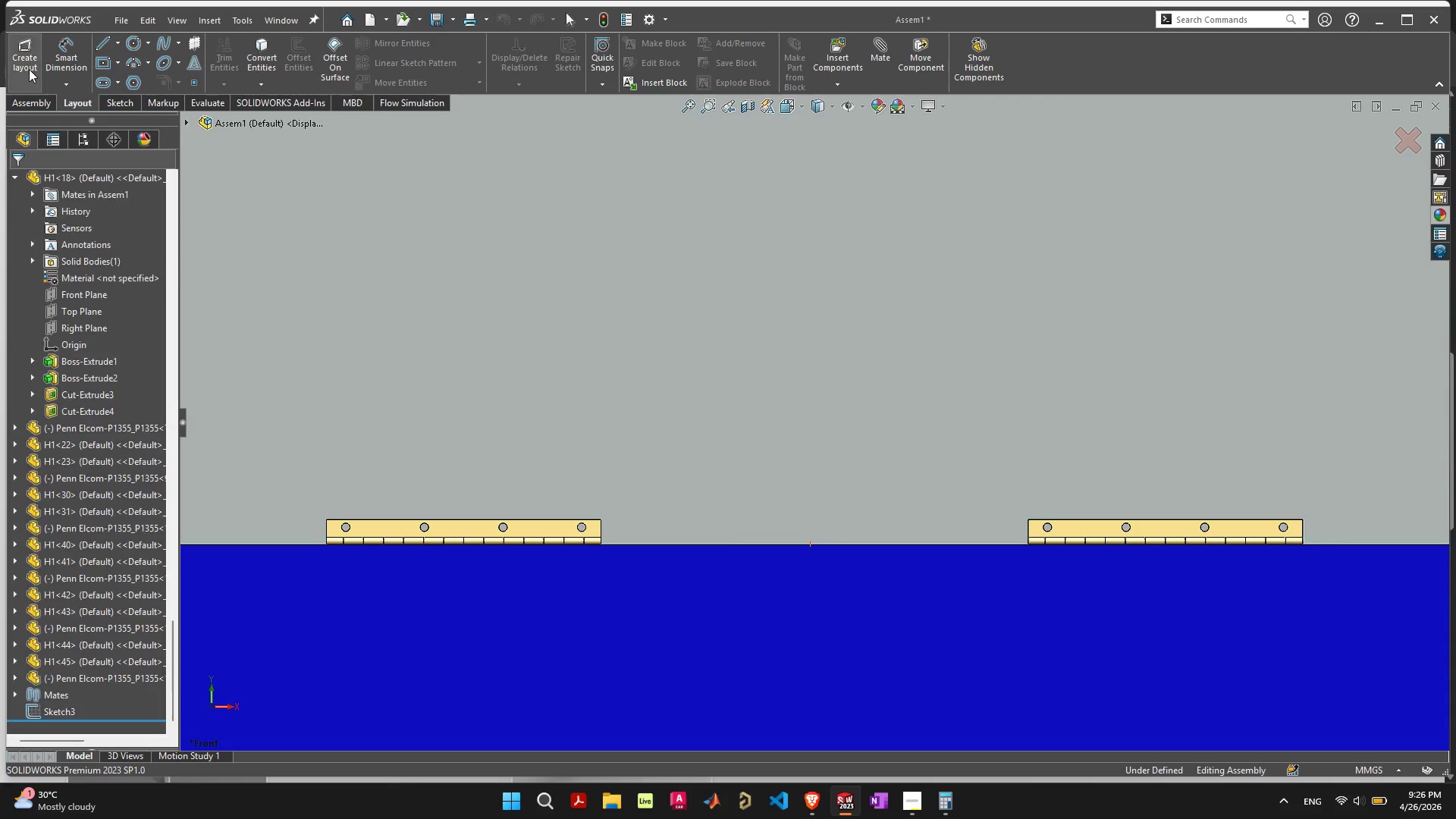 
key(Escape)
 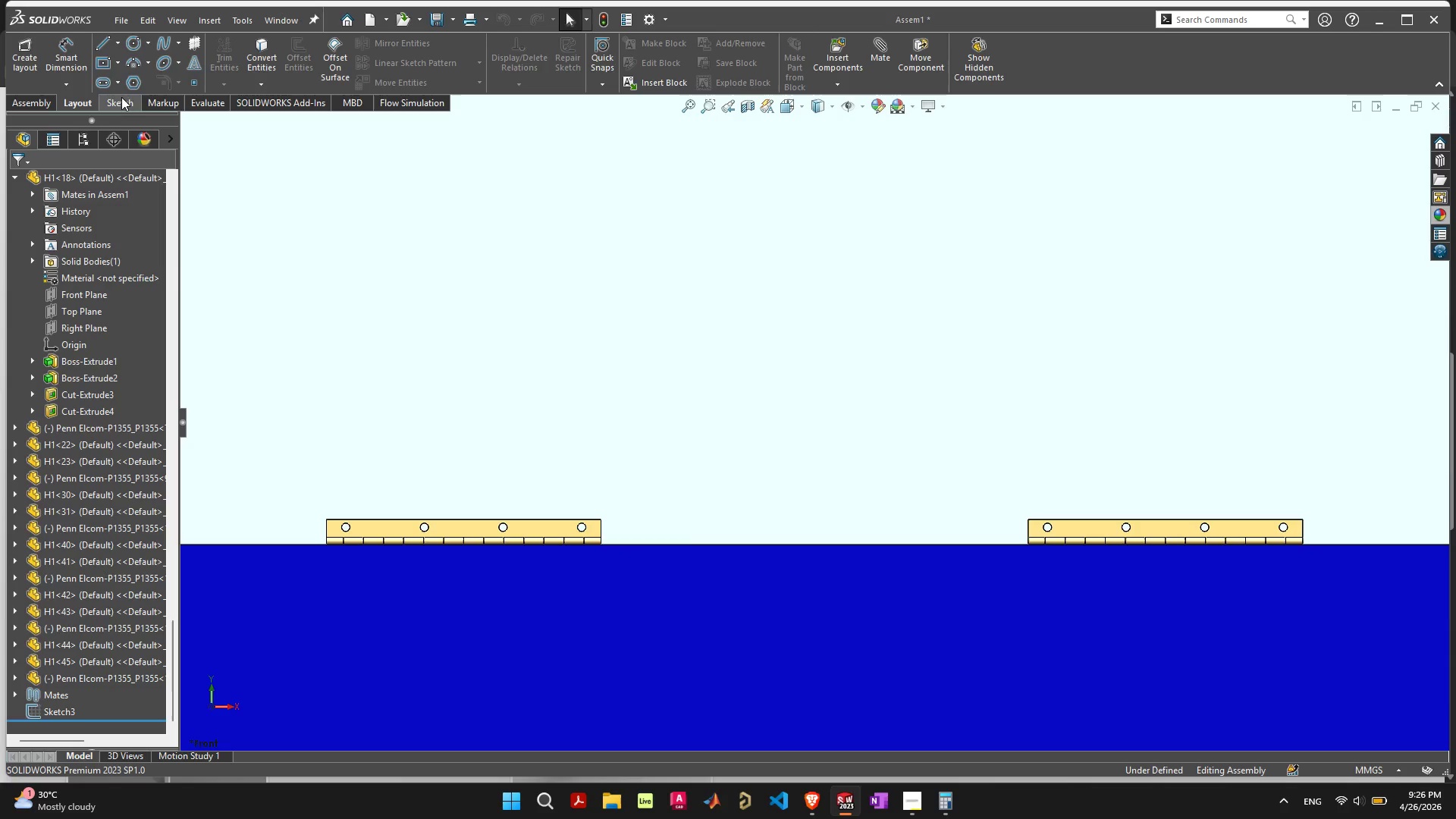 
left_click([119, 102])
 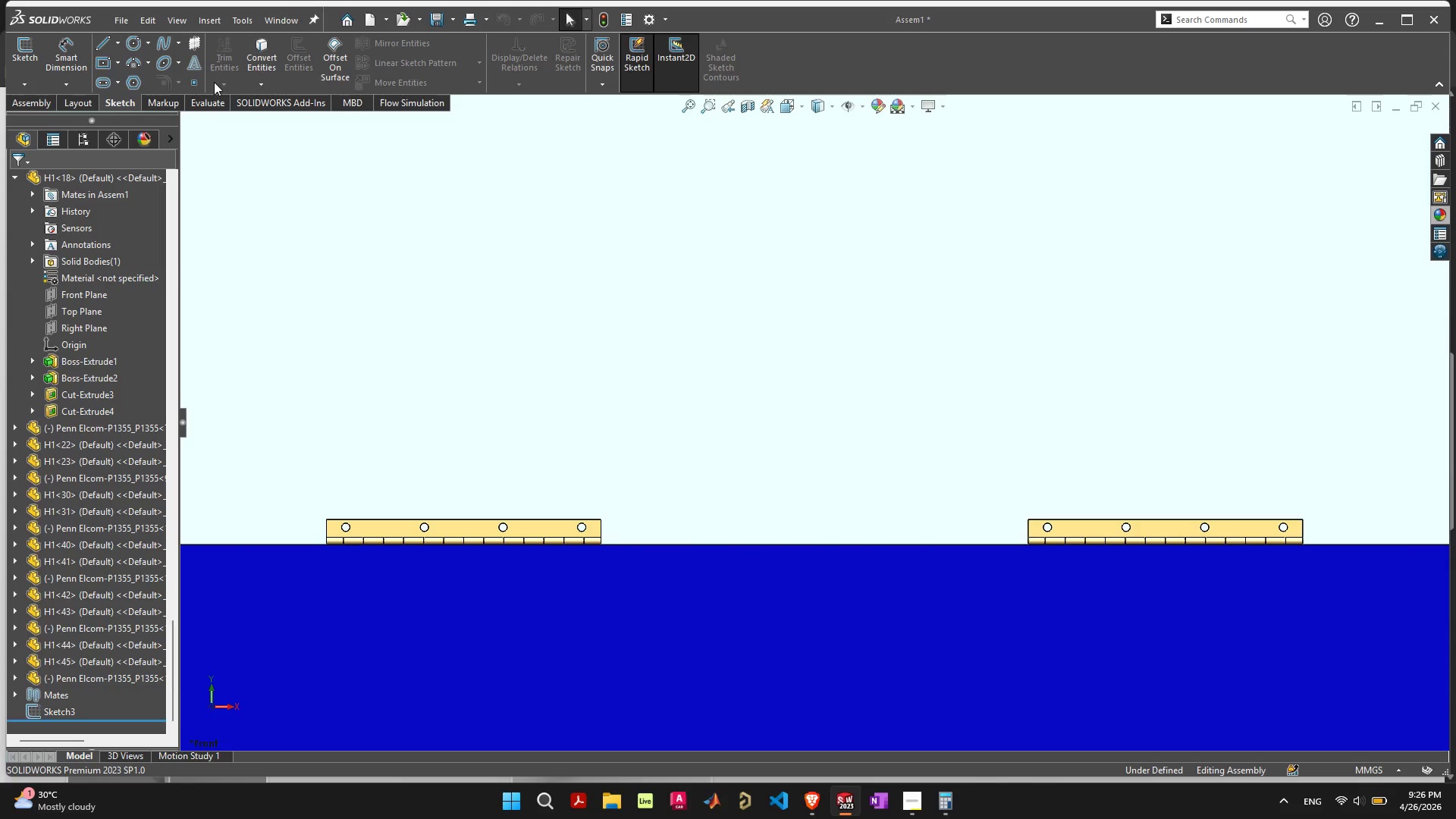 
left_click([201, 81])
 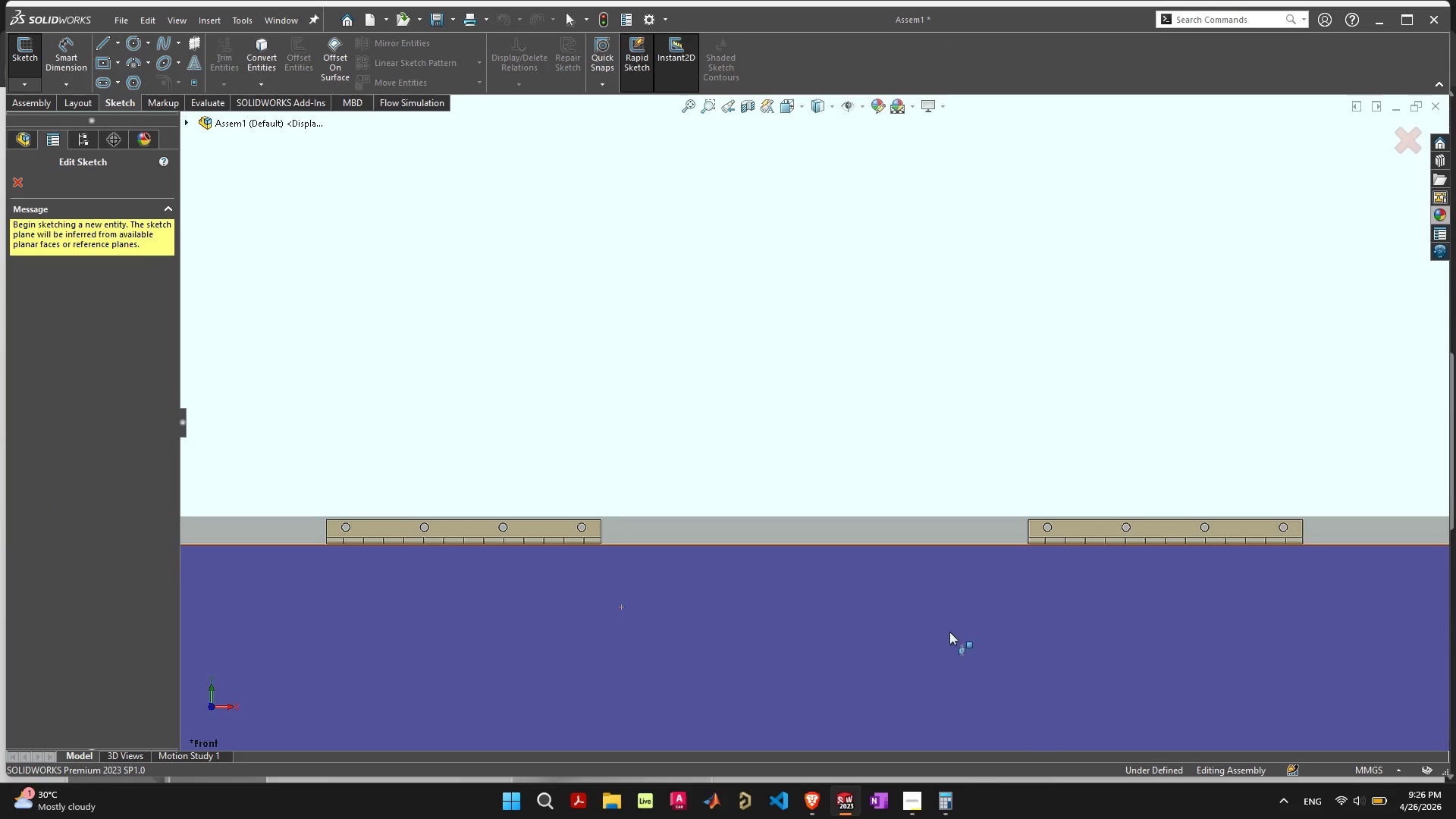 
mouse_move([830, 544])
 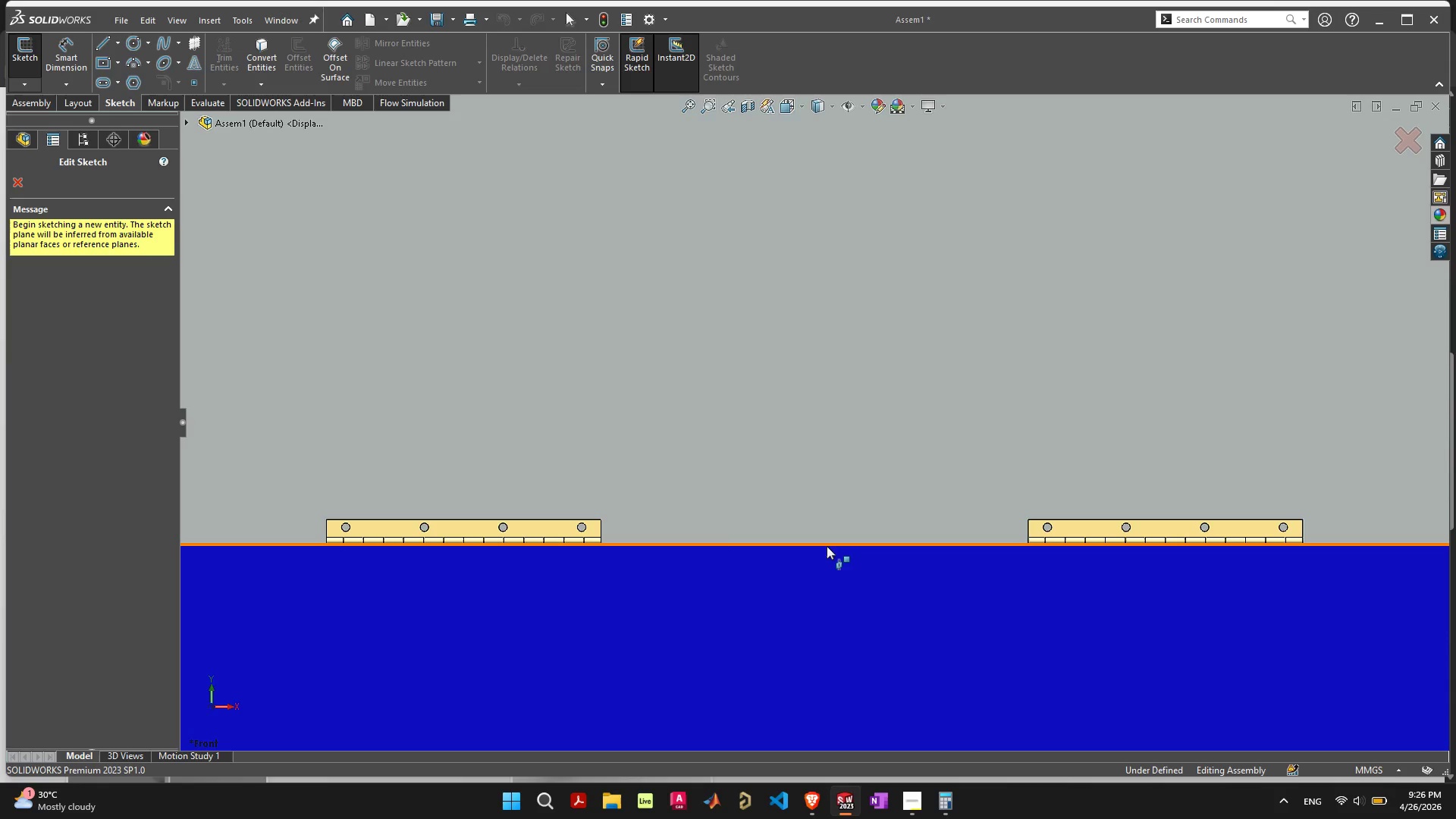 
key(Escape)
 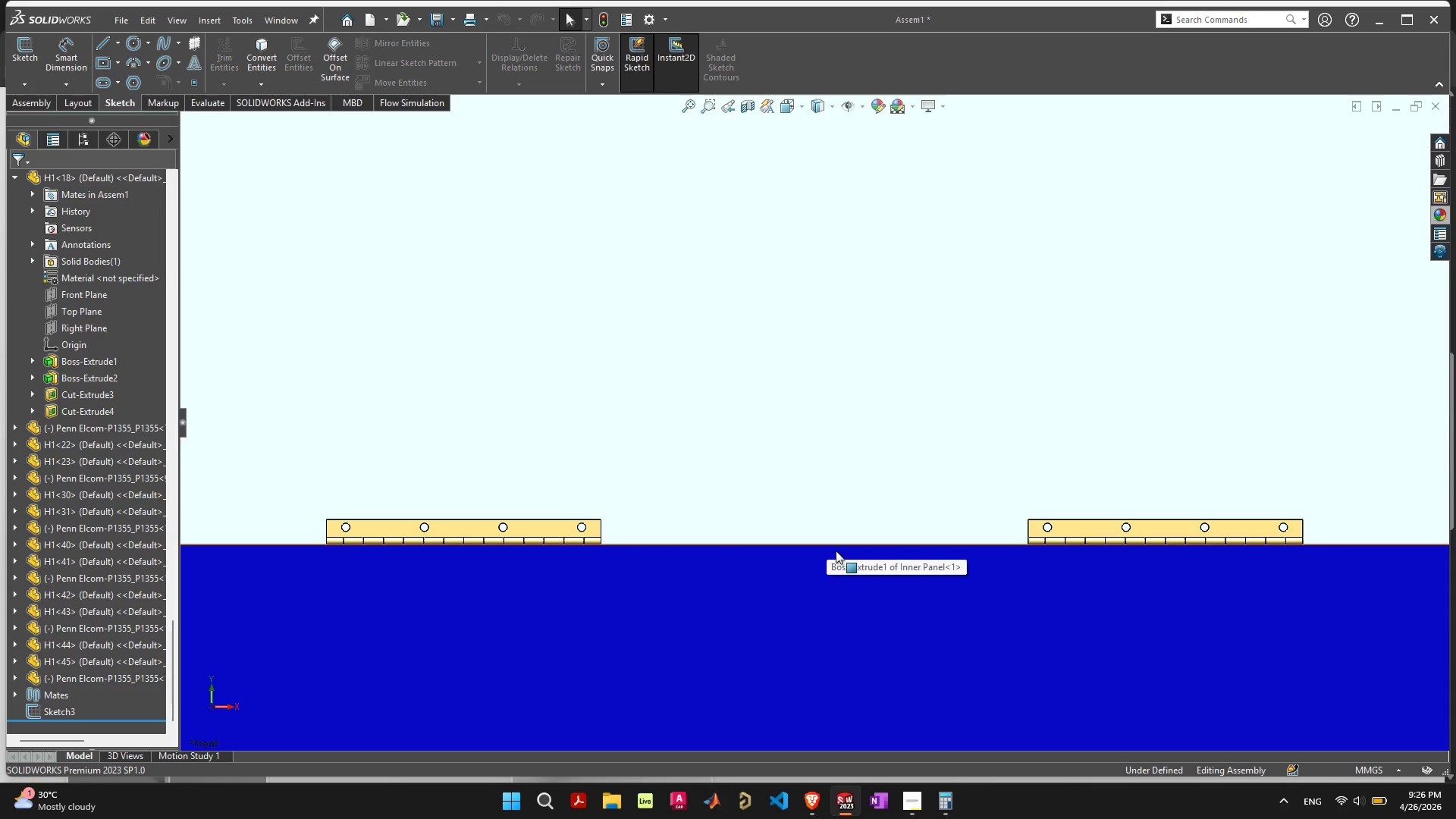 
scroll: coordinate [834, 546], scroll_direction: down, amount: 8.0
 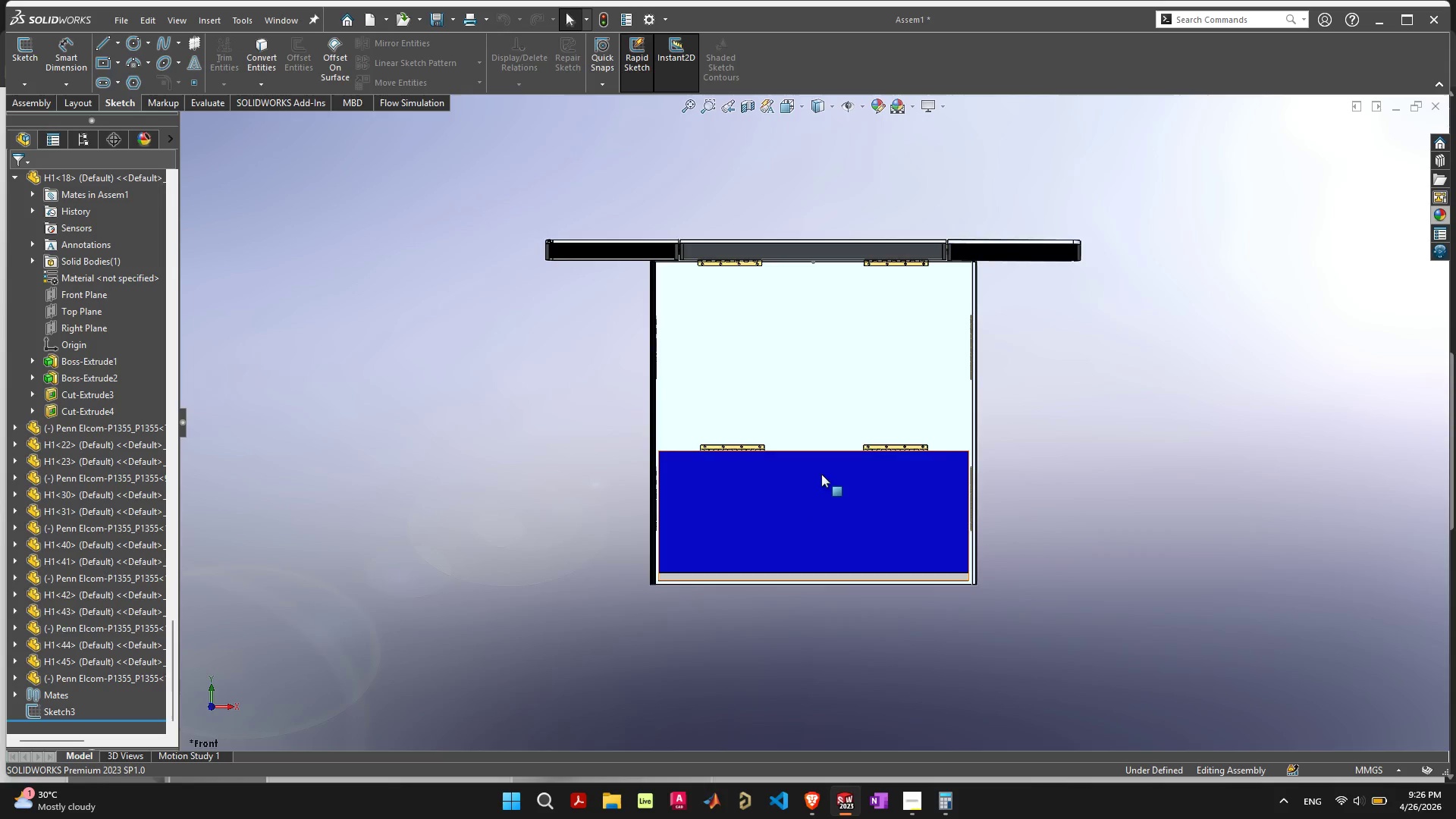 
key(Escape)
 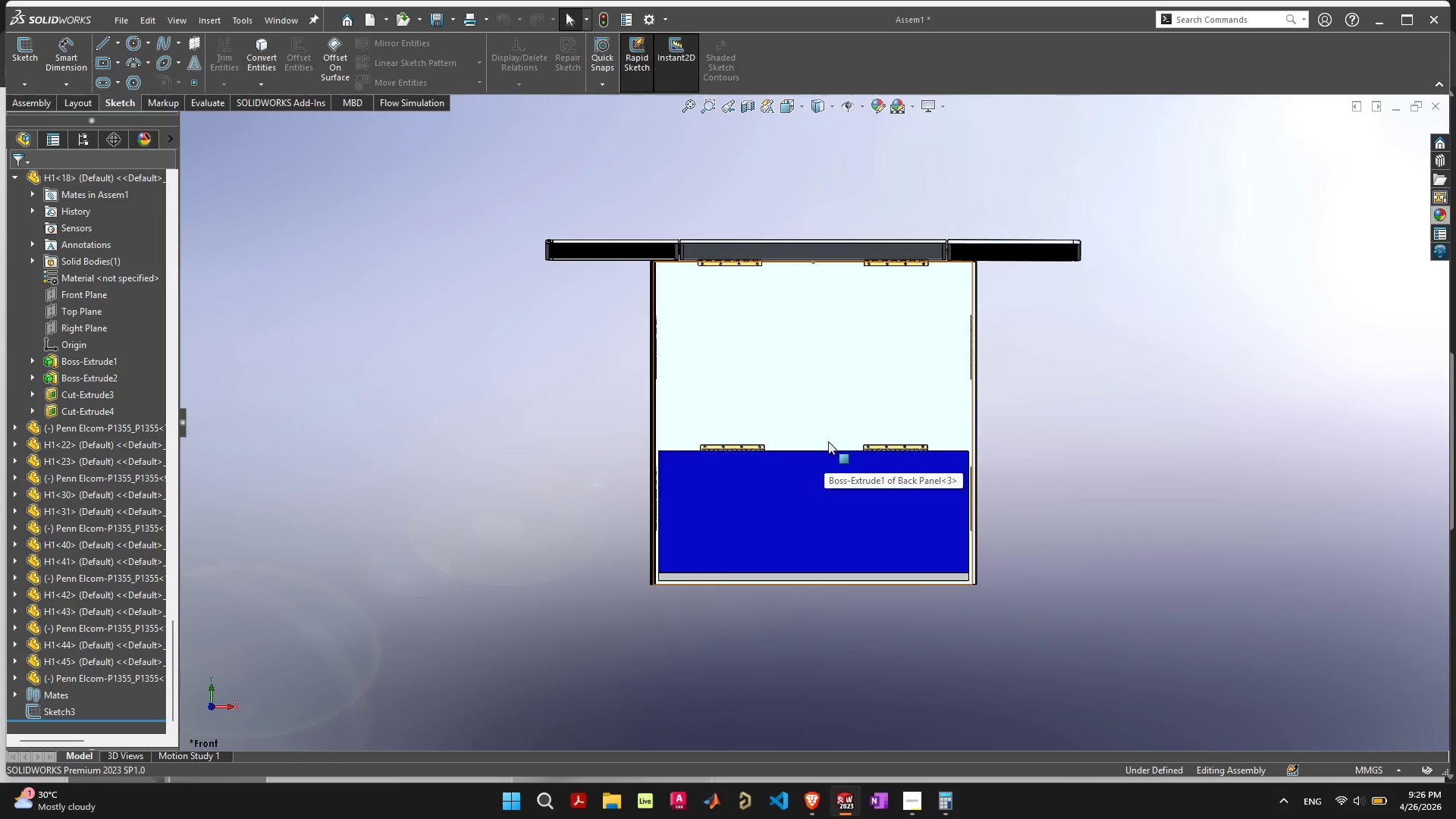 
wait(6.06)
 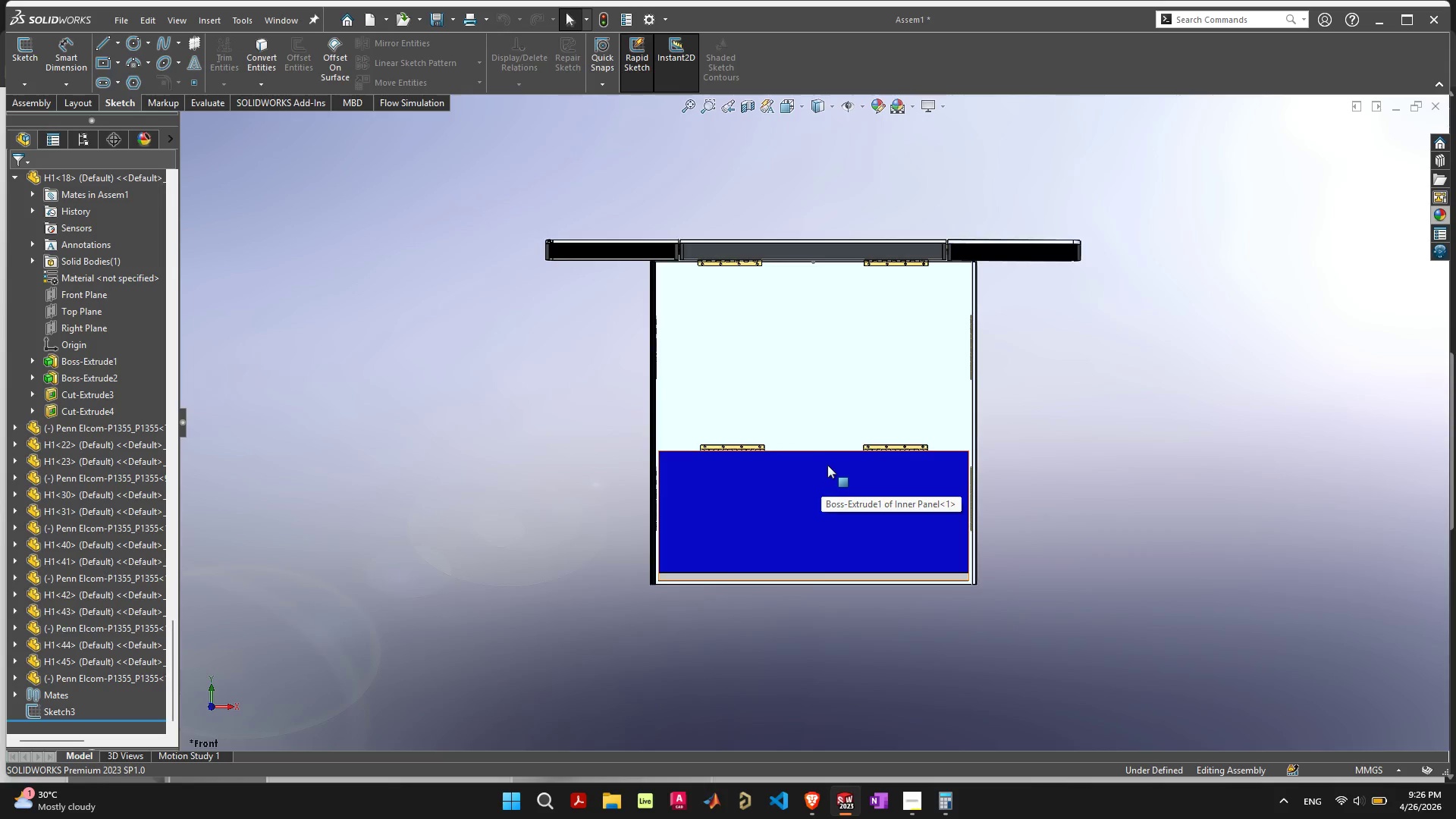 
left_click([71, 107])
 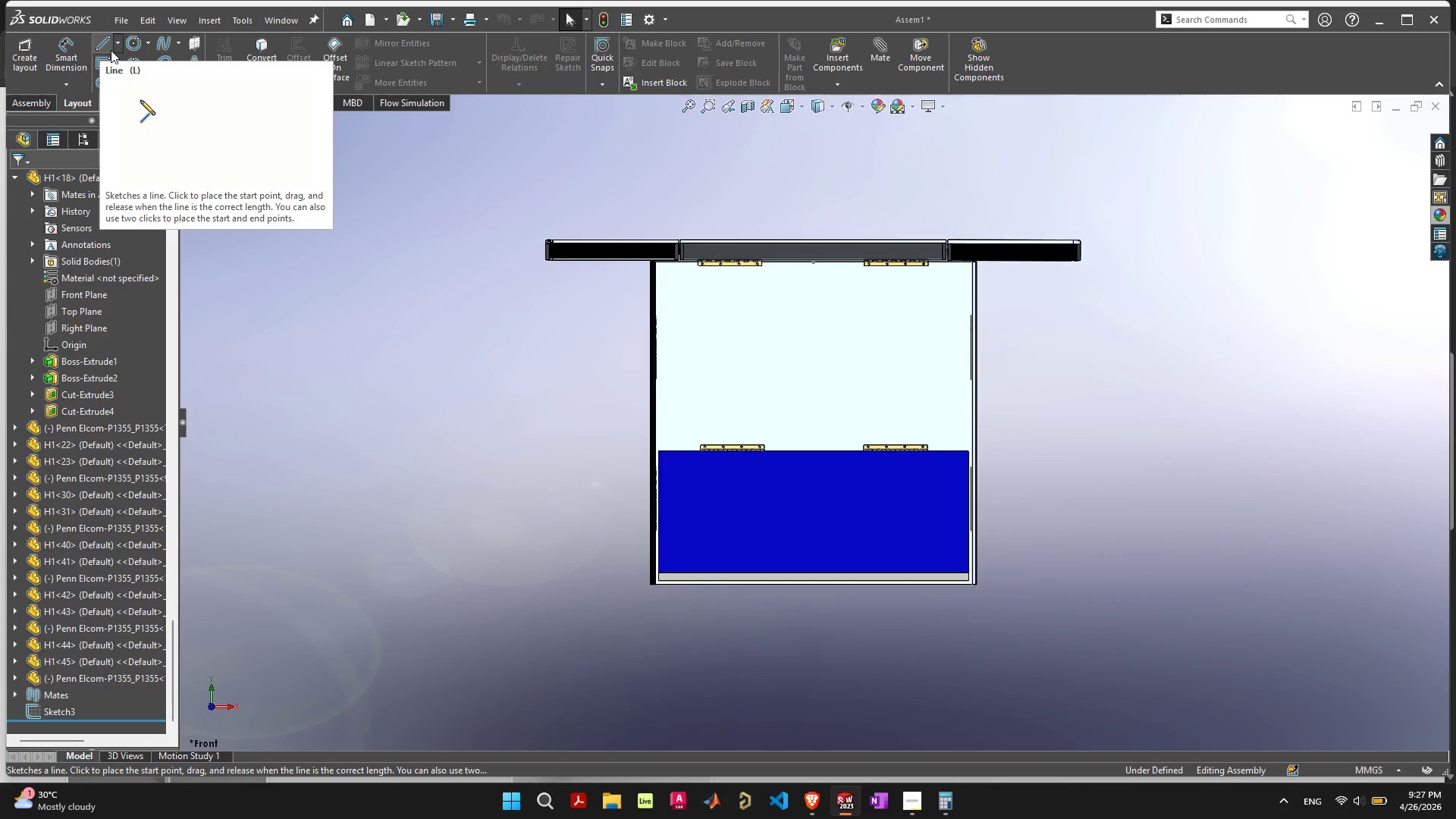 
left_click([120, 41])
 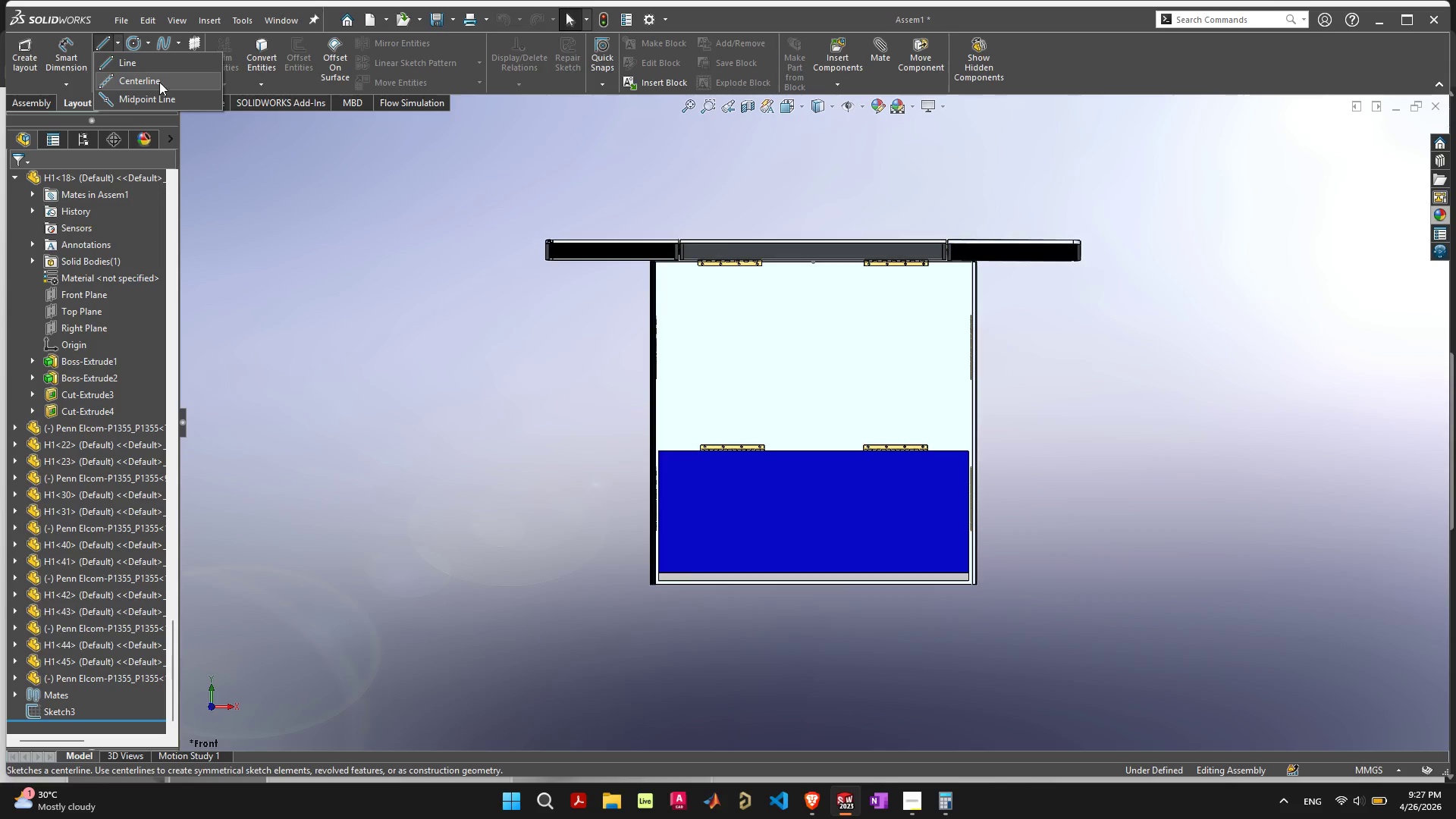 
left_click([159, 82])
 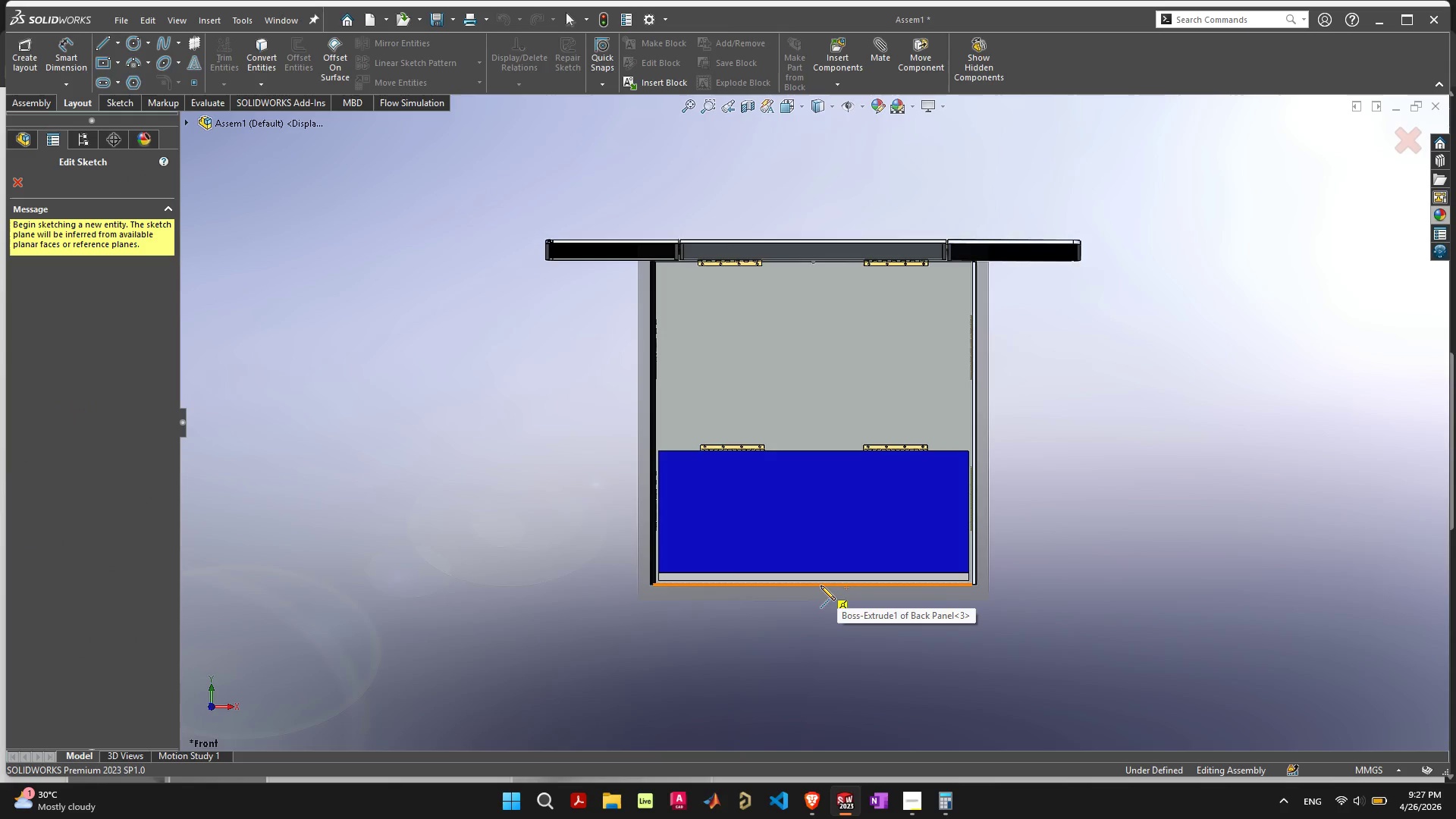 
scroll: coordinate [821, 585], scroll_direction: up, amount: 6.0
 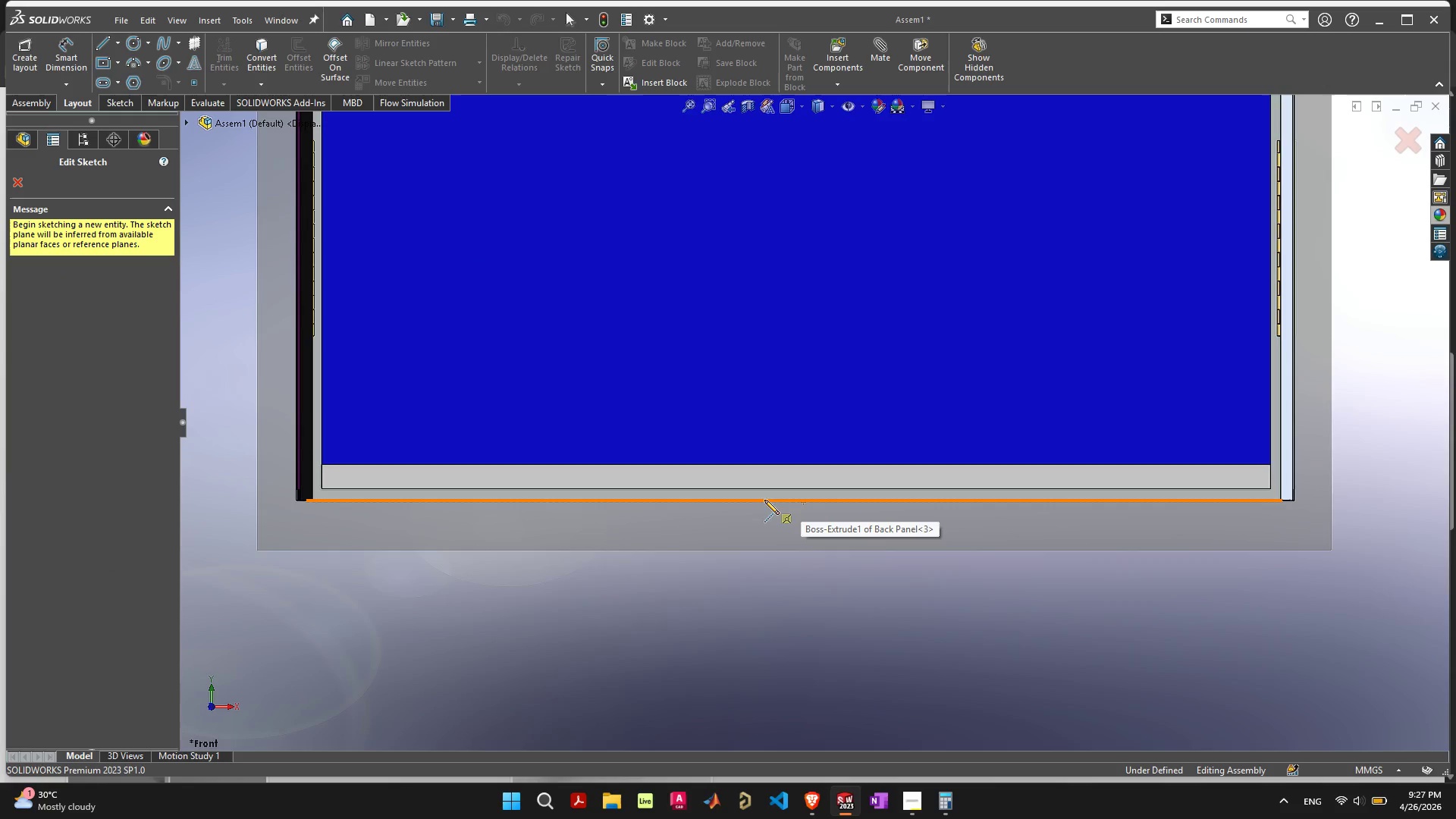 
scroll: coordinate [772, 455], scroll_direction: down, amount: 8.0
 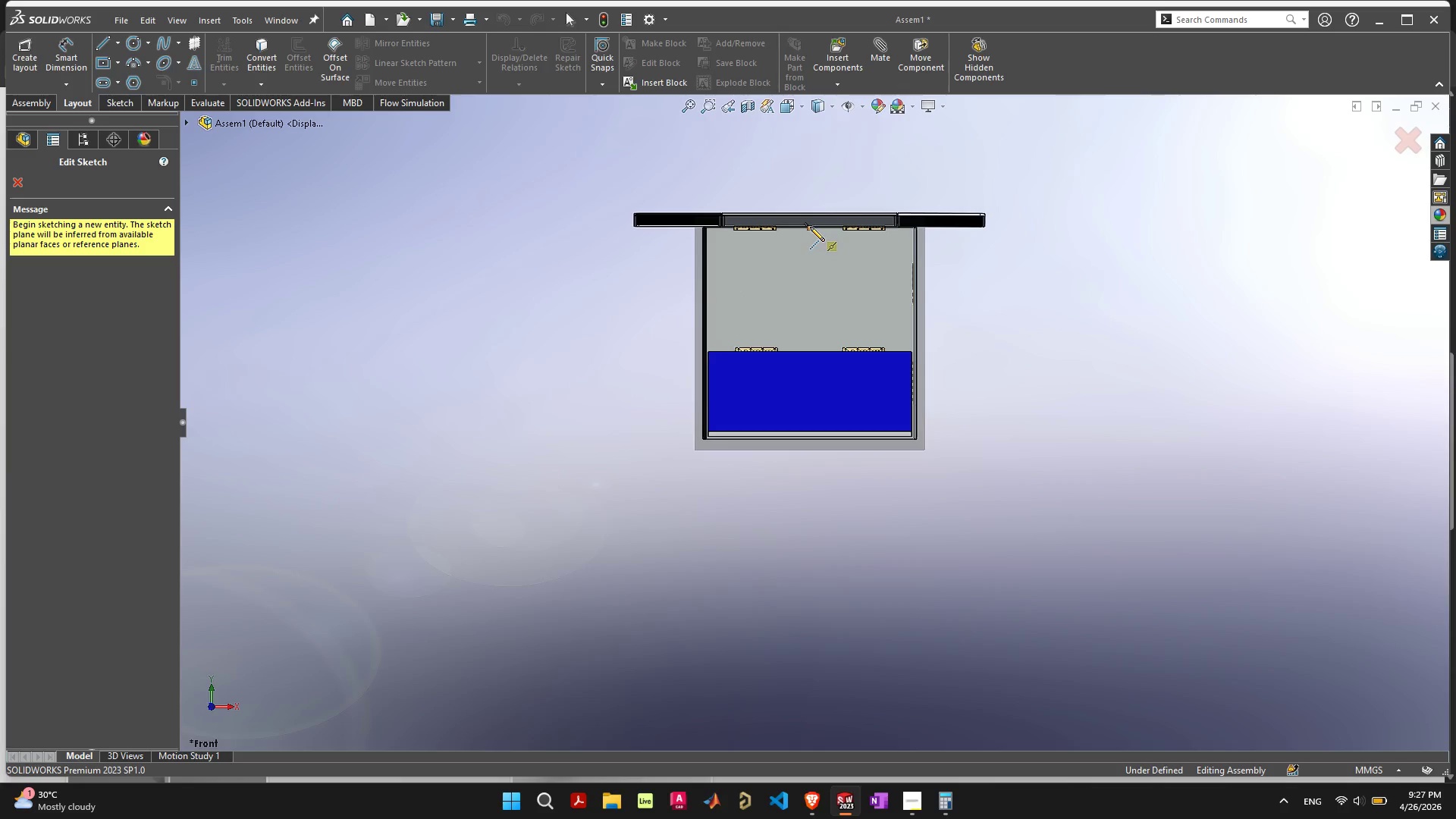 
left_click_drag(start_coordinate=[810, 231], to_coordinate=[816, 545])
 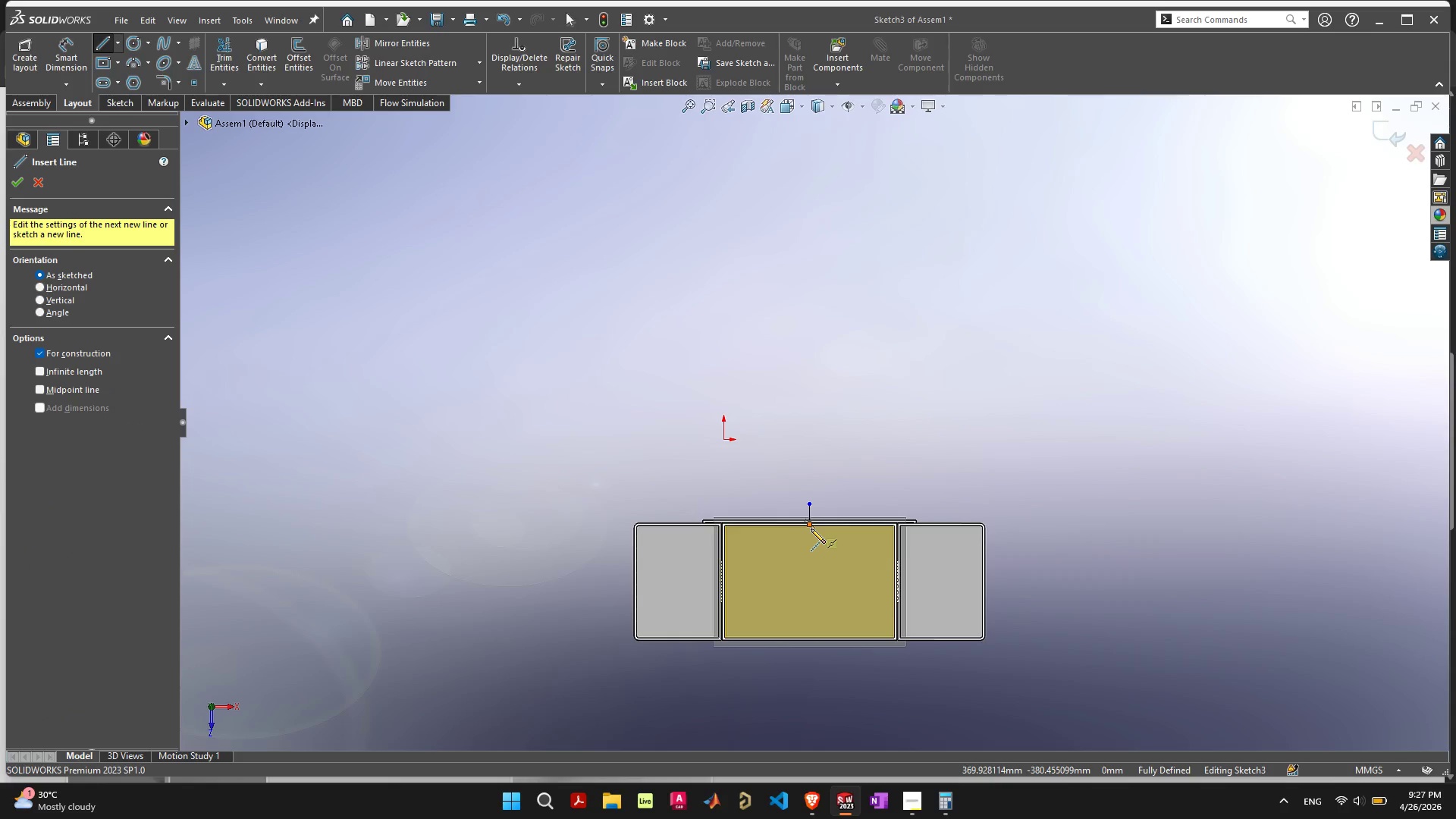 
key(Escape)
 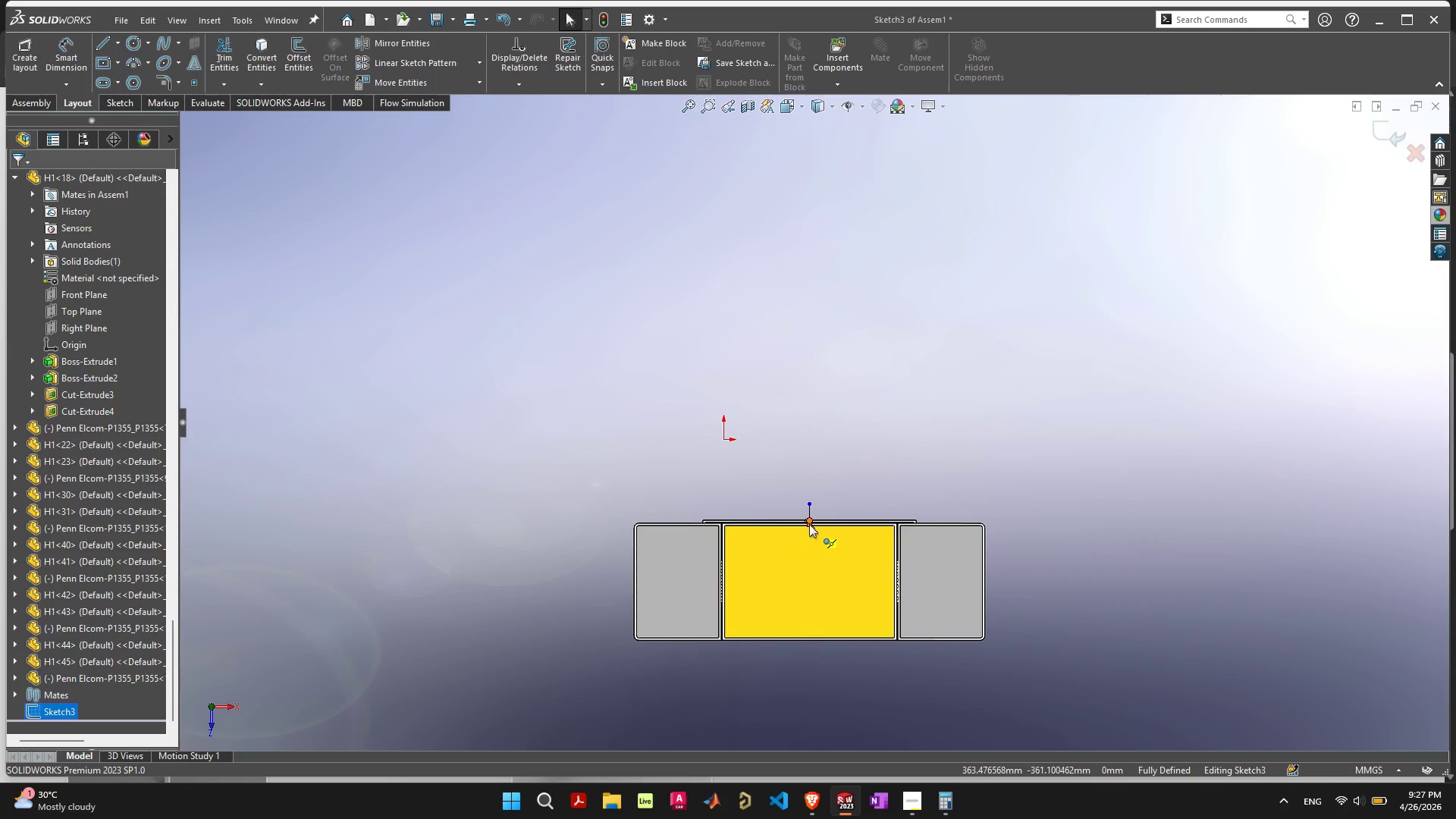 
scroll: coordinate [808, 519], scroll_direction: down, amount: 6.0
 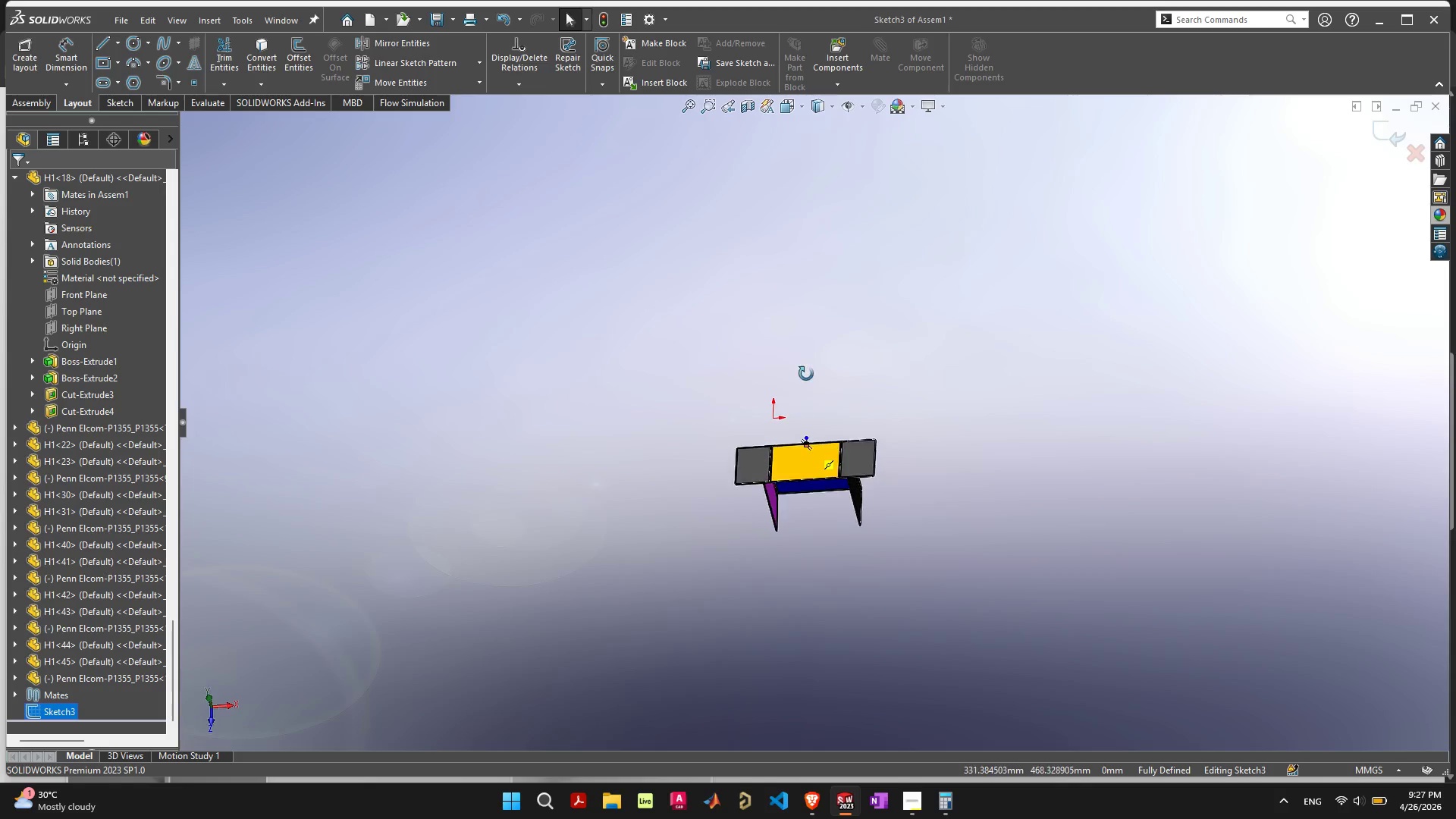 
scroll: coordinate [808, 527], scroll_direction: up, amount: 8.0
 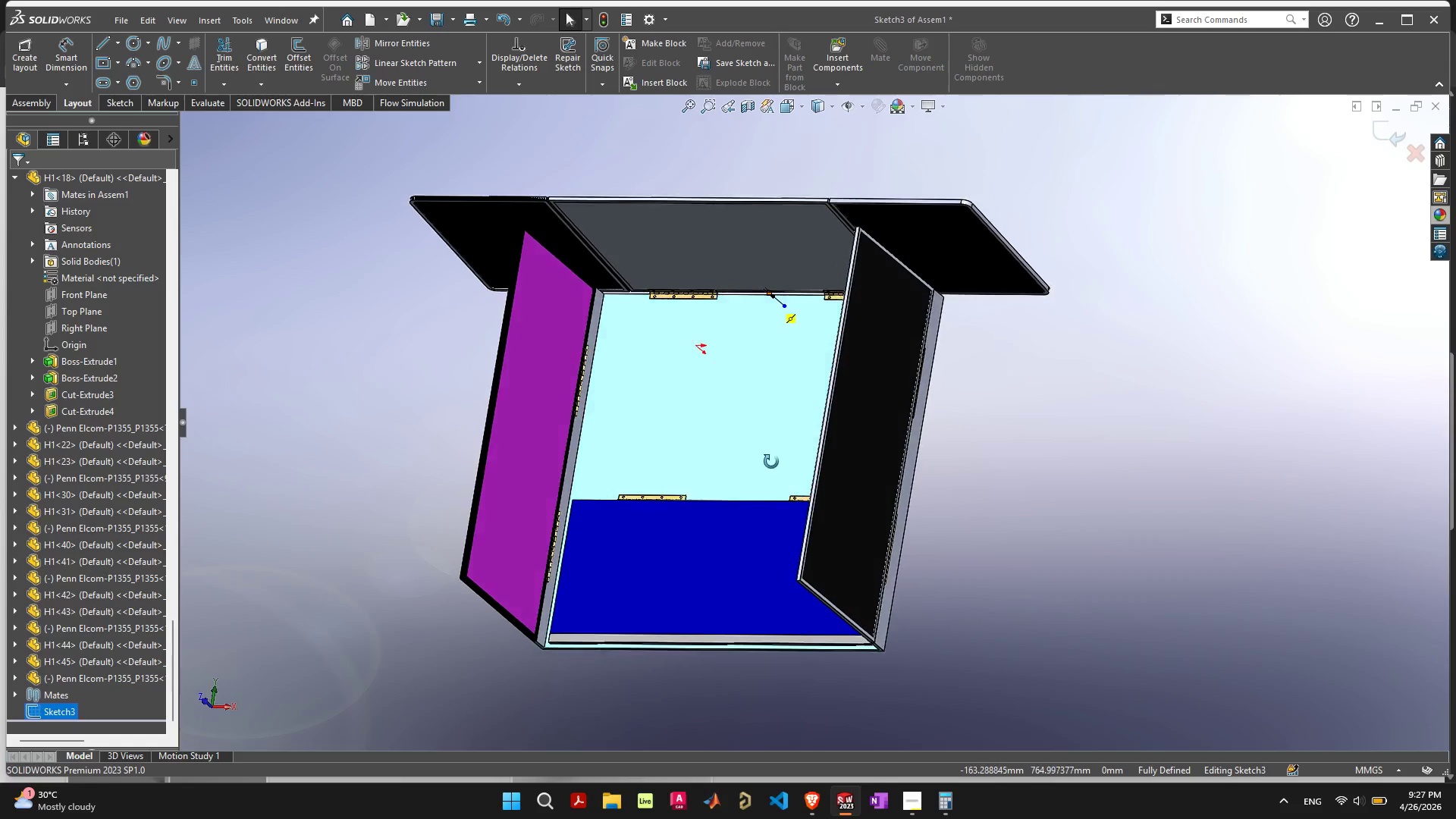 
left_click([1045, 479])
 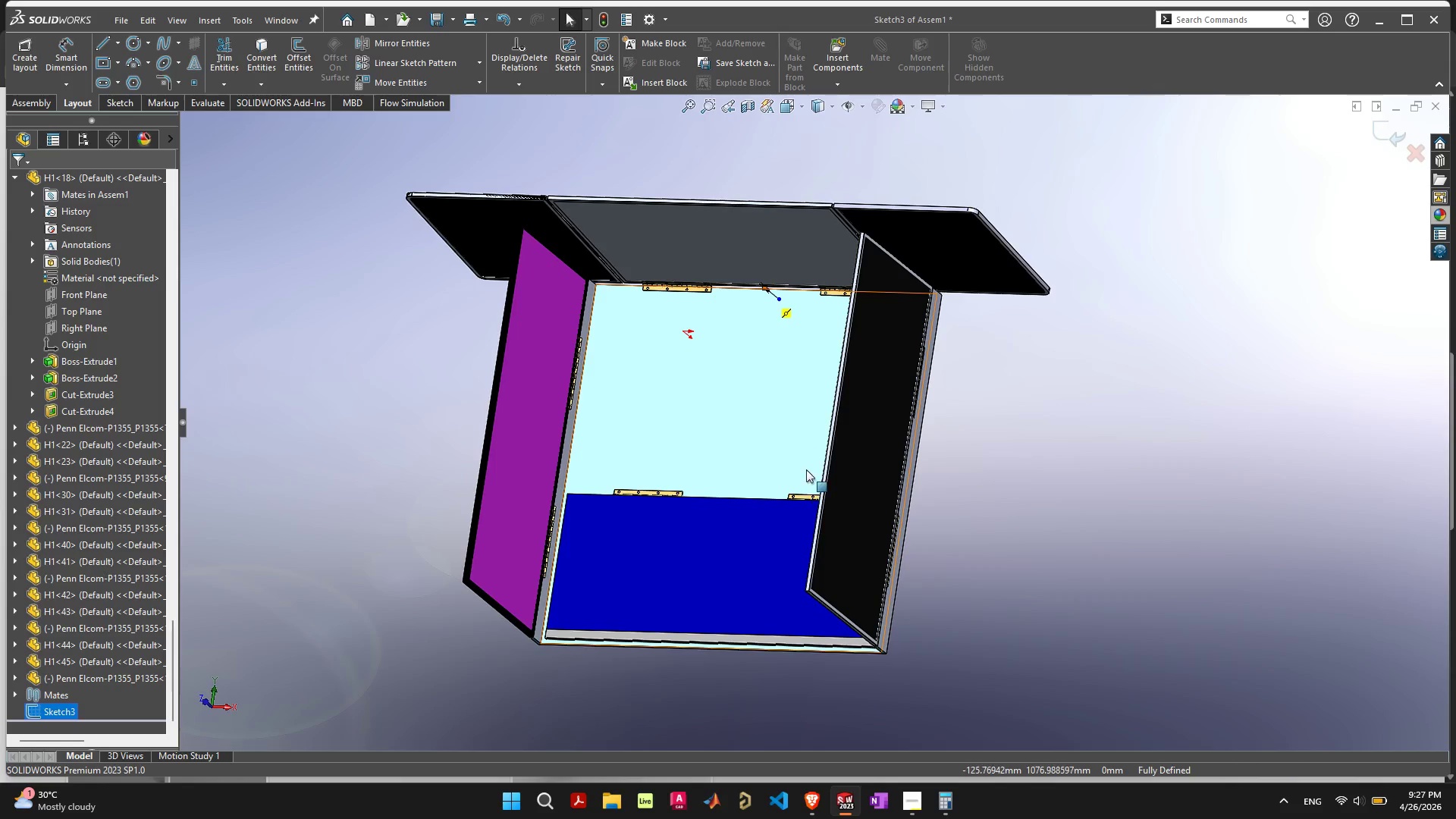 
key(Escape)
 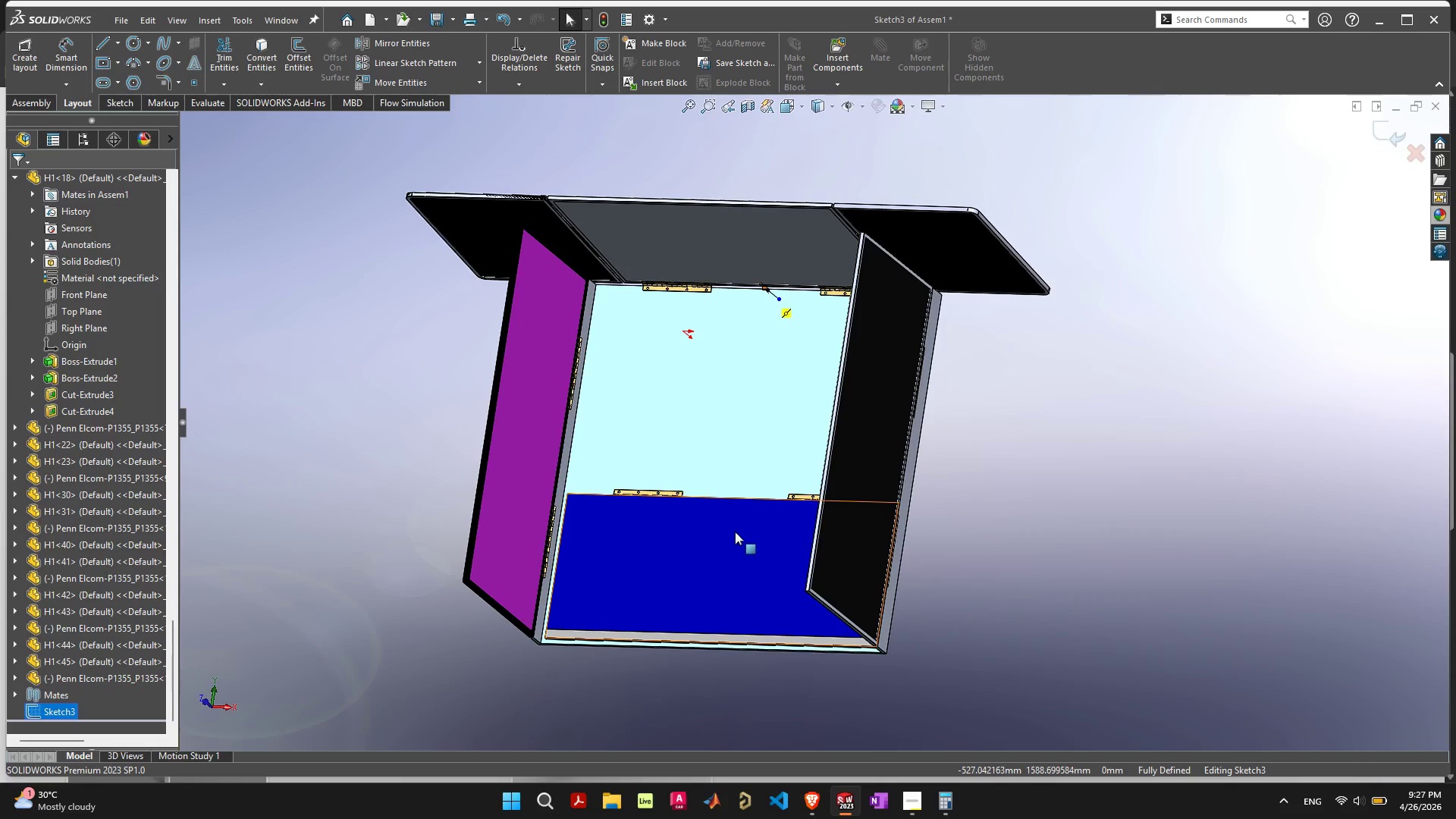 
scroll: coordinate [731, 529], scroll_direction: down, amount: 2.0
 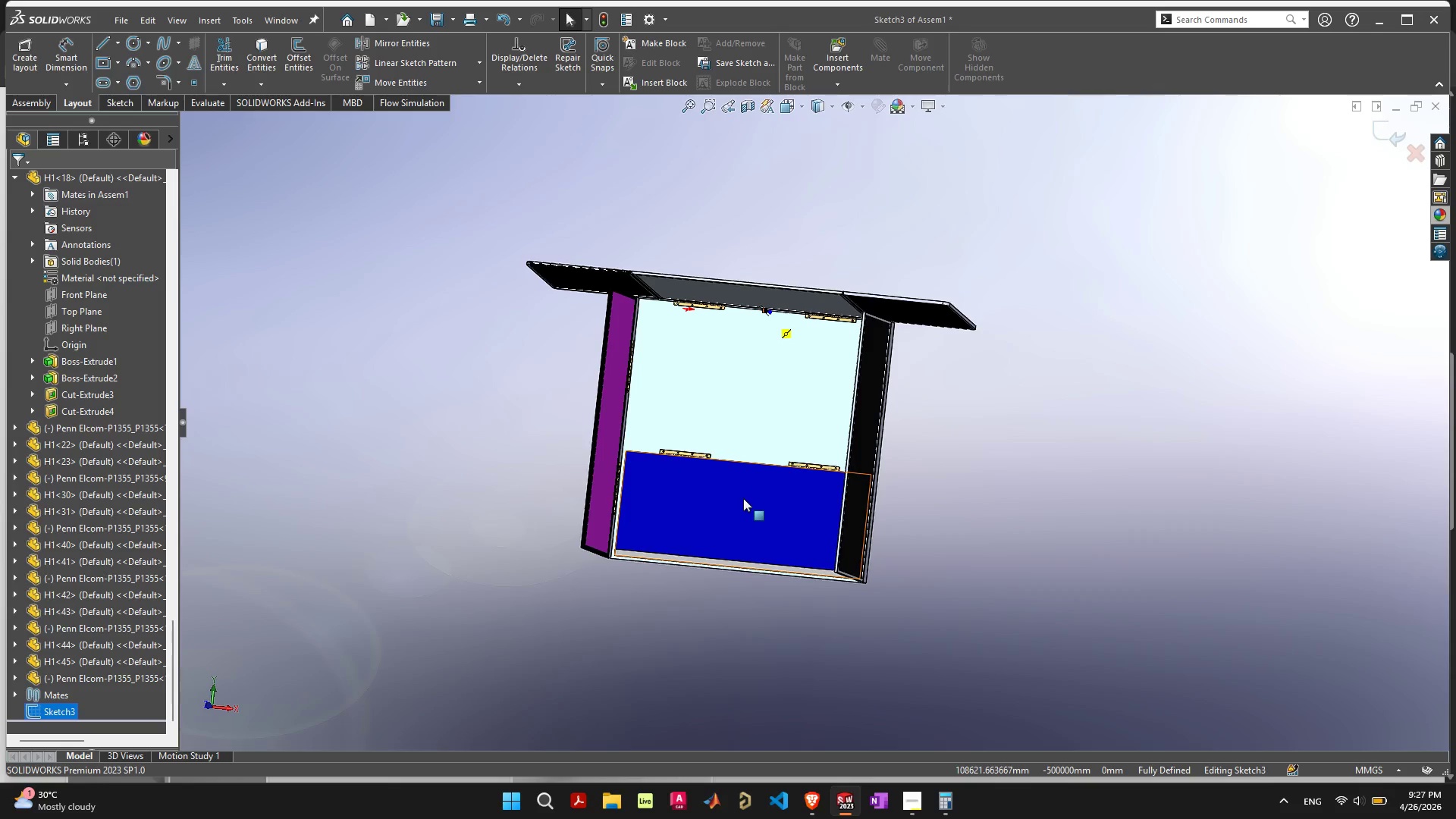 
scroll: coordinate [748, 493], scroll_direction: up, amount: 4.0
 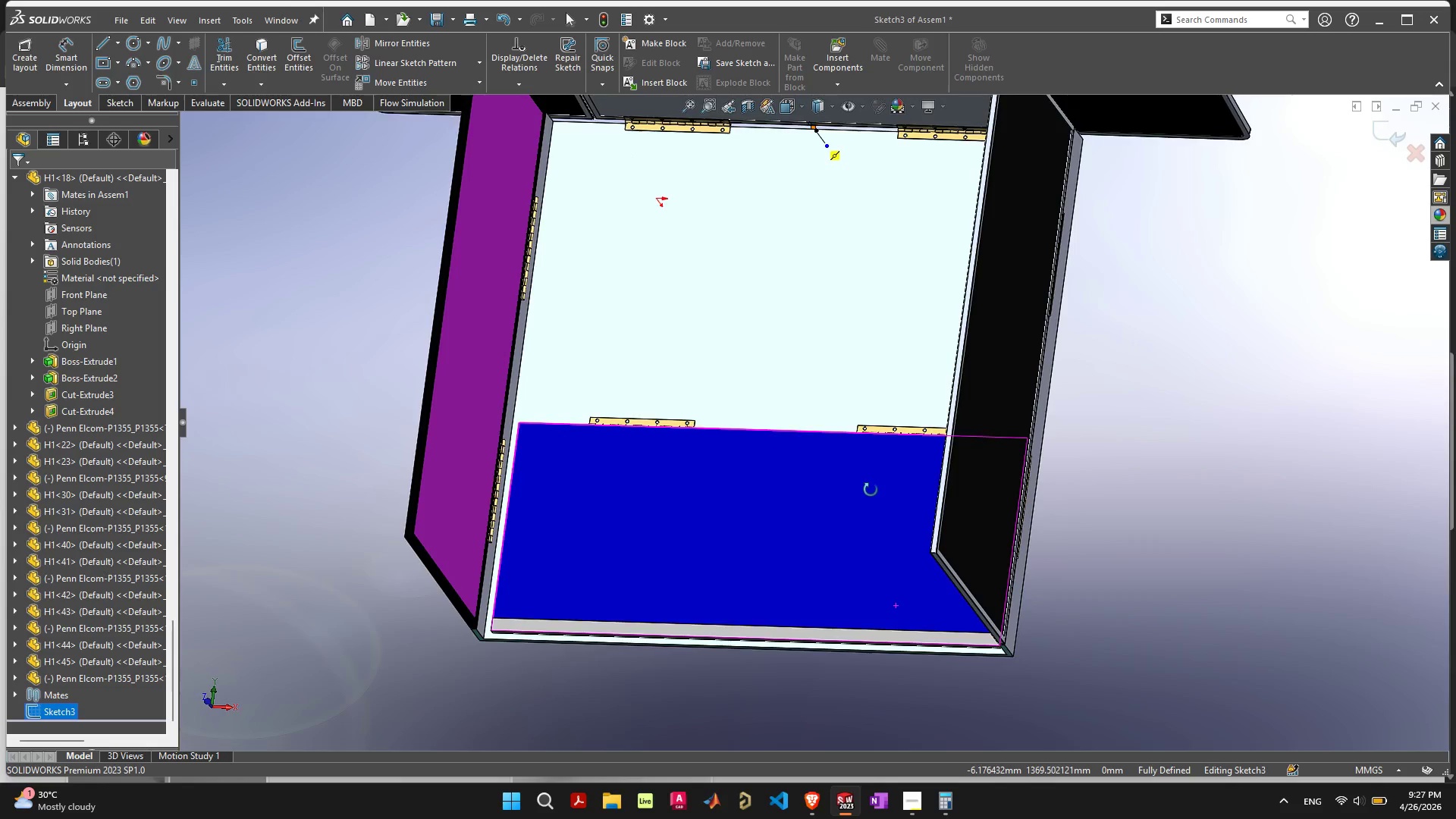 
wait(9.77)
 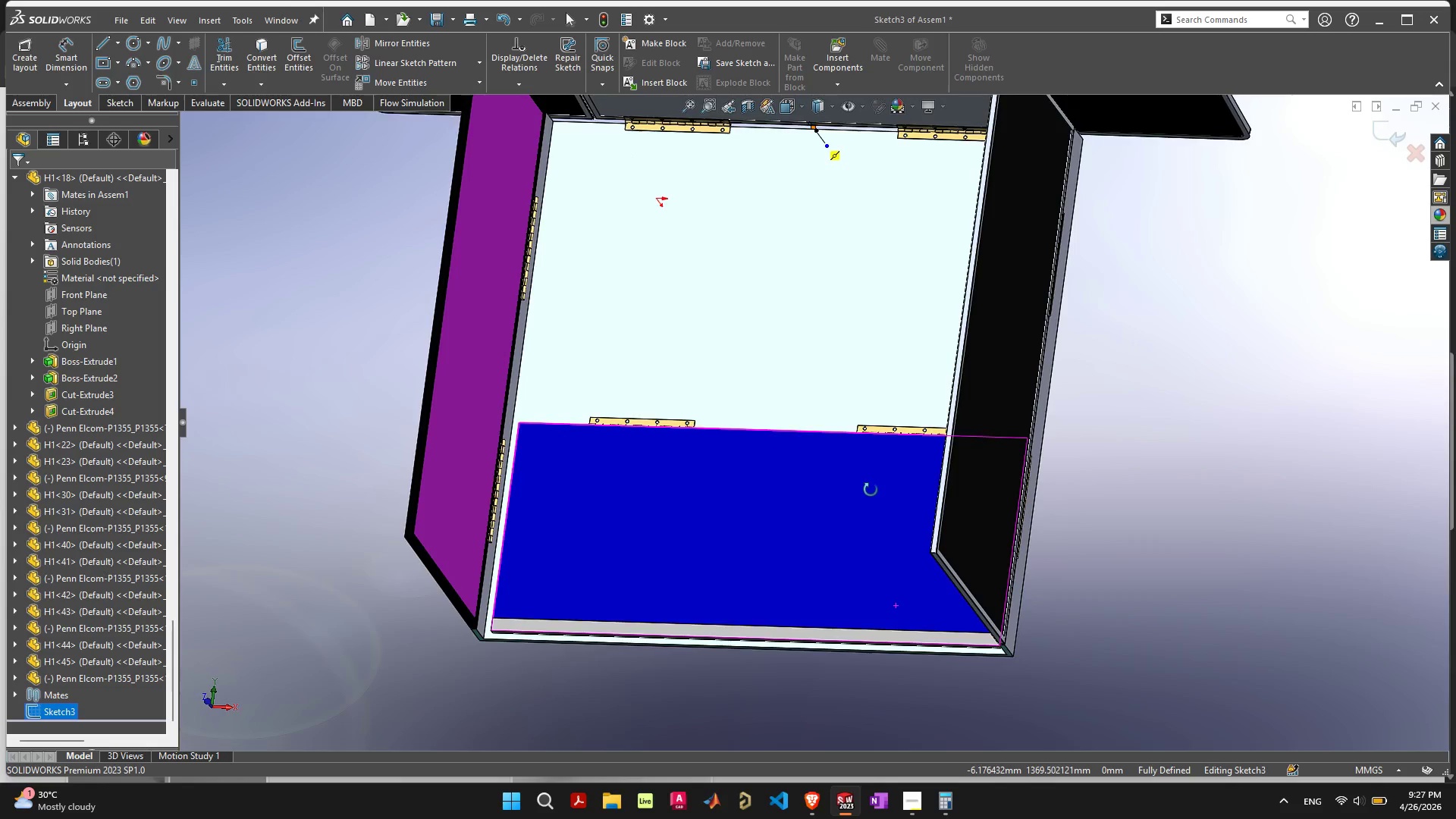 
scroll: coordinate [959, 431], scroll_direction: up, amount: 2.0
 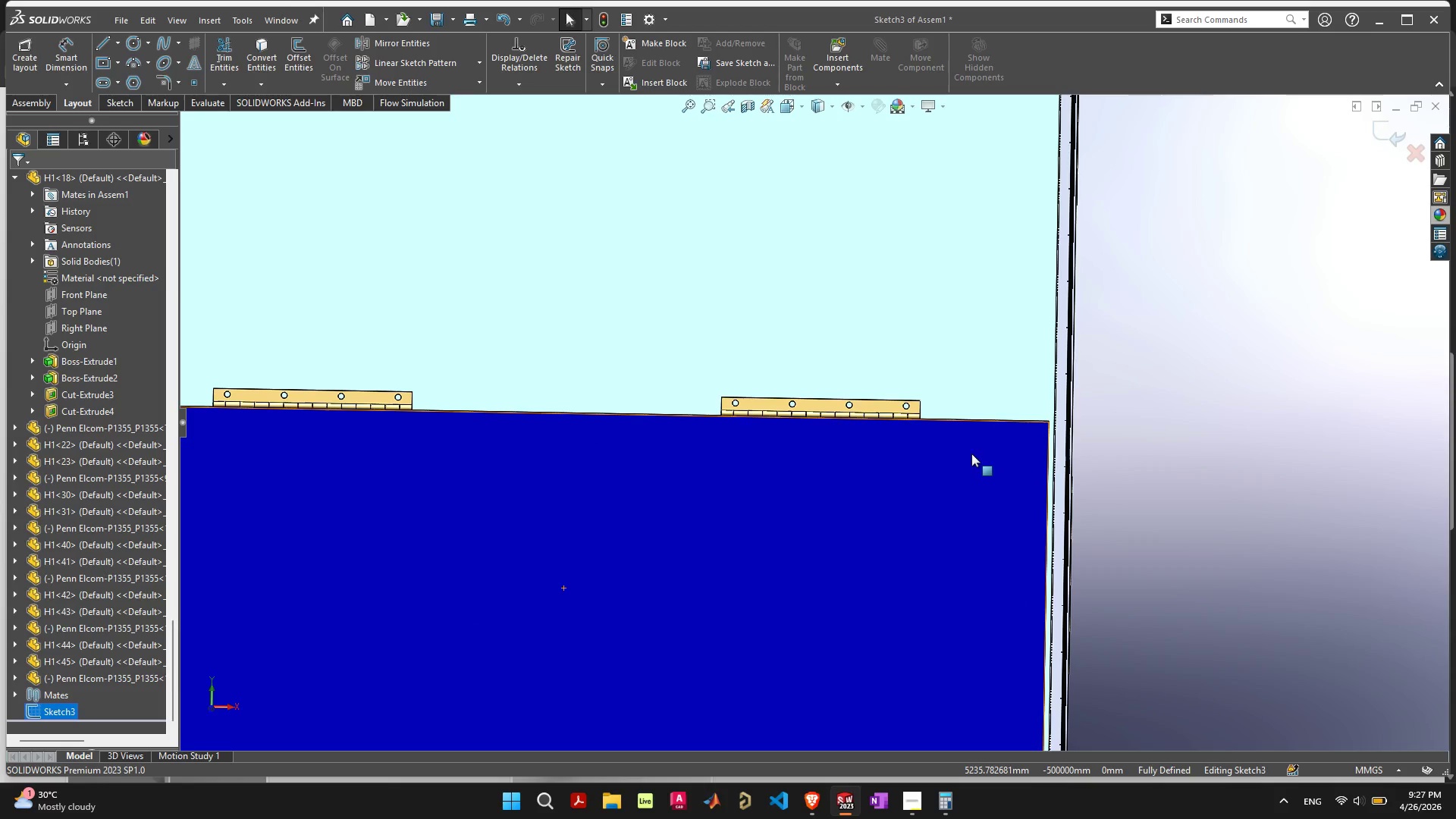 
scroll: coordinate [971, 453], scroll_direction: down, amount: 5.0
 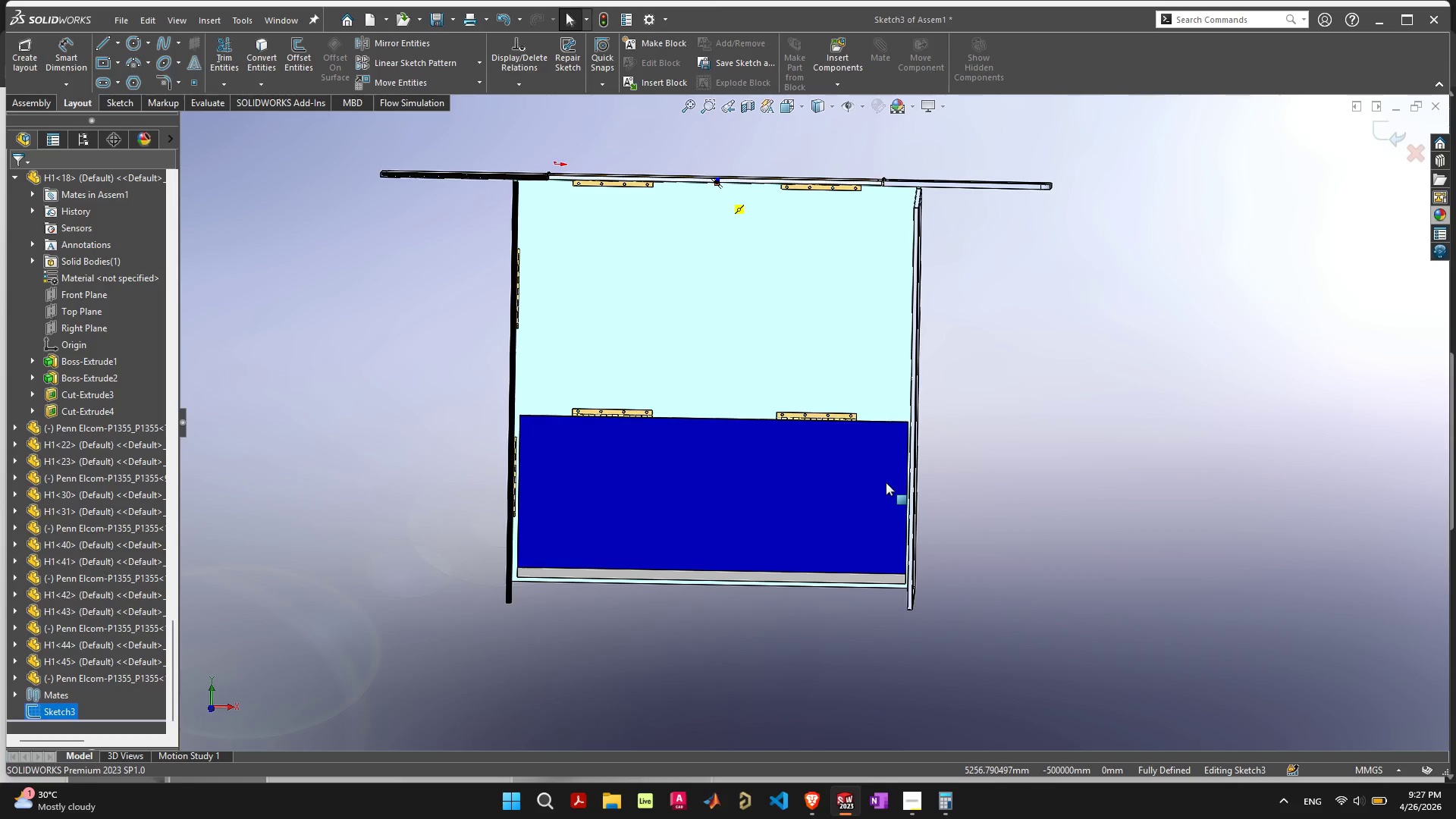 
scroll: coordinate [889, 478], scroll_direction: up, amount: 3.0
 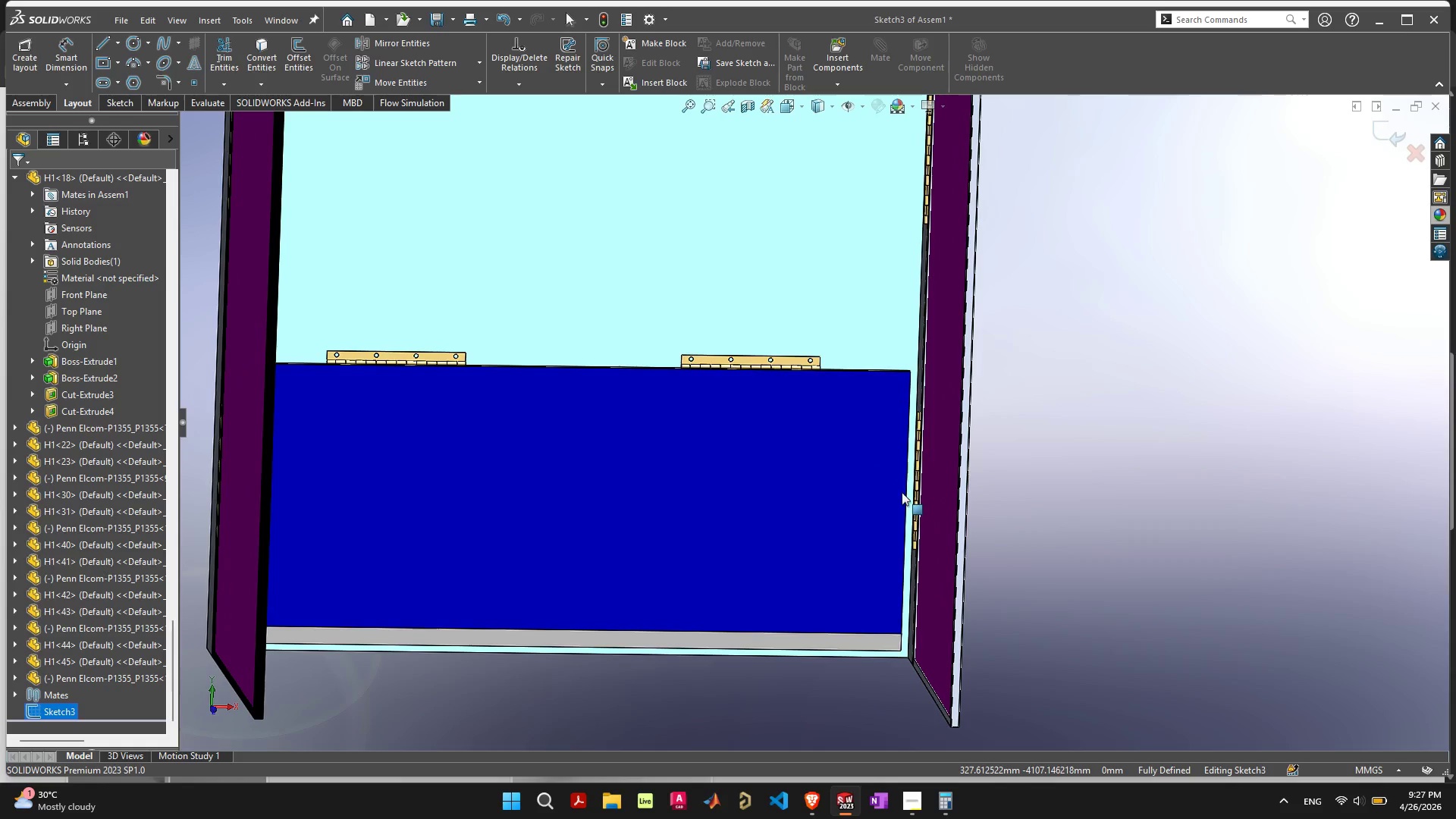 
scroll: coordinate [834, 447], scroll_direction: down, amount: 6.0
 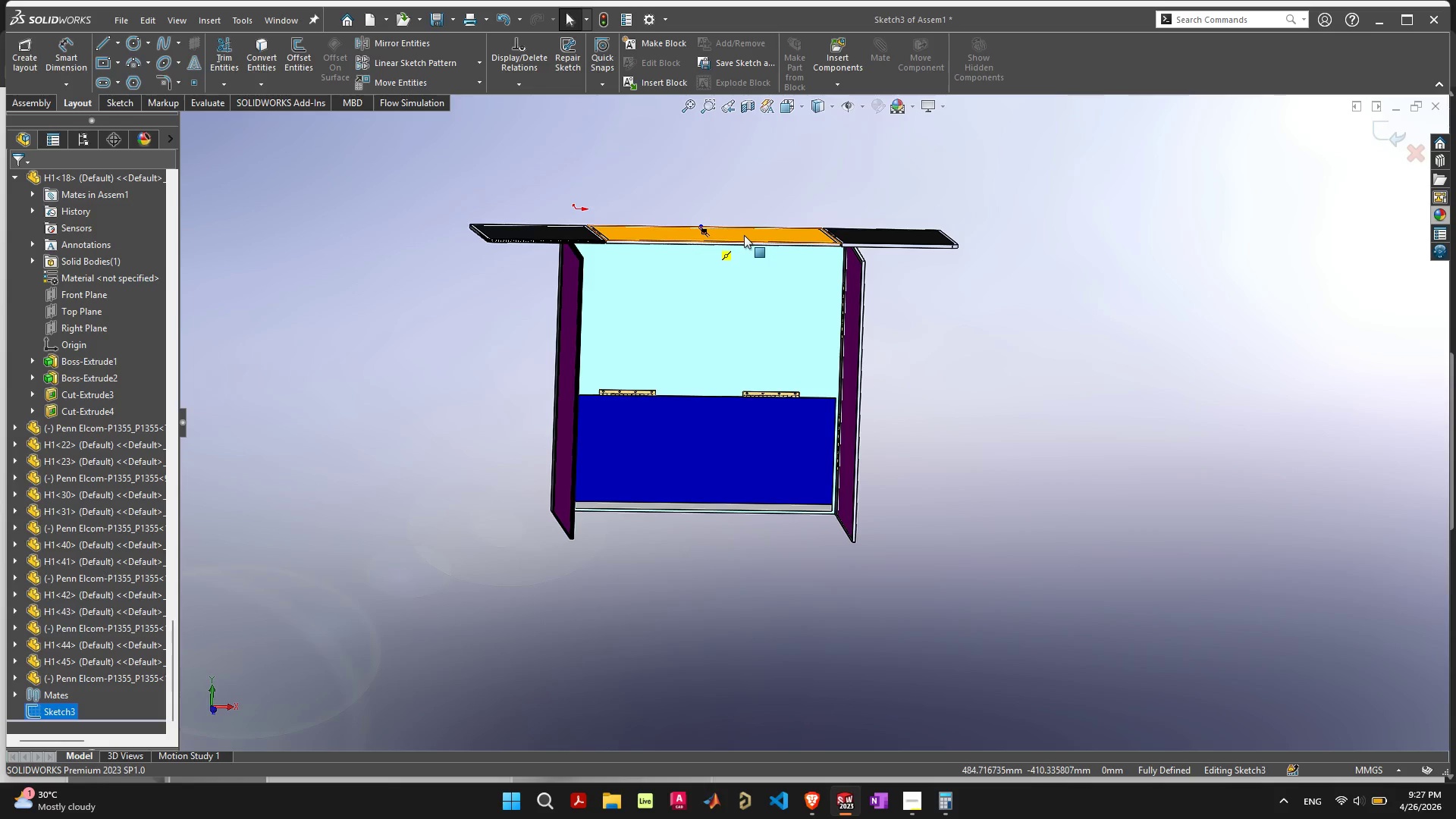 
left_click_drag(start_coordinate=[742, 234], to_coordinate=[732, 362])
 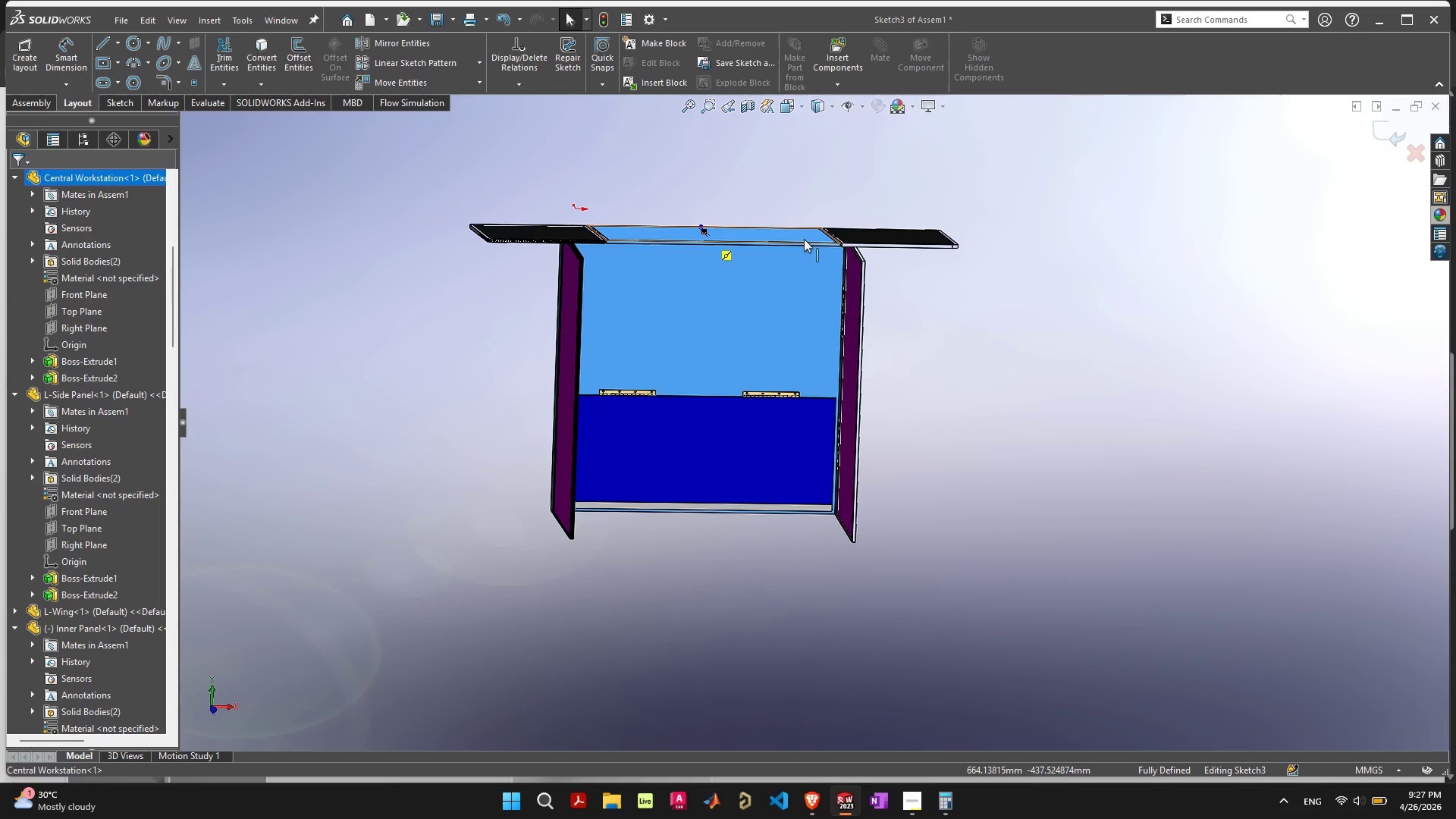 
left_click([800, 234])
 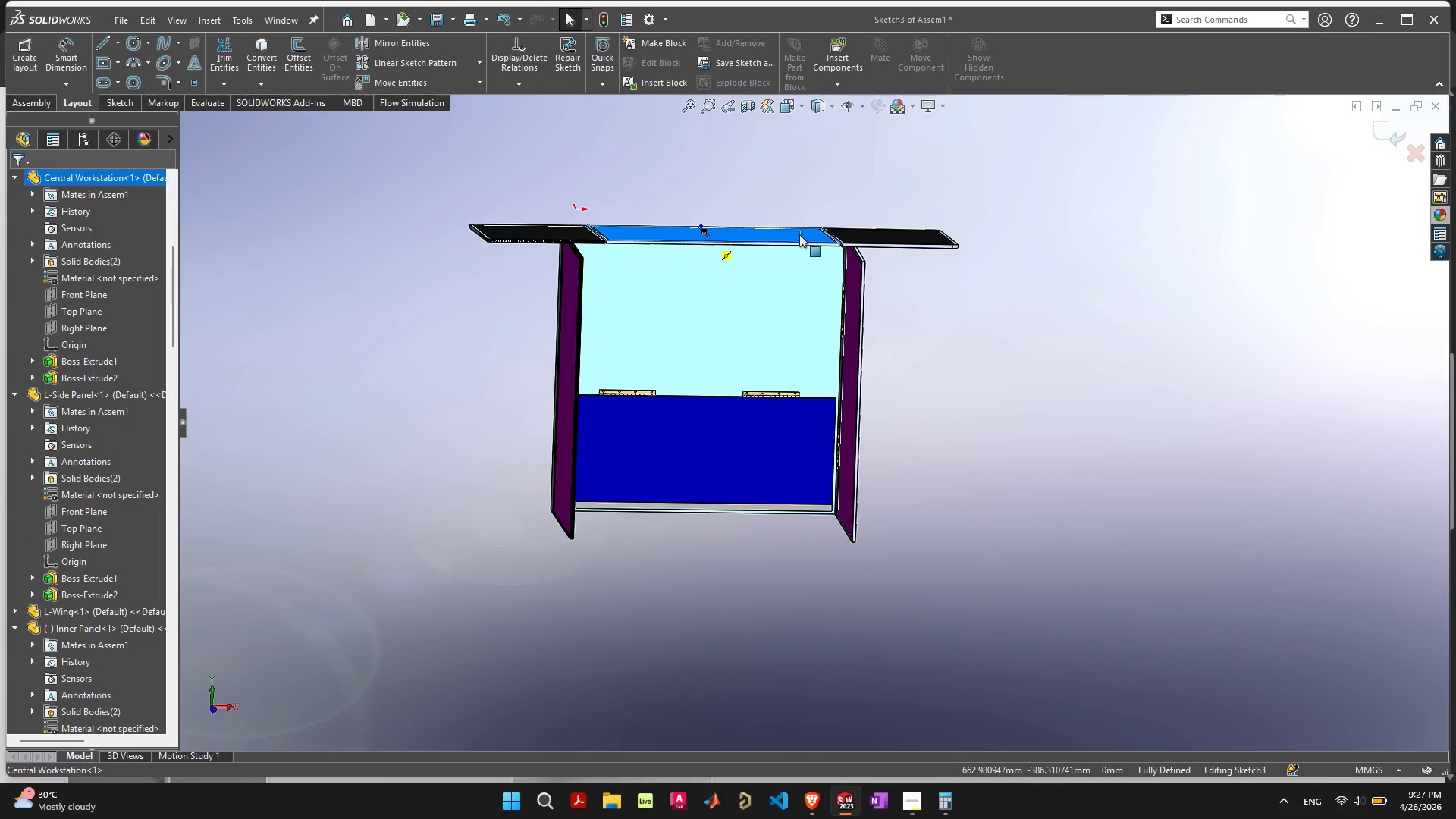 
key(Escape)
 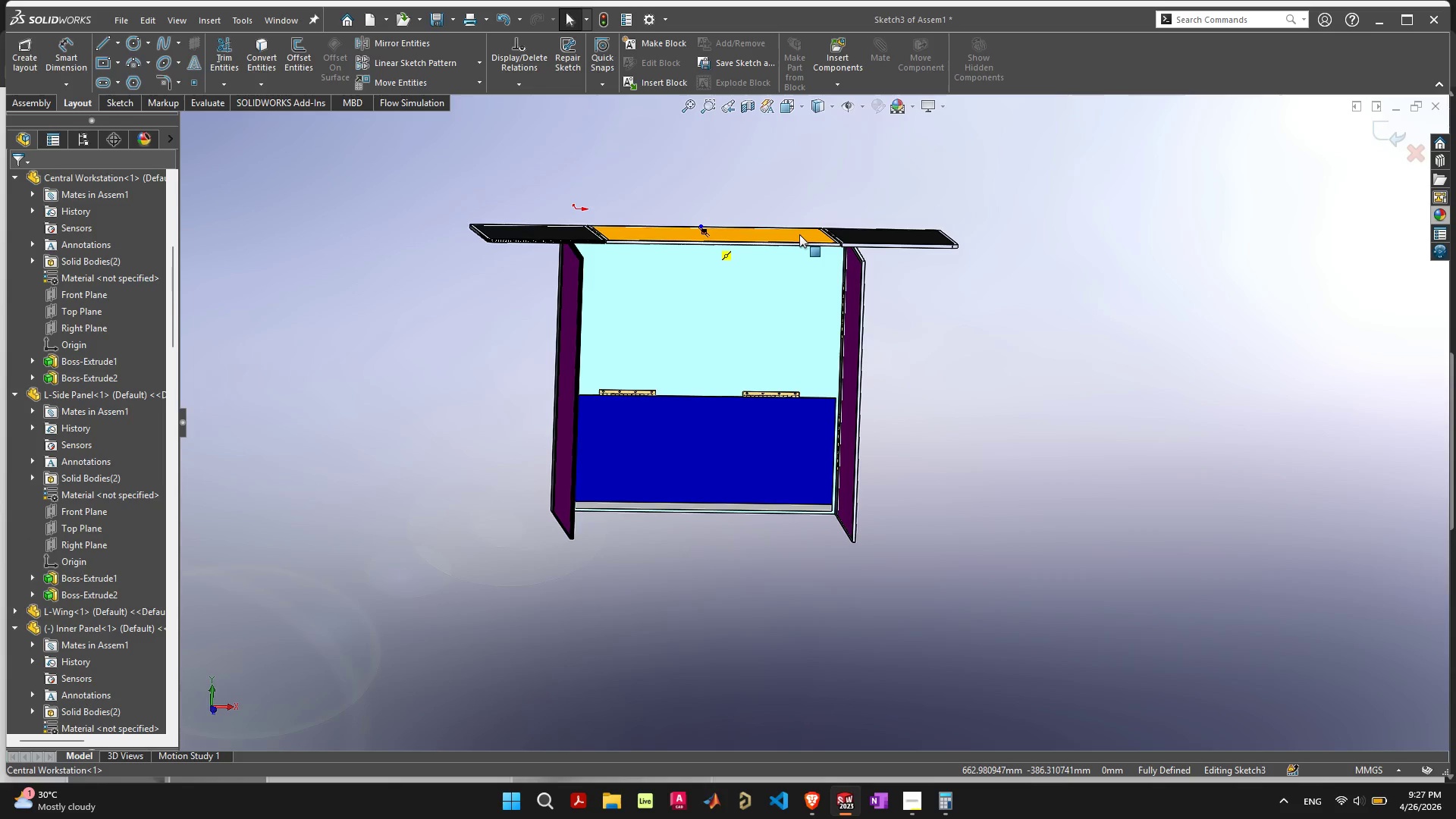 
key(Escape)
 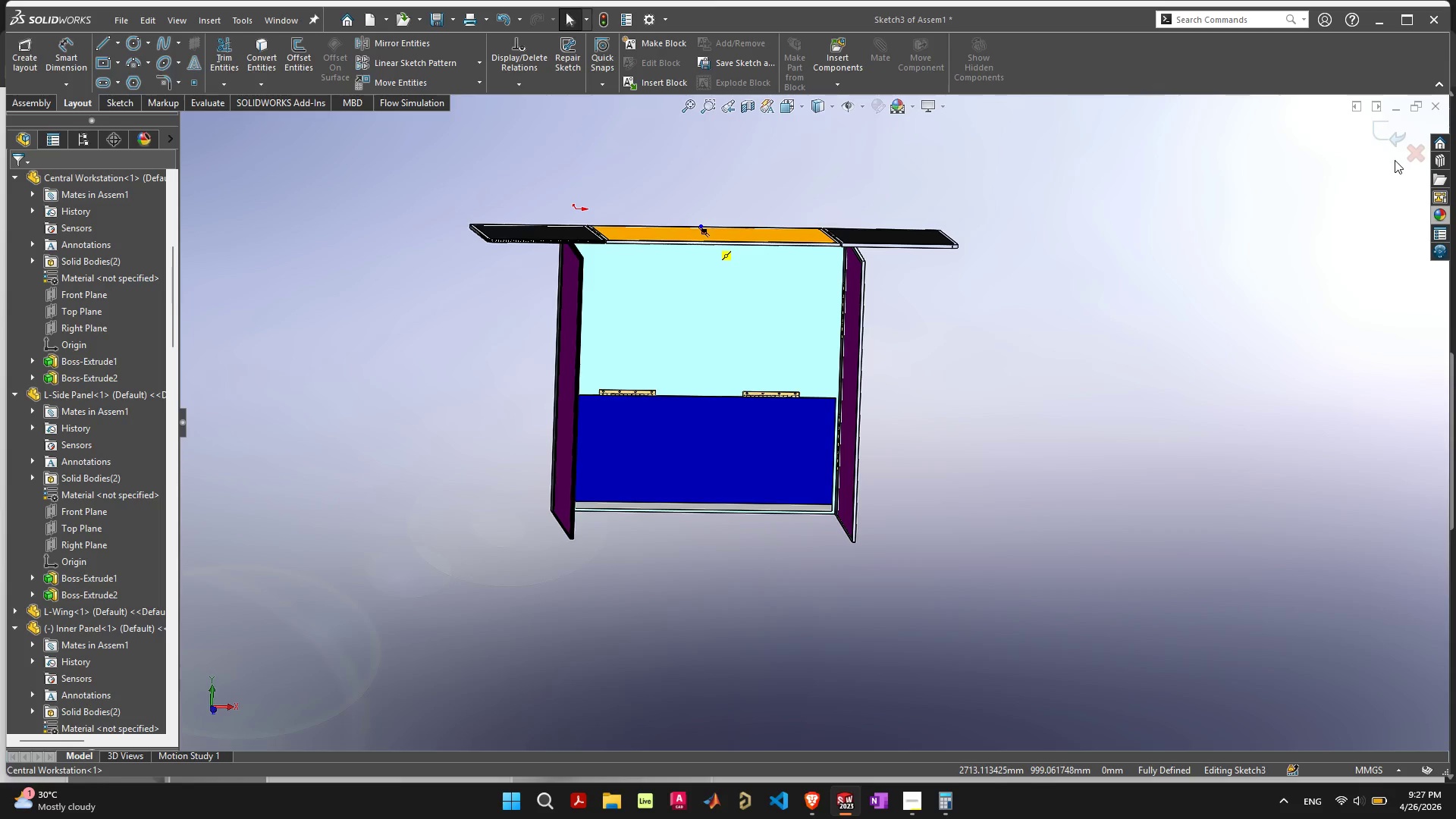 
left_click([1414, 155])
 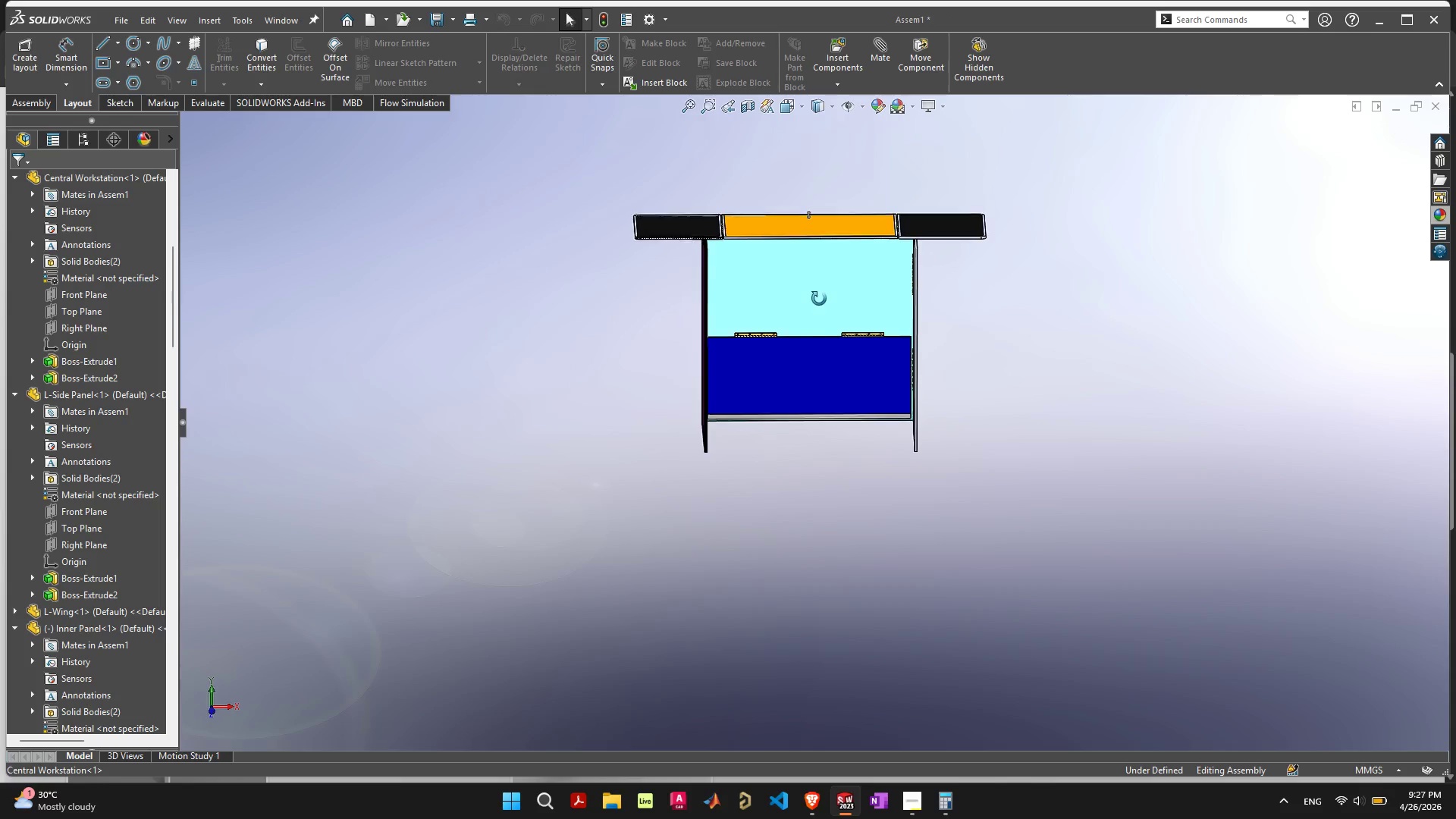 
left_click([858, 240])
 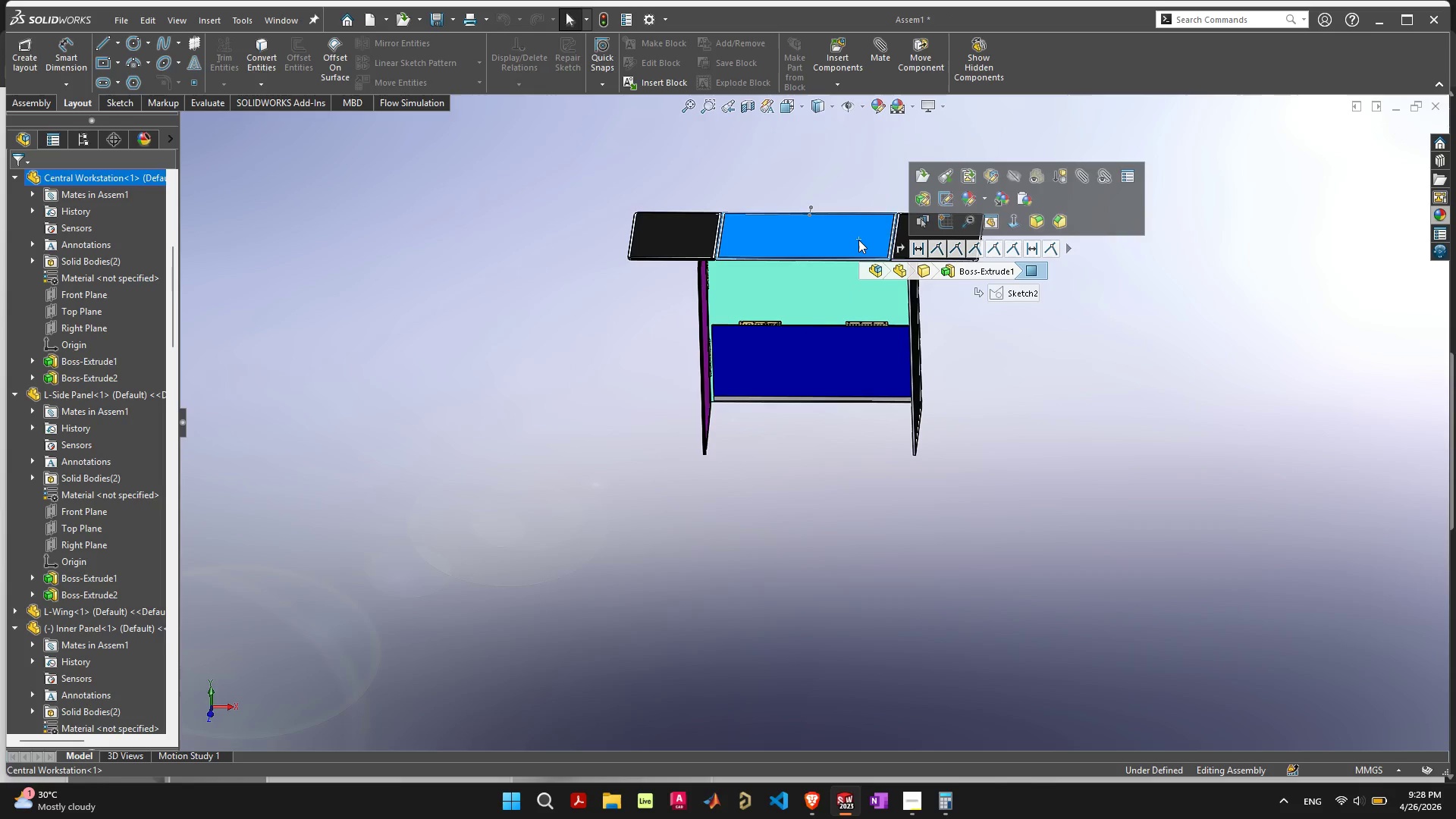 
right_click([858, 240])
 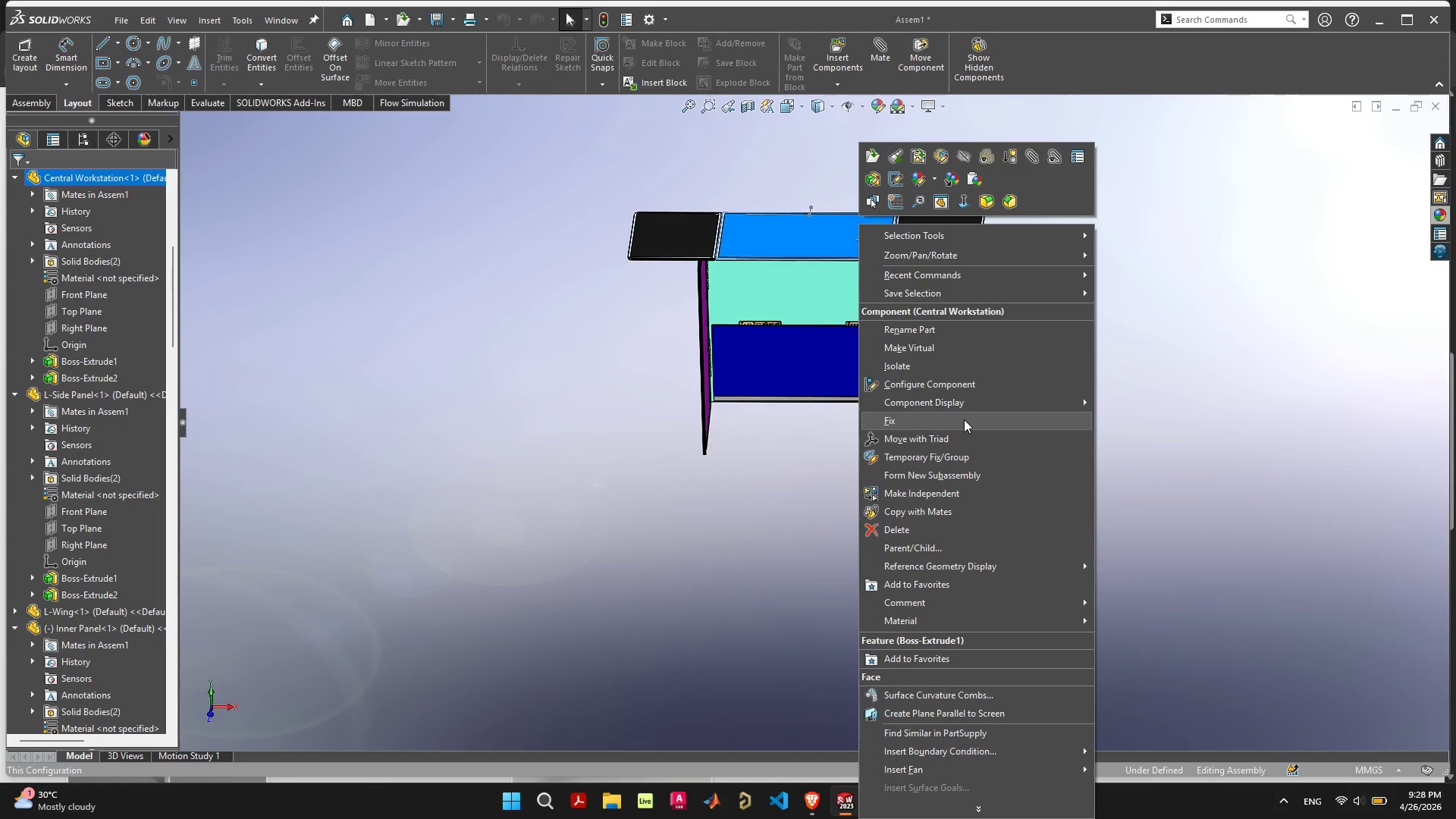 
left_click([1245, 432])
 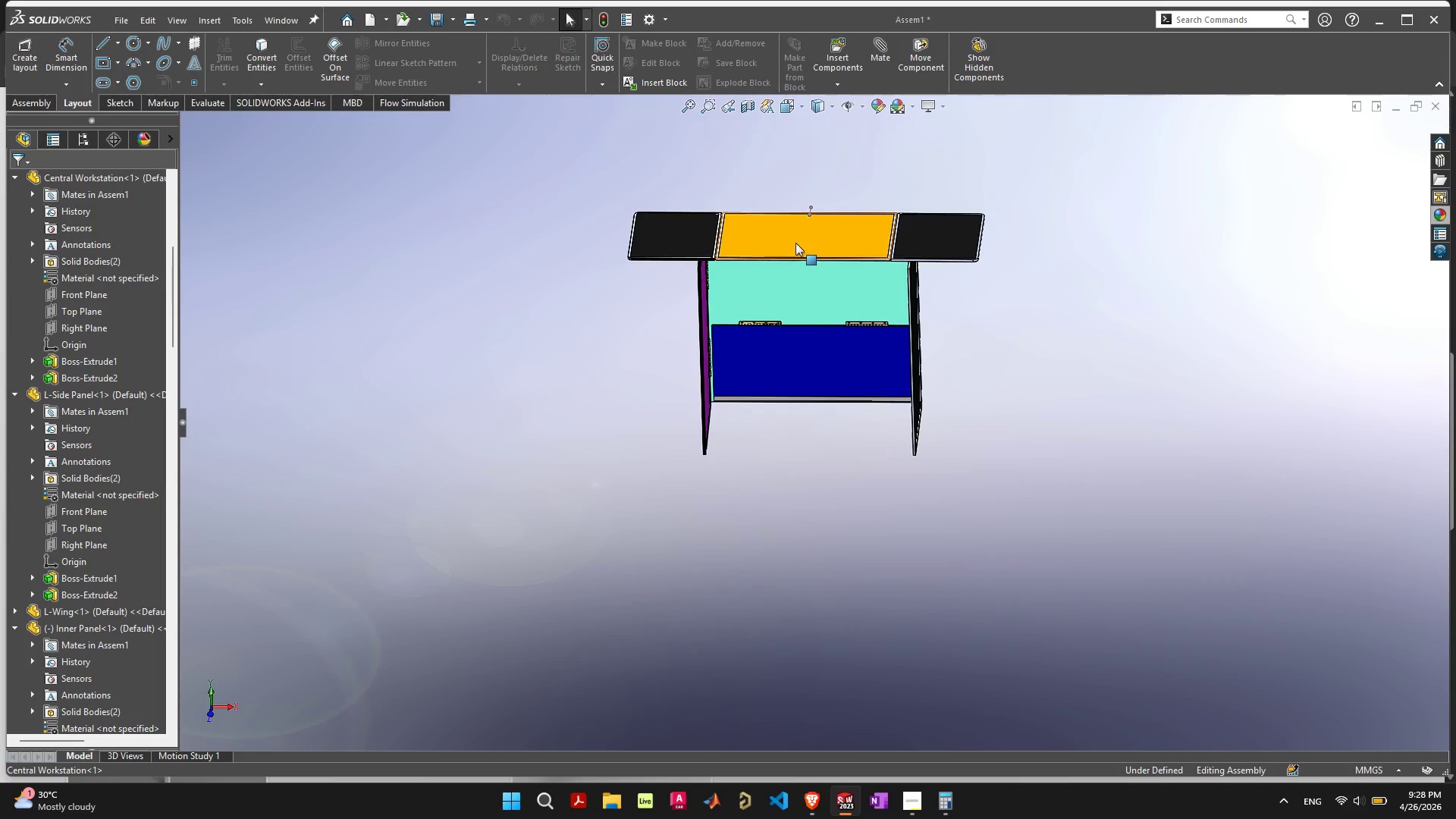 
left_click_drag(start_coordinate=[797, 238], to_coordinate=[780, 227])
 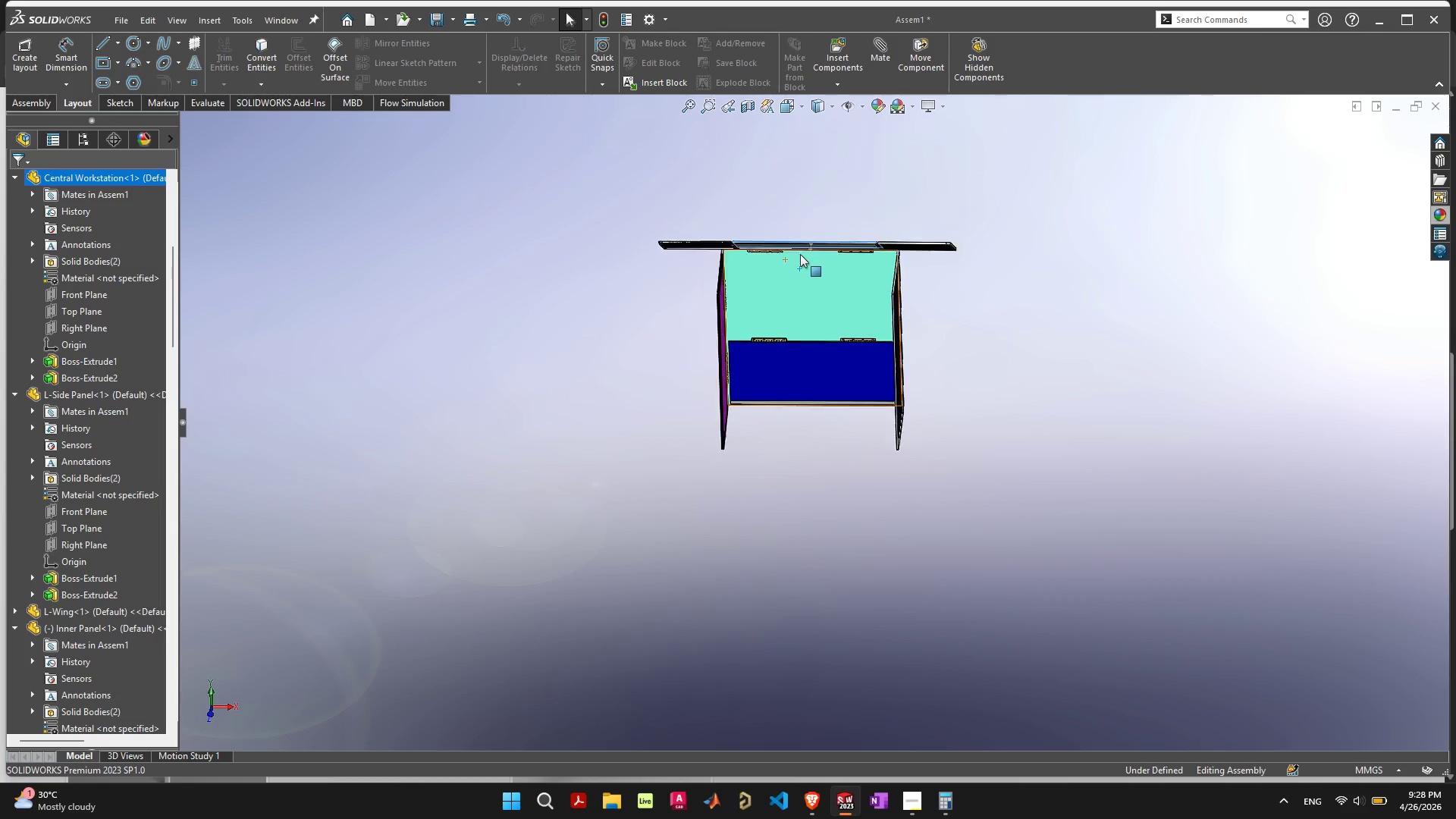 
scroll: coordinate [829, 349], scroll_direction: up, amount: 3.0
 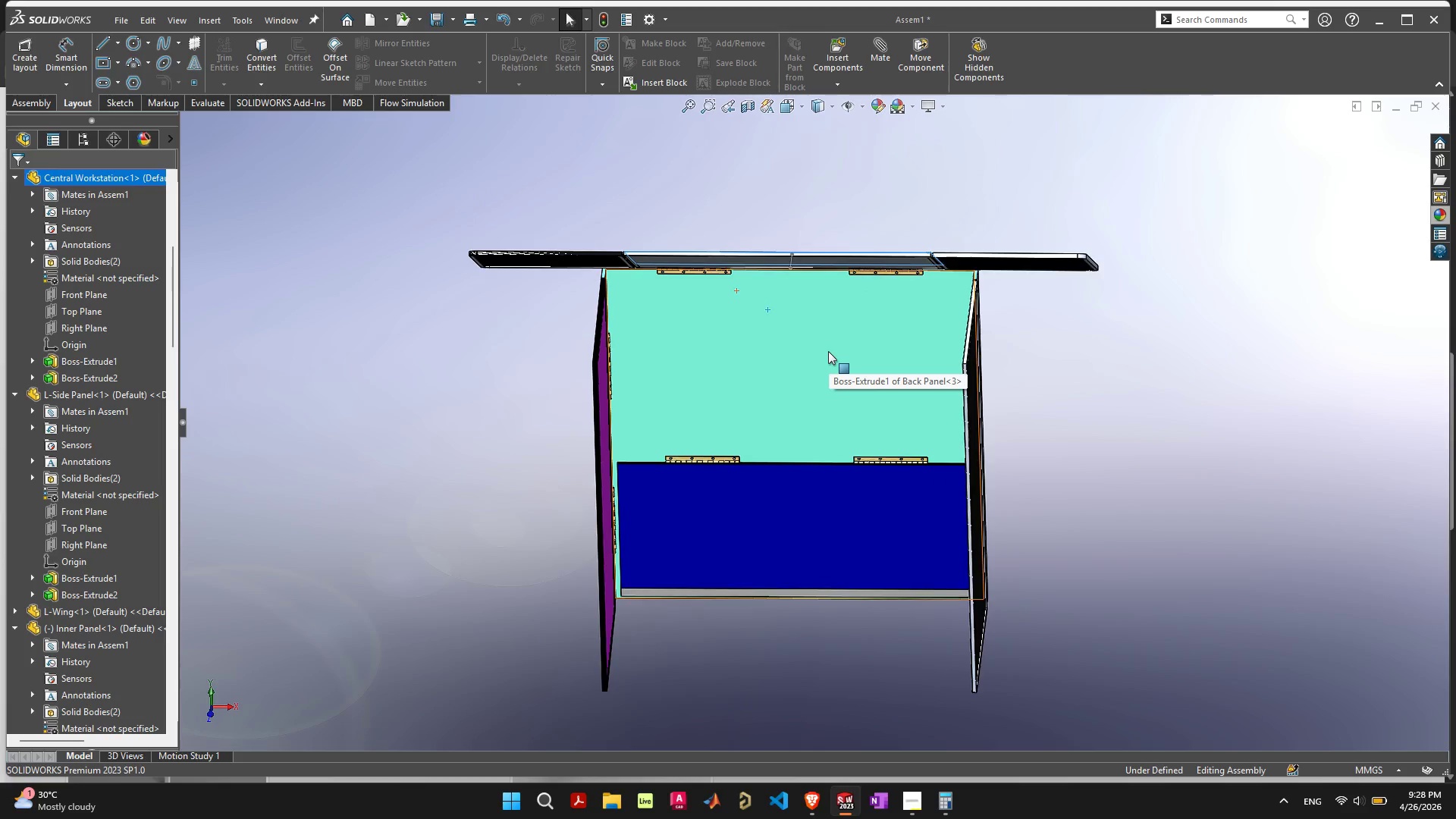 
key(F)
 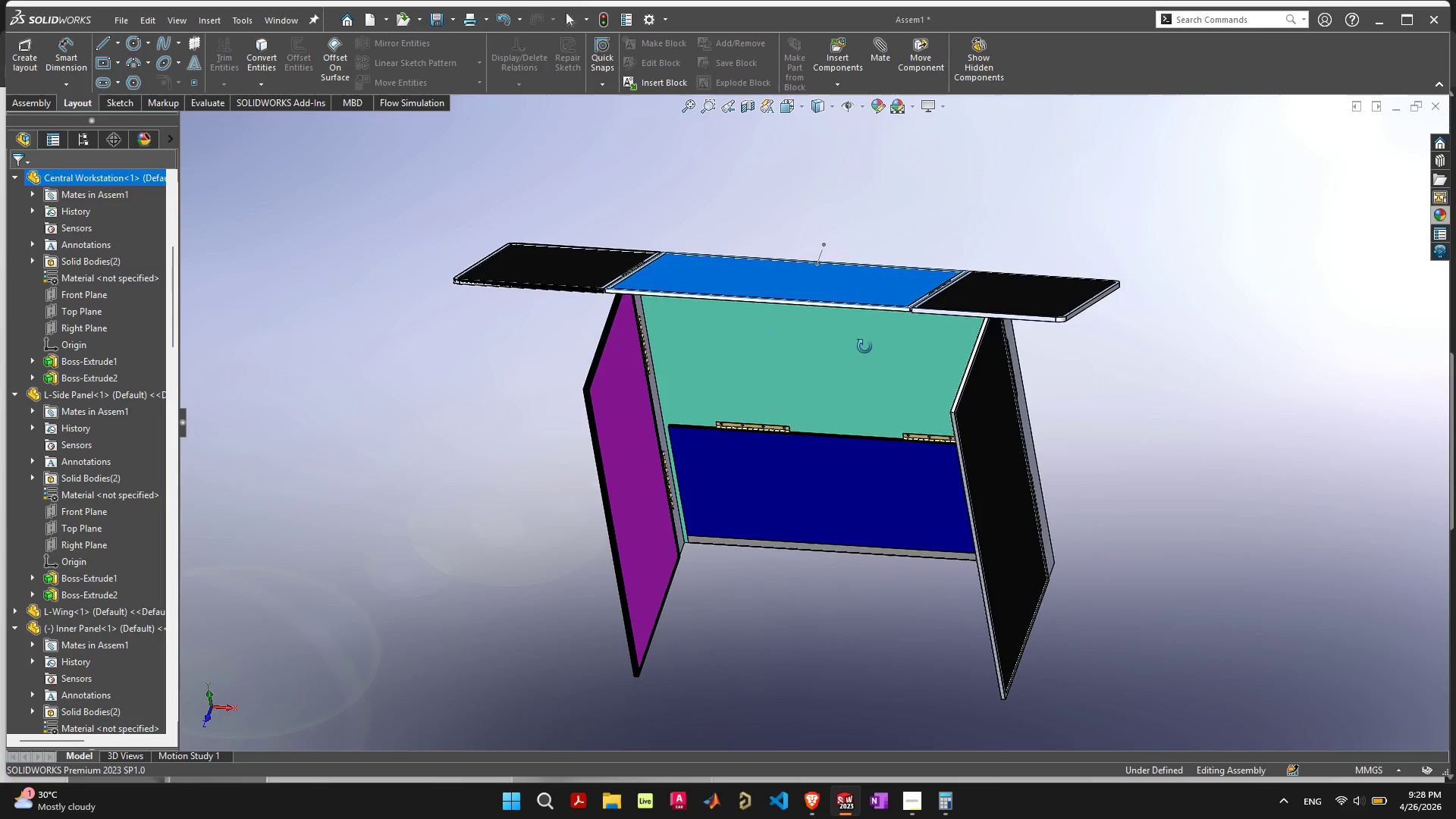 
mouse_move([937, 132])
 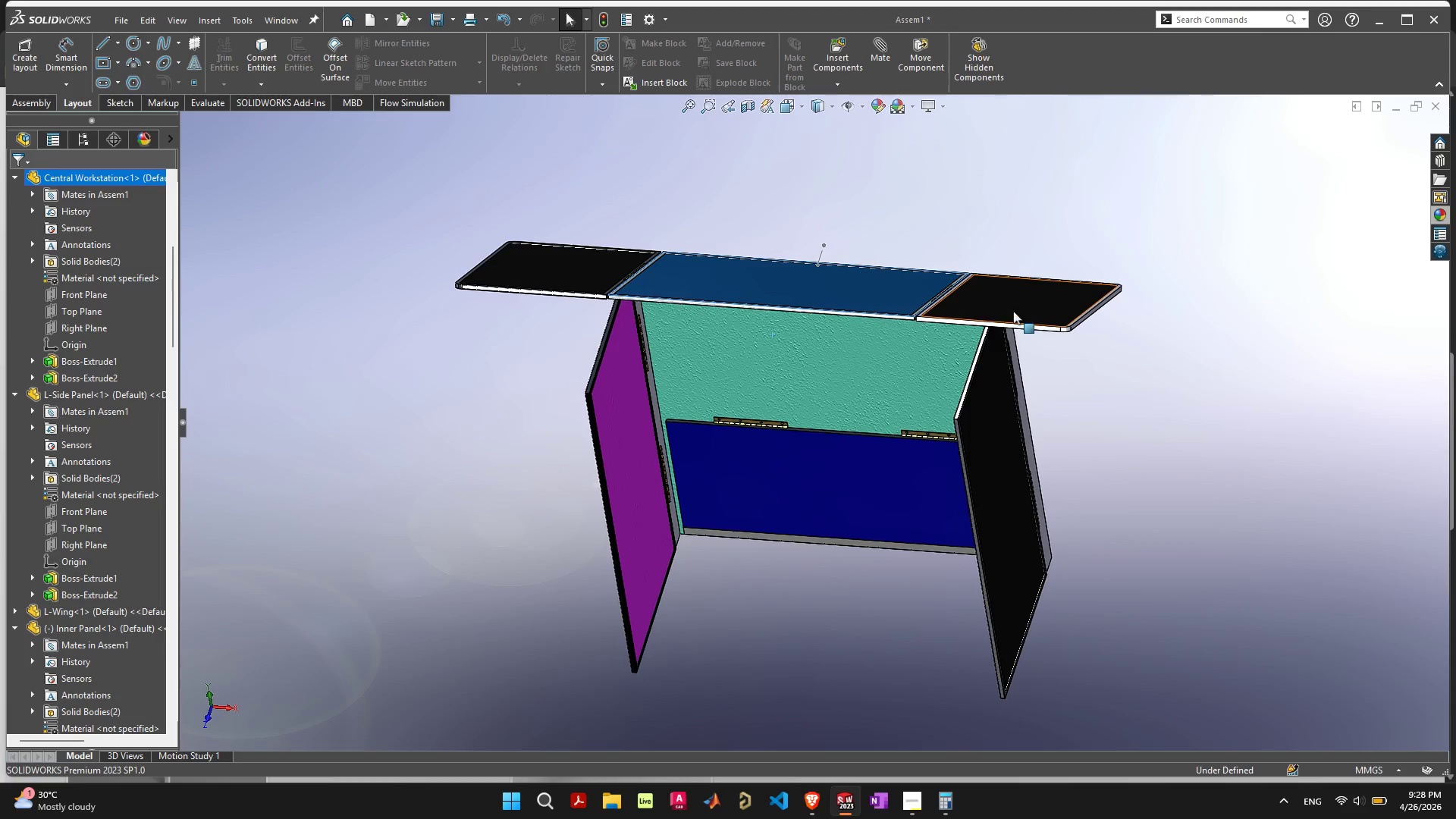 
left_click_drag(start_coordinate=[1014, 311], to_coordinate=[905, 318])
 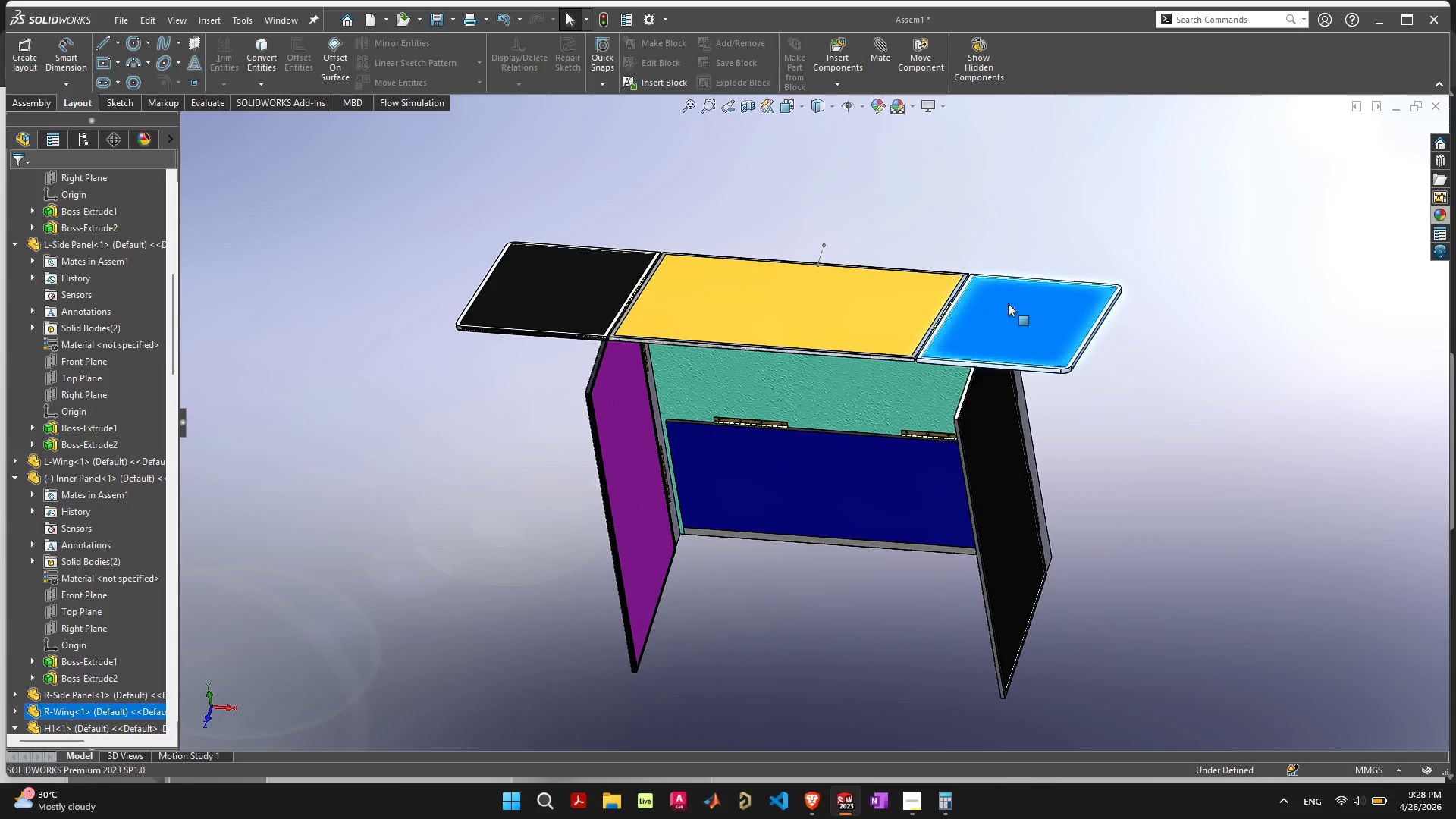 
left_click_drag(start_coordinate=[1013, 305], to_coordinate=[756, 274])
 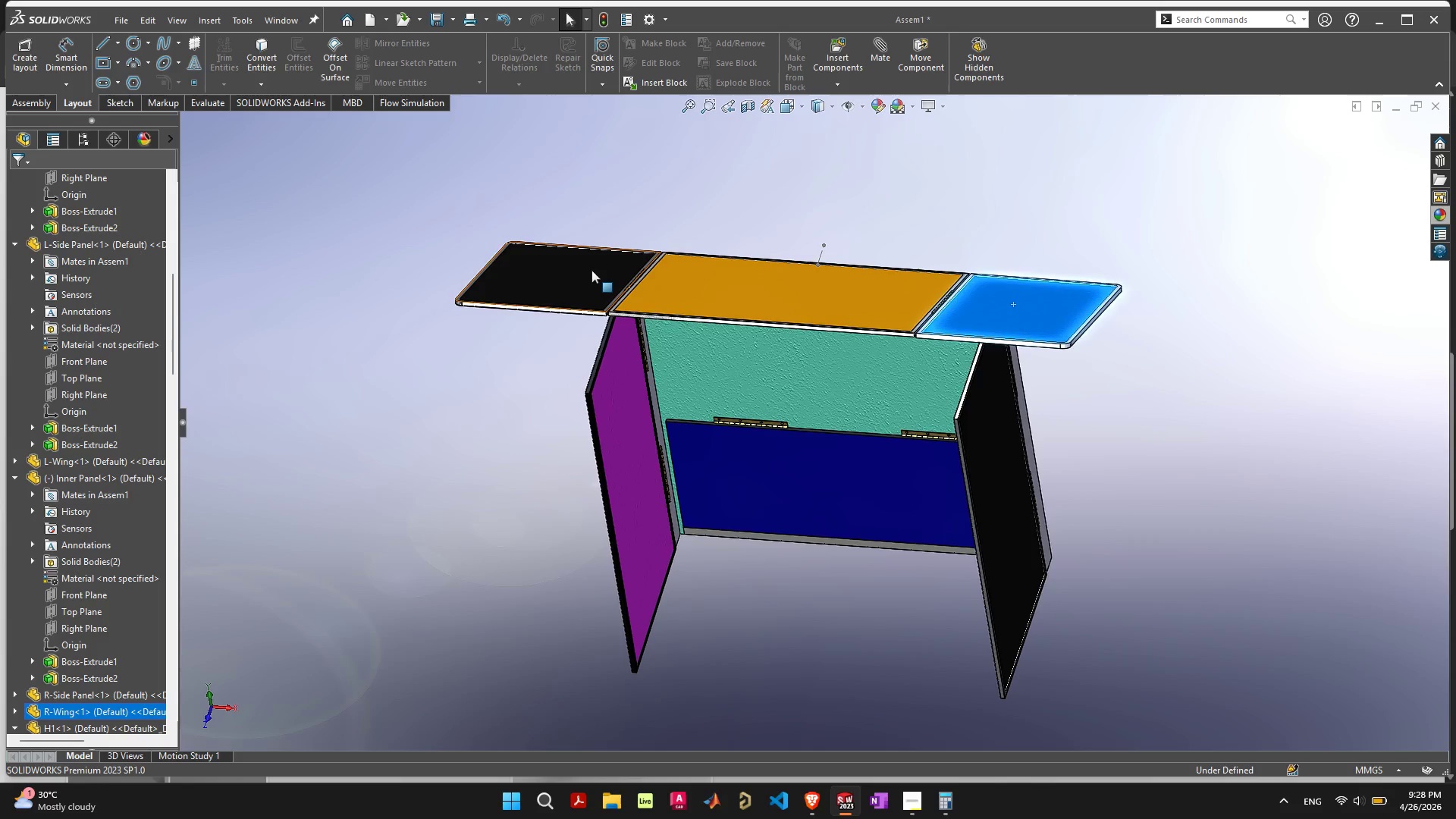 
left_click_drag(start_coordinate=[585, 268], to_coordinate=[859, 190])
 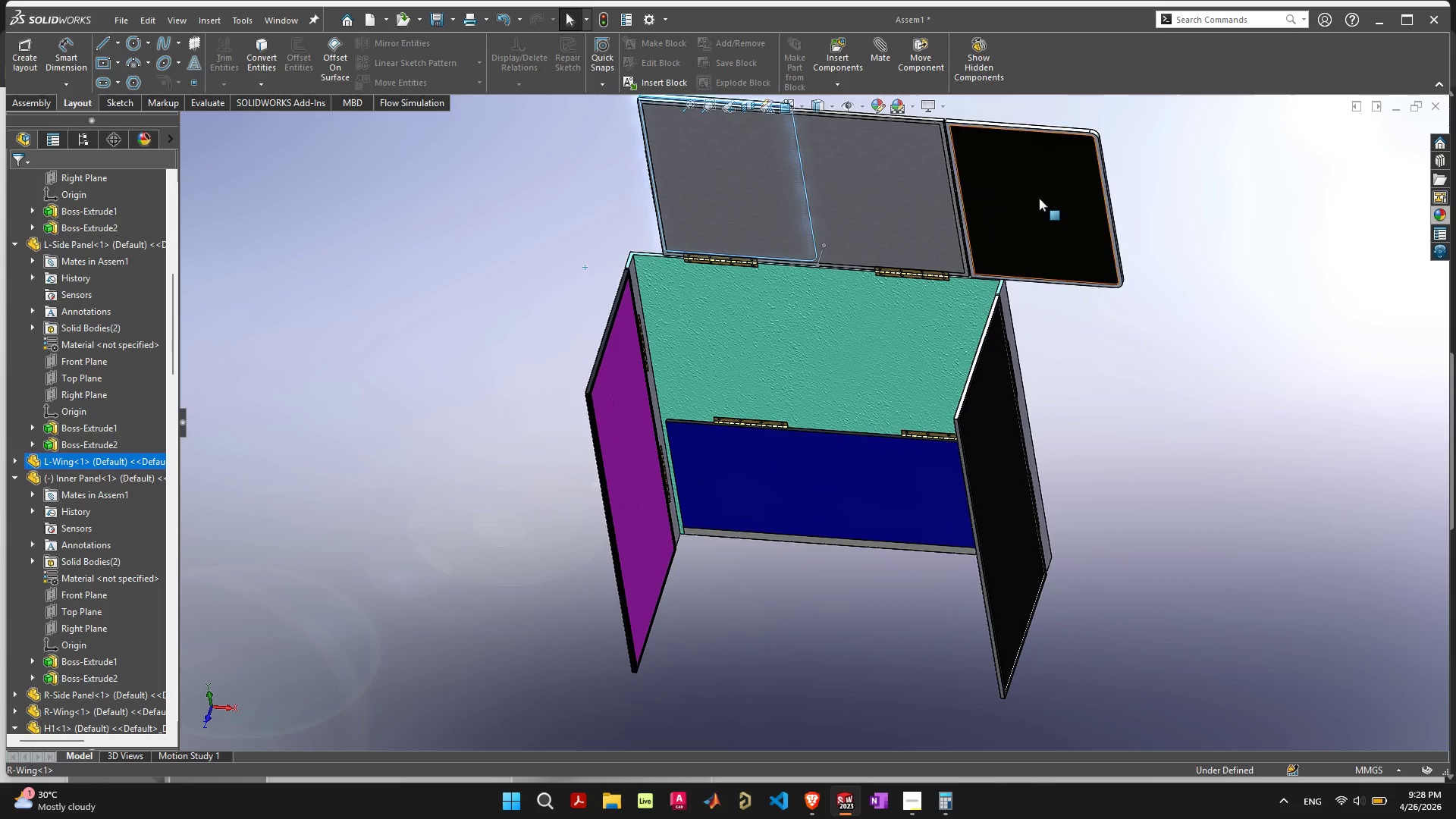 
left_click_drag(start_coordinate=[1039, 198], to_coordinate=[642, 124])
 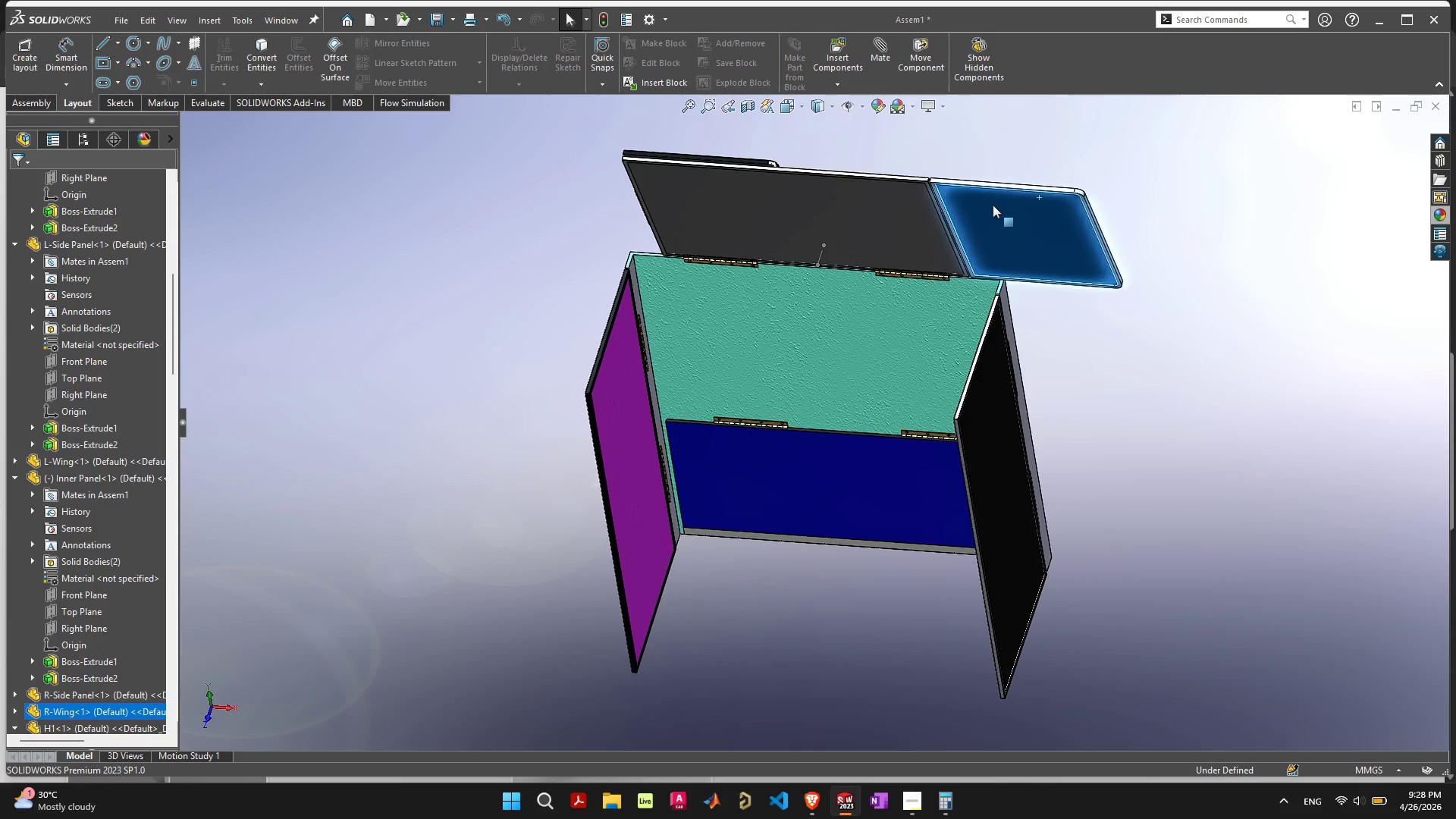 
left_click_drag(start_coordinate=[996, 203], to_coordinate=[622, 308])
 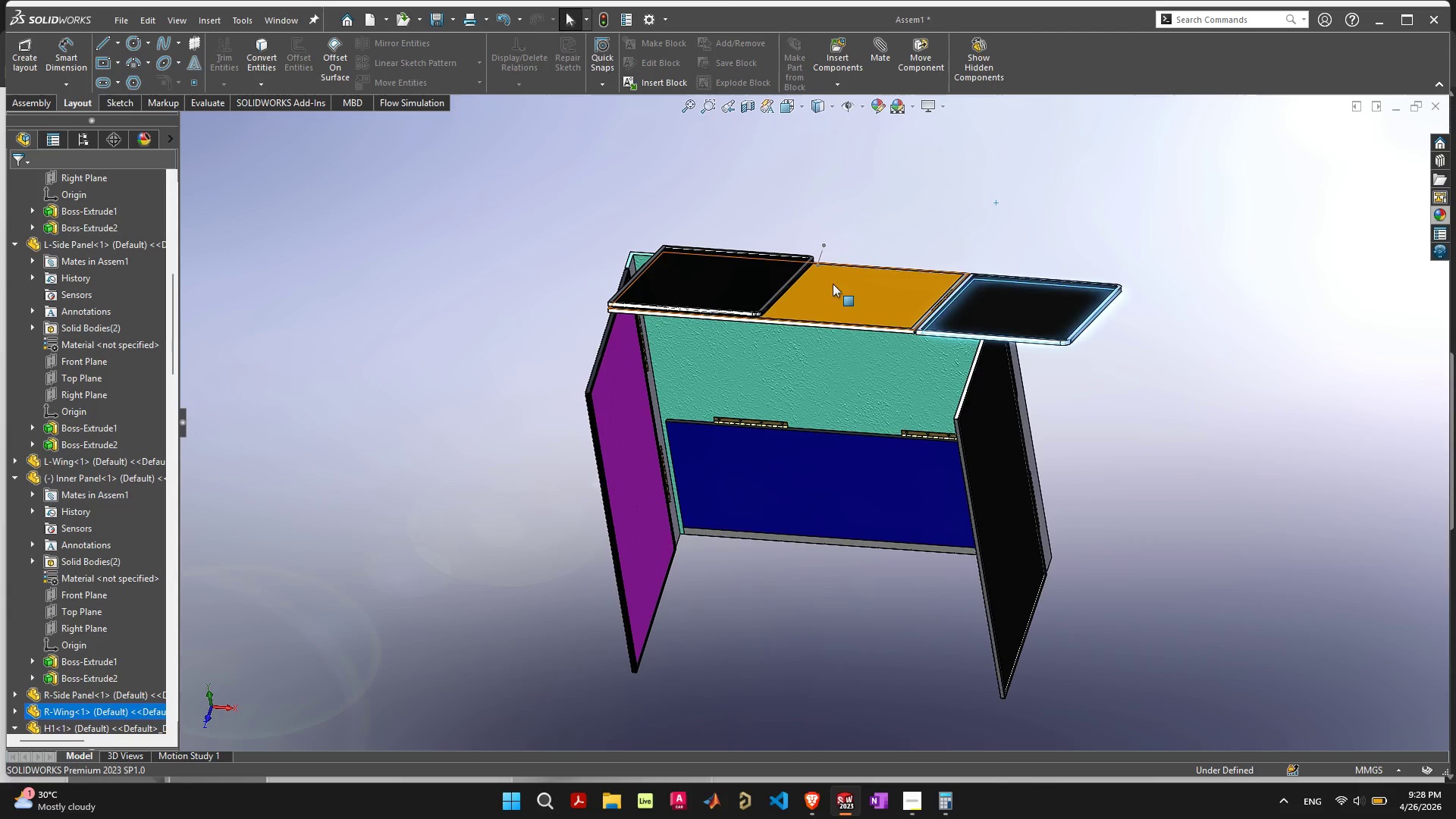 
left_click_drag(start_coordinate=[840, 286], to_coordinate=[1106, 331])
 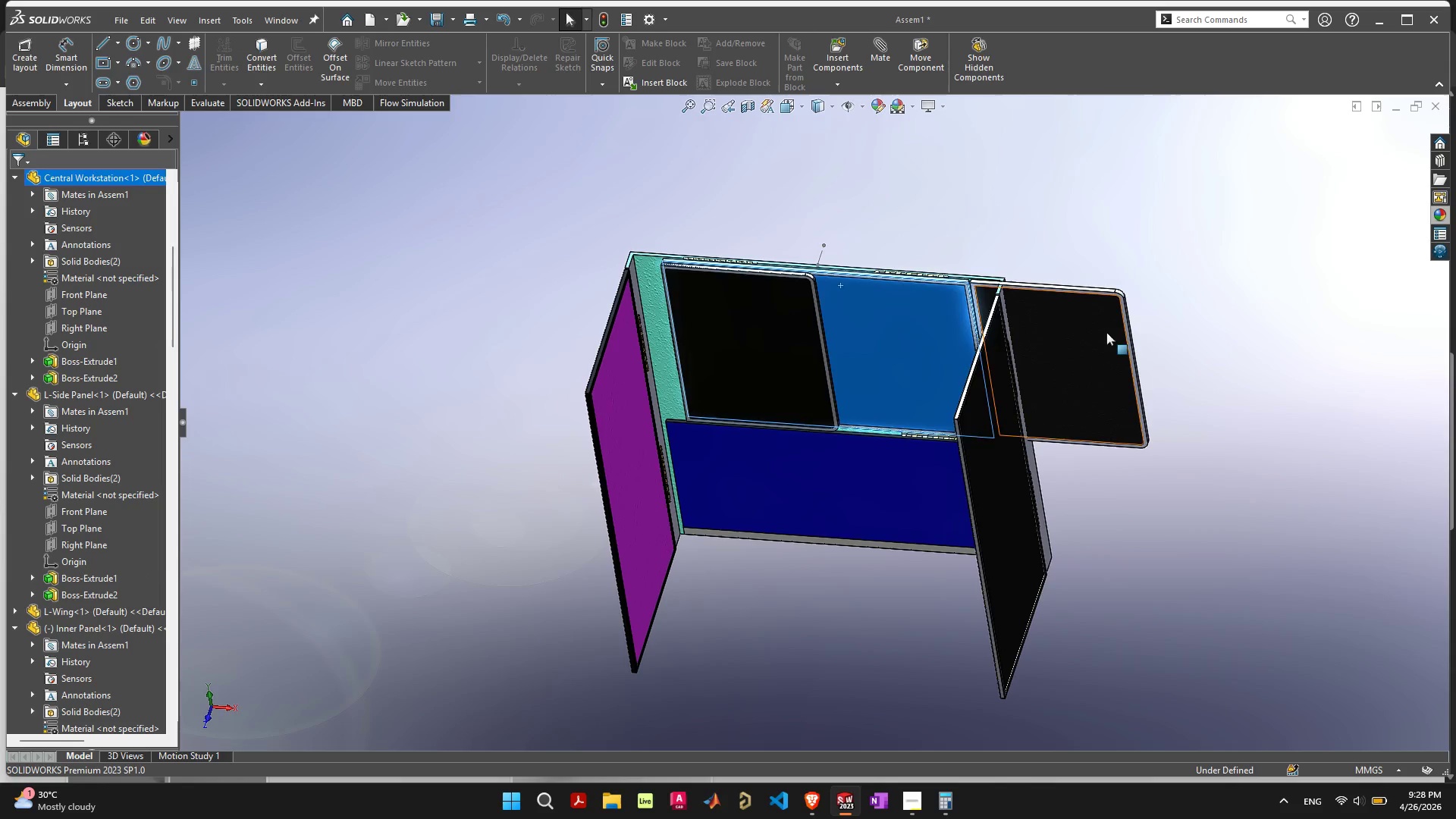 
left_click_drag(start_coordinate=[1107, 331], to_coordinate=[1138, 366])
 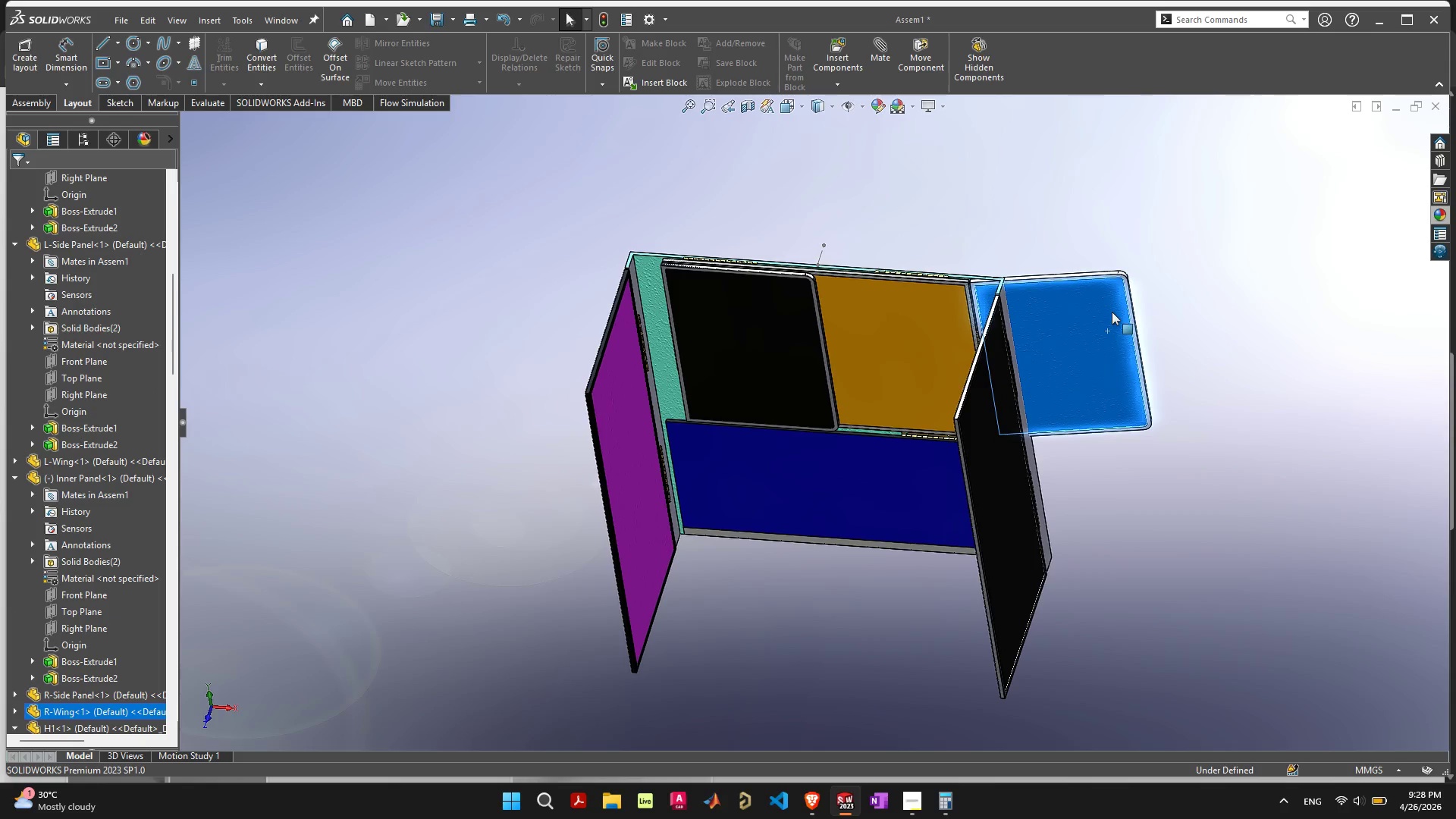 
left_click_drag(start_coordinate=[1110, 306], to_coordinate=[956, 400])
 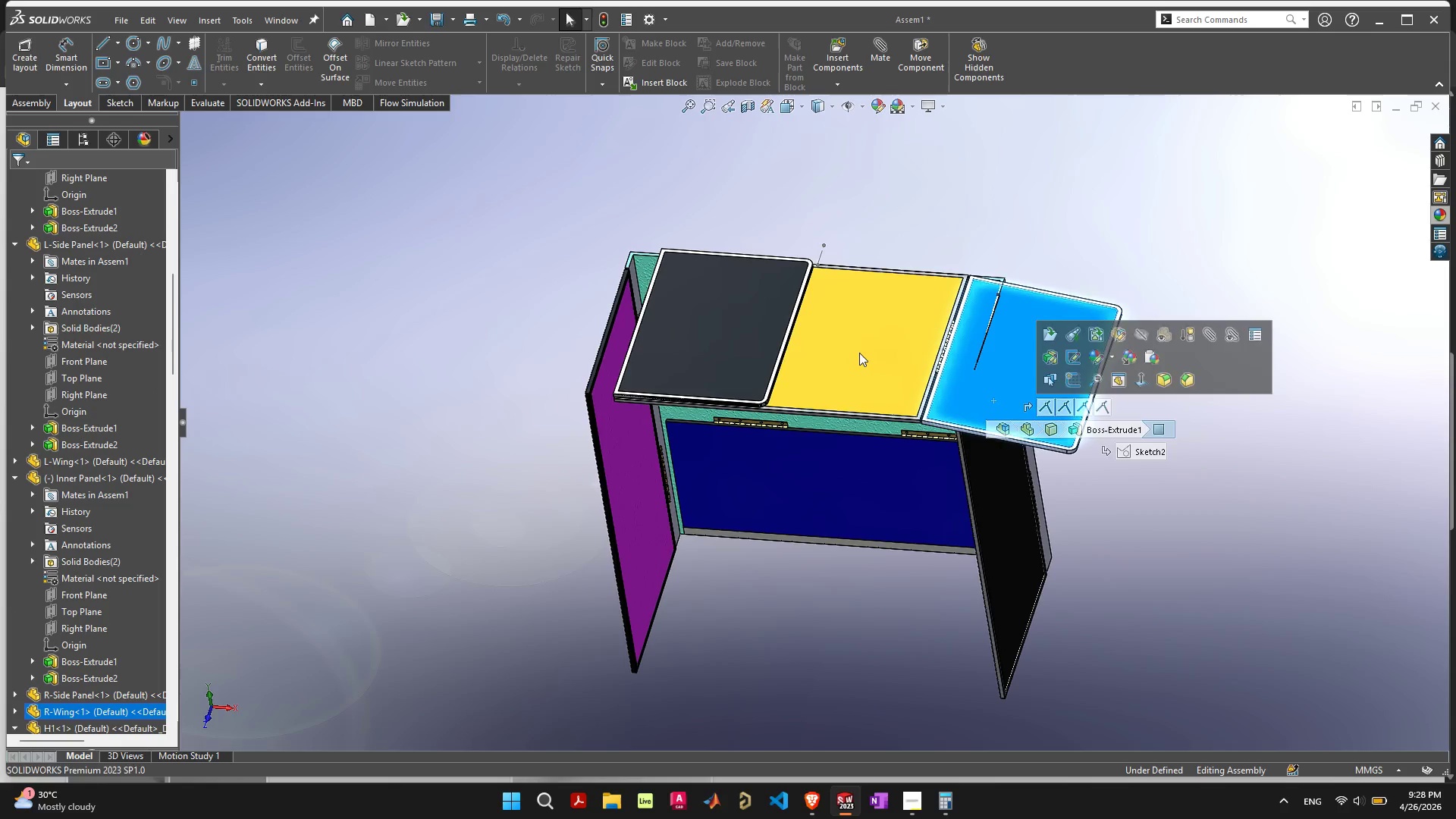 
left_click_drag(start_coordinate=[856, 347], to_coordinate=[1154, 372])
 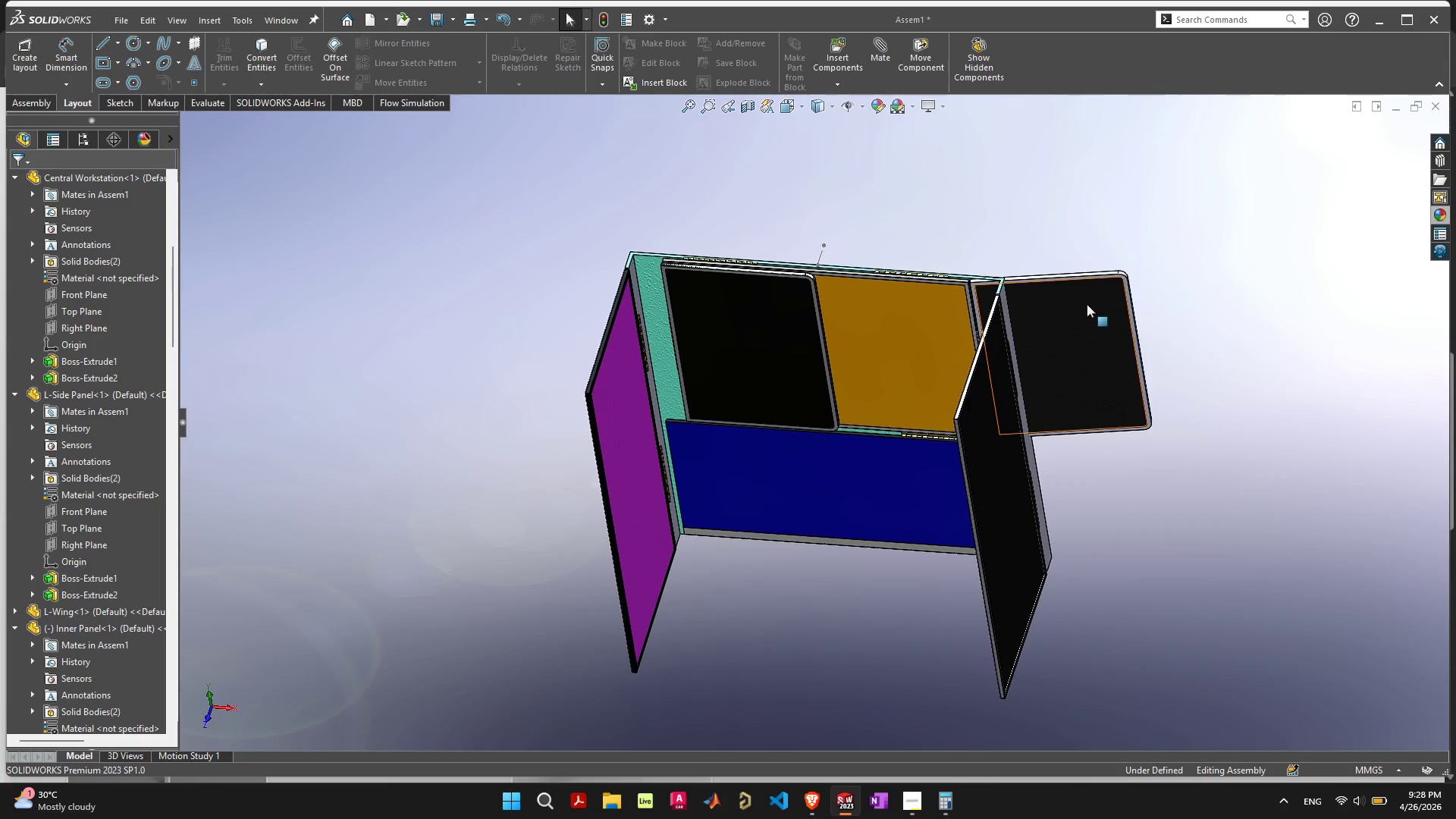 
left_click_drag(start_coordinate=[1087, 301], to_coordinate=[676, 246])
 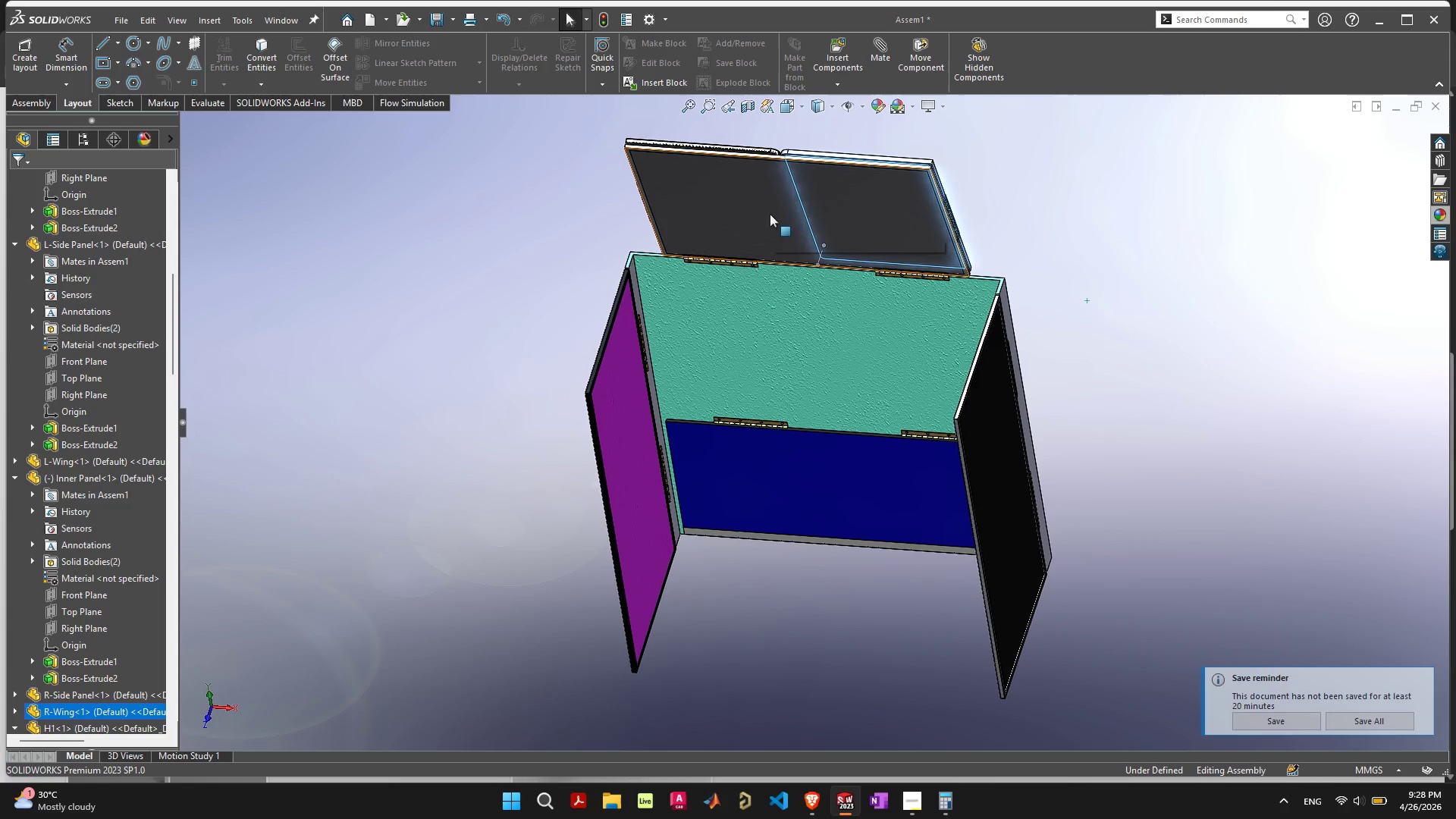 
left_click_drag(start_coordinate=[770, 213], to_coordinate=[881, 429])
 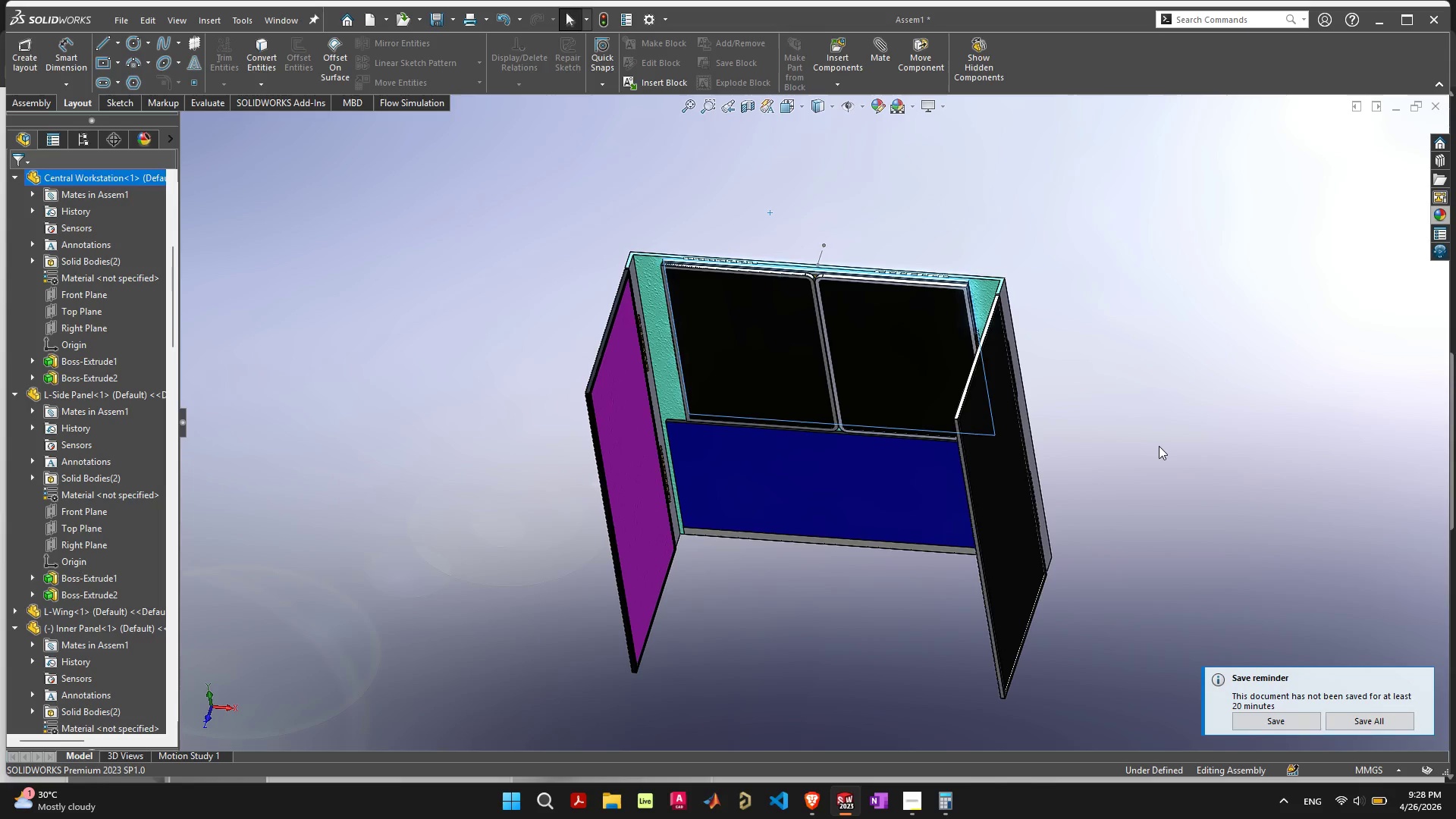 
left_click([1159, 446])
 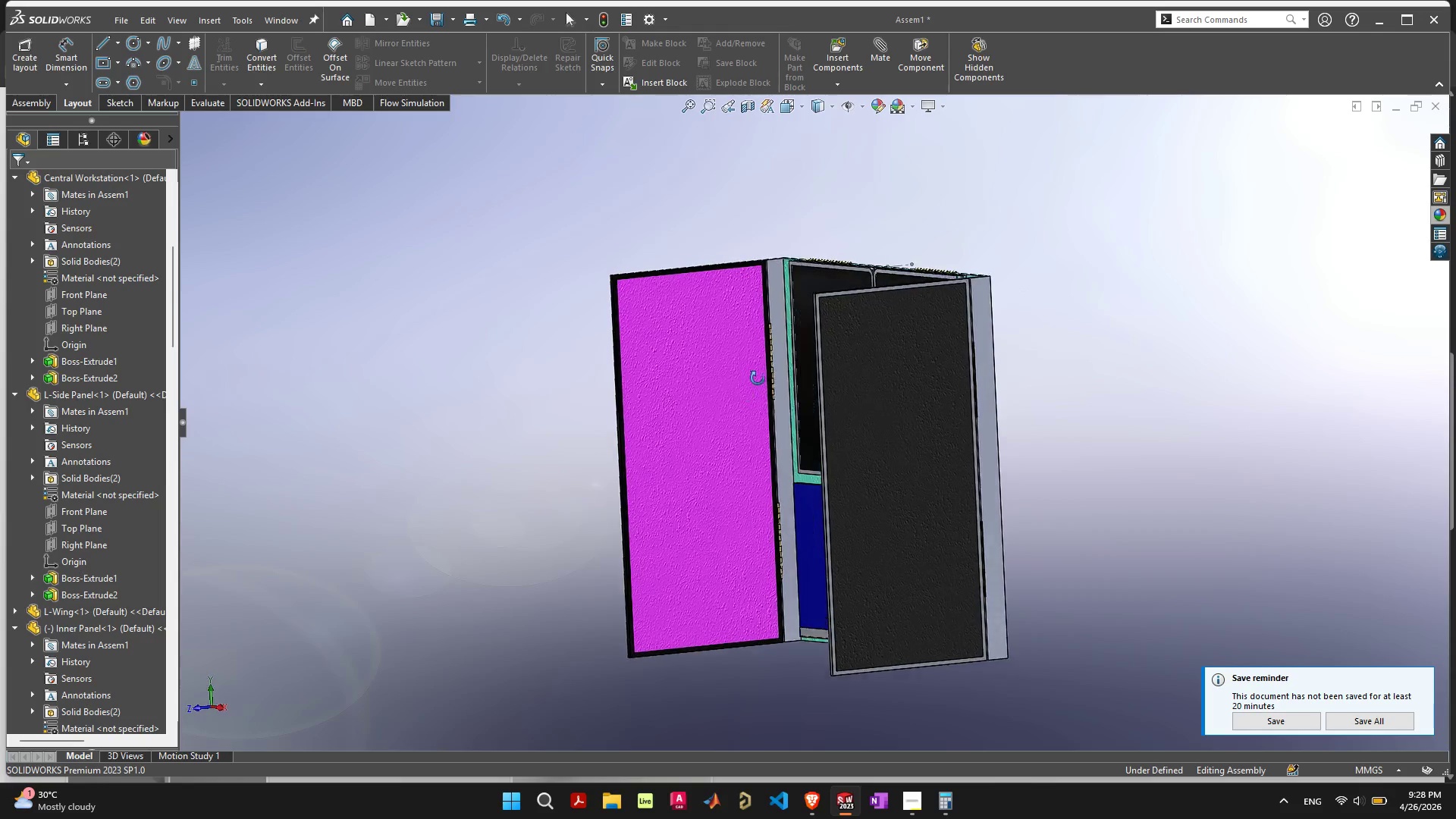 
scroll: coordinate [849, 358], scroll_direction: up, amount: 7.0
 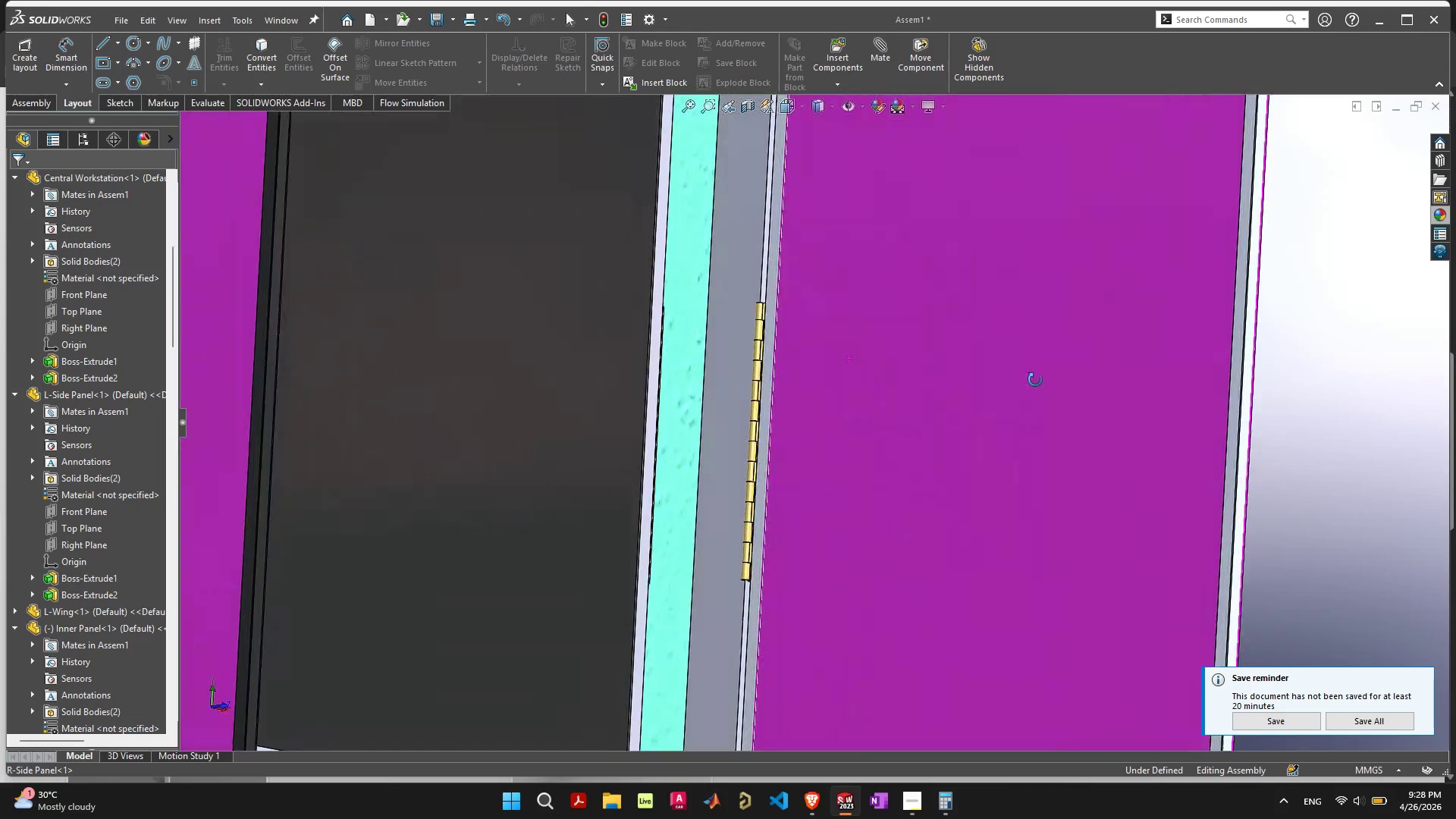 
scroll: coordinate [799, 475], scroll_direction: down, amount: 8.0
 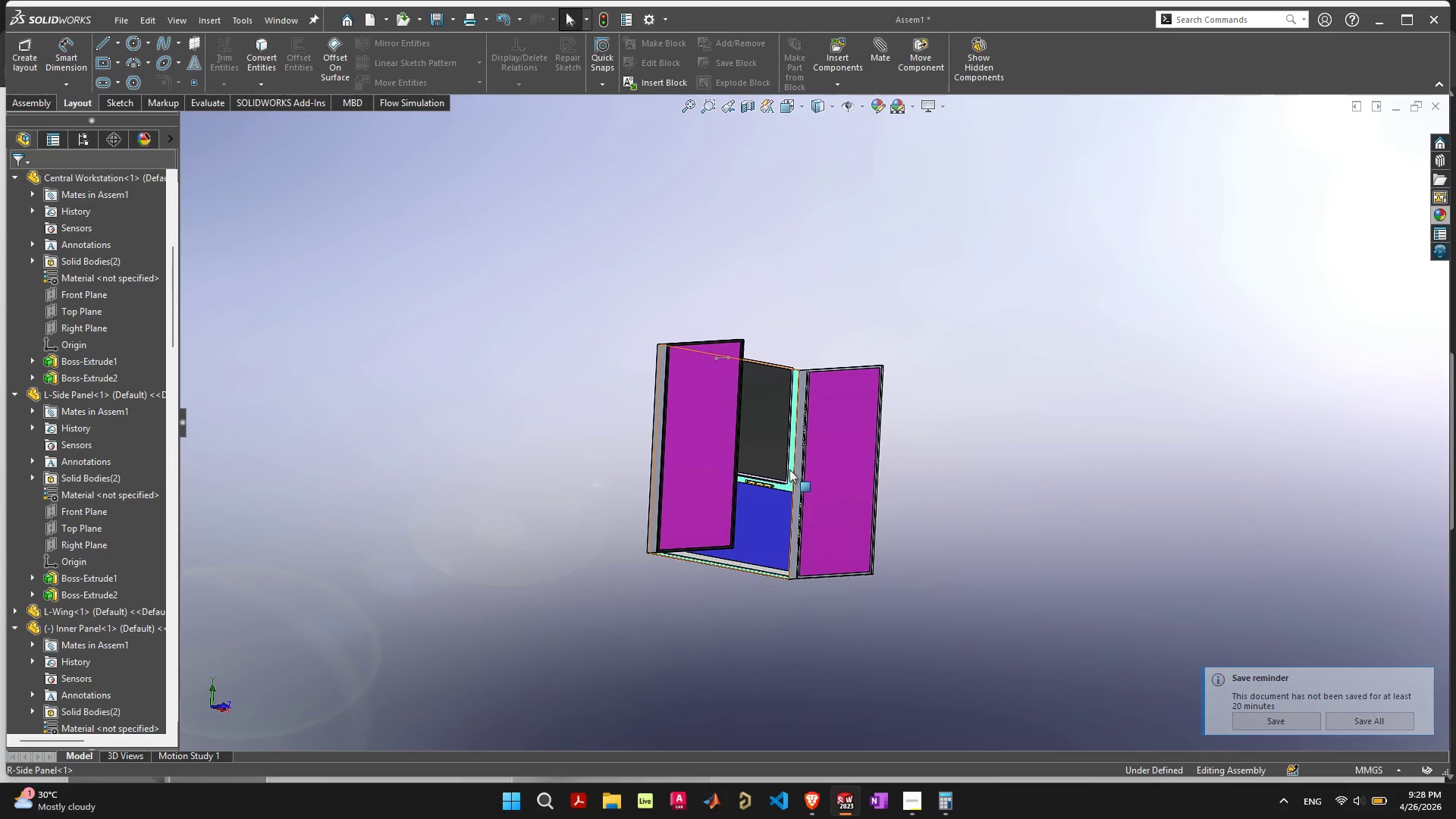 
scroll: coordinate [767, 504], scroll_direction: up, amount: 2.0
 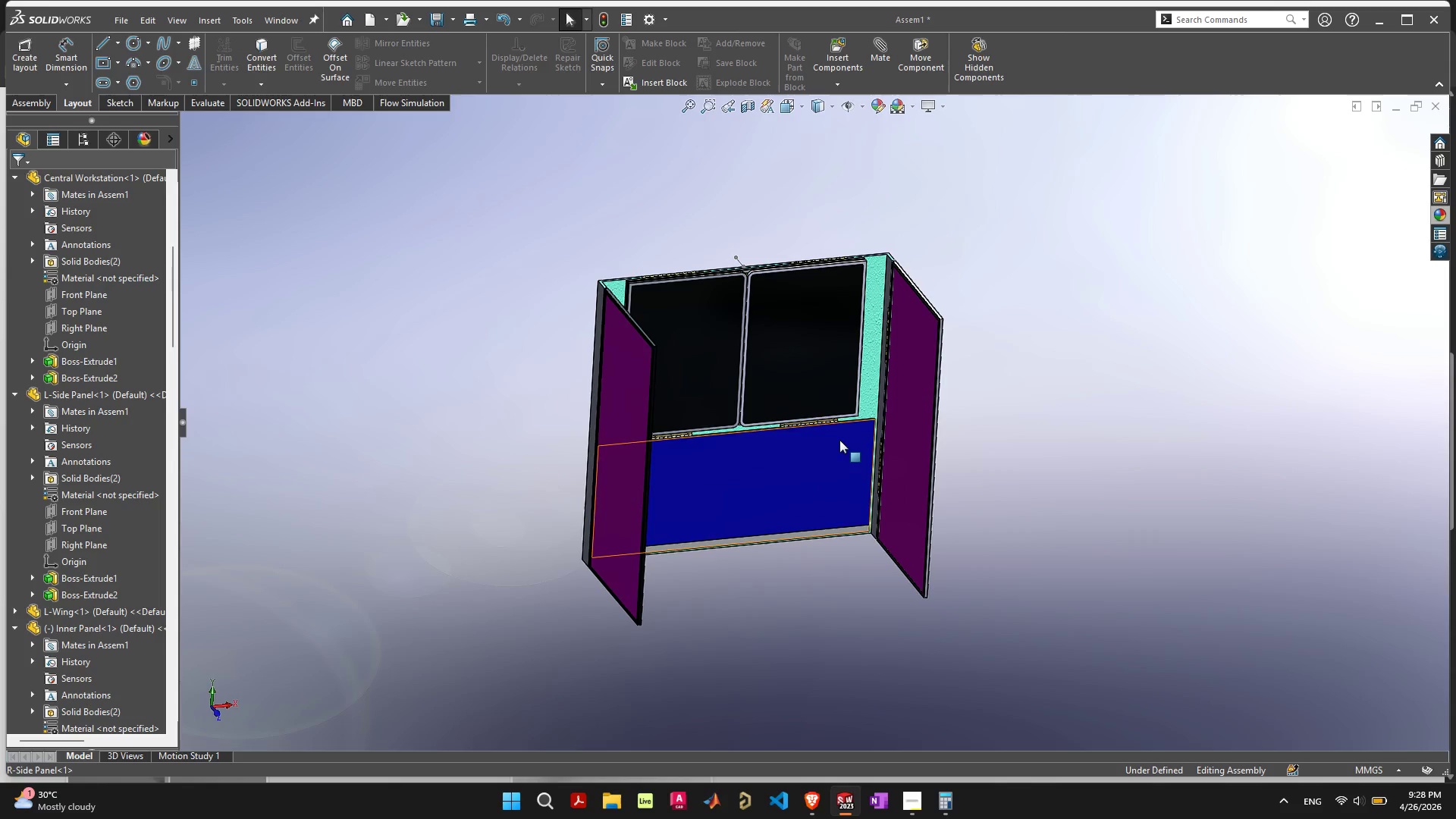 
left_click_drag(start_coordinate=[918, 389], to_coordinate=[705, 342])
 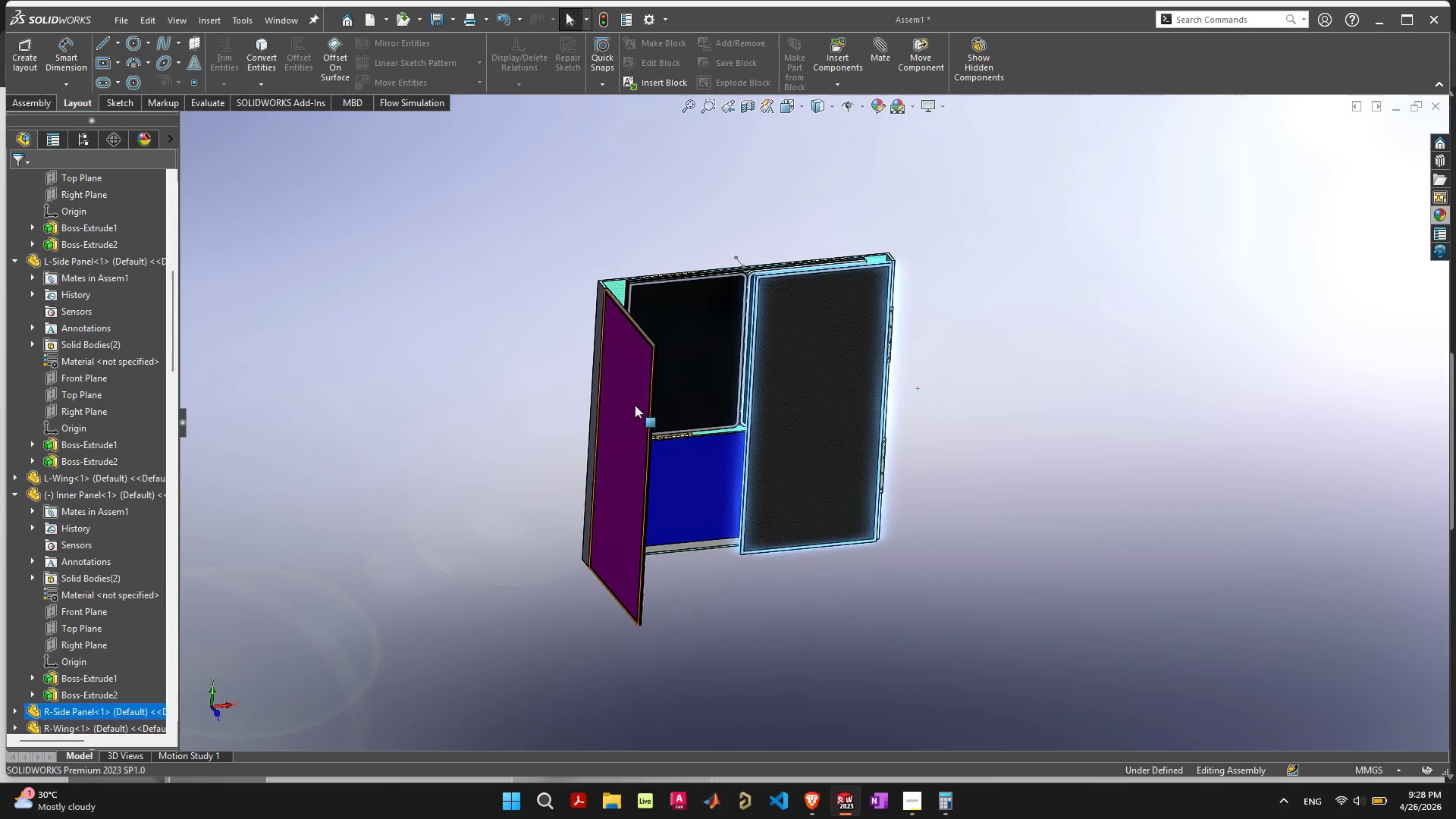 
left_click_drag(start_coordinate=[635, 406], to_coordinate=[795, 247])
 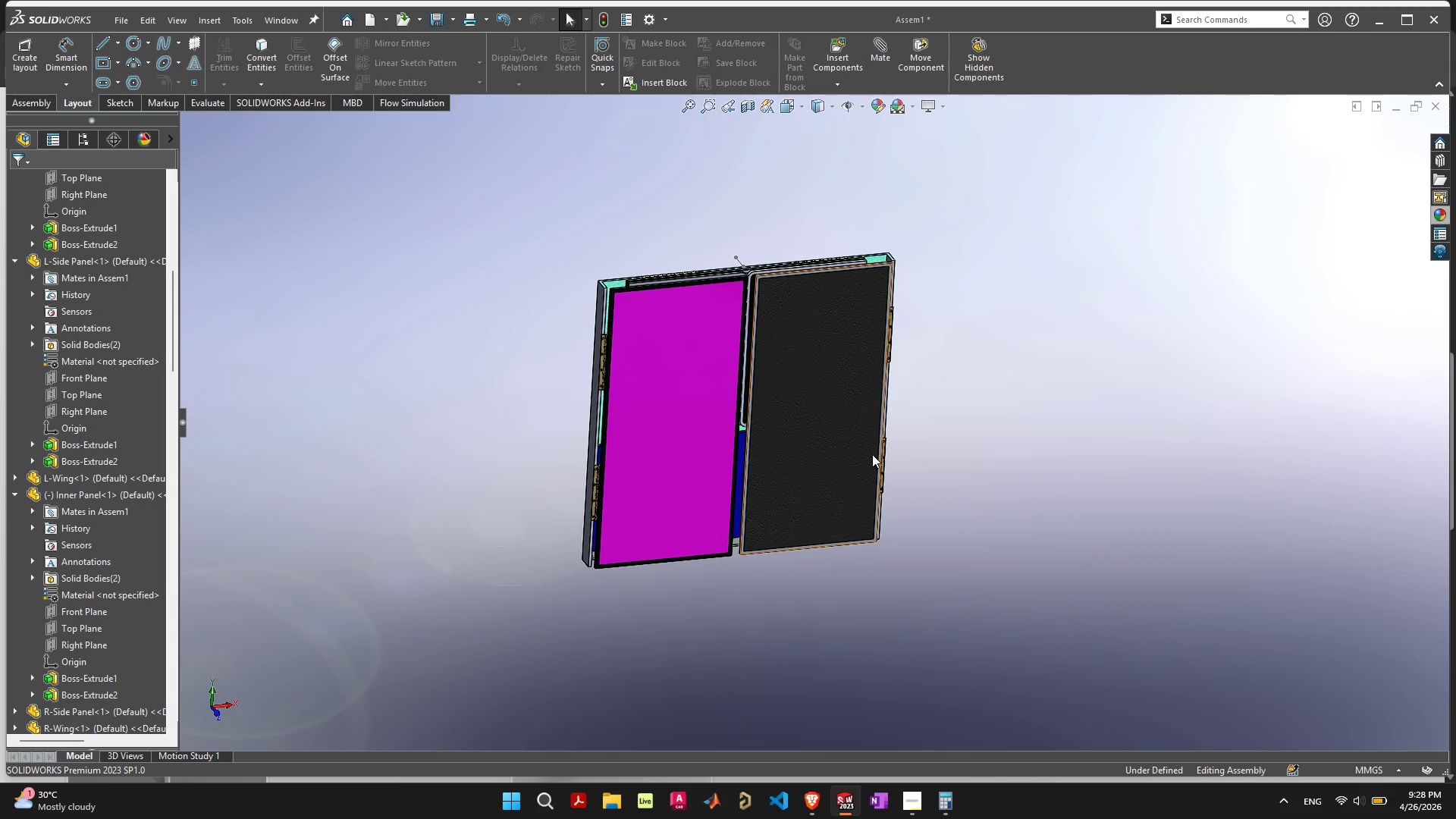 
scroll: coordinate [740, 374], scroll_direction: up, amount: 7.0
 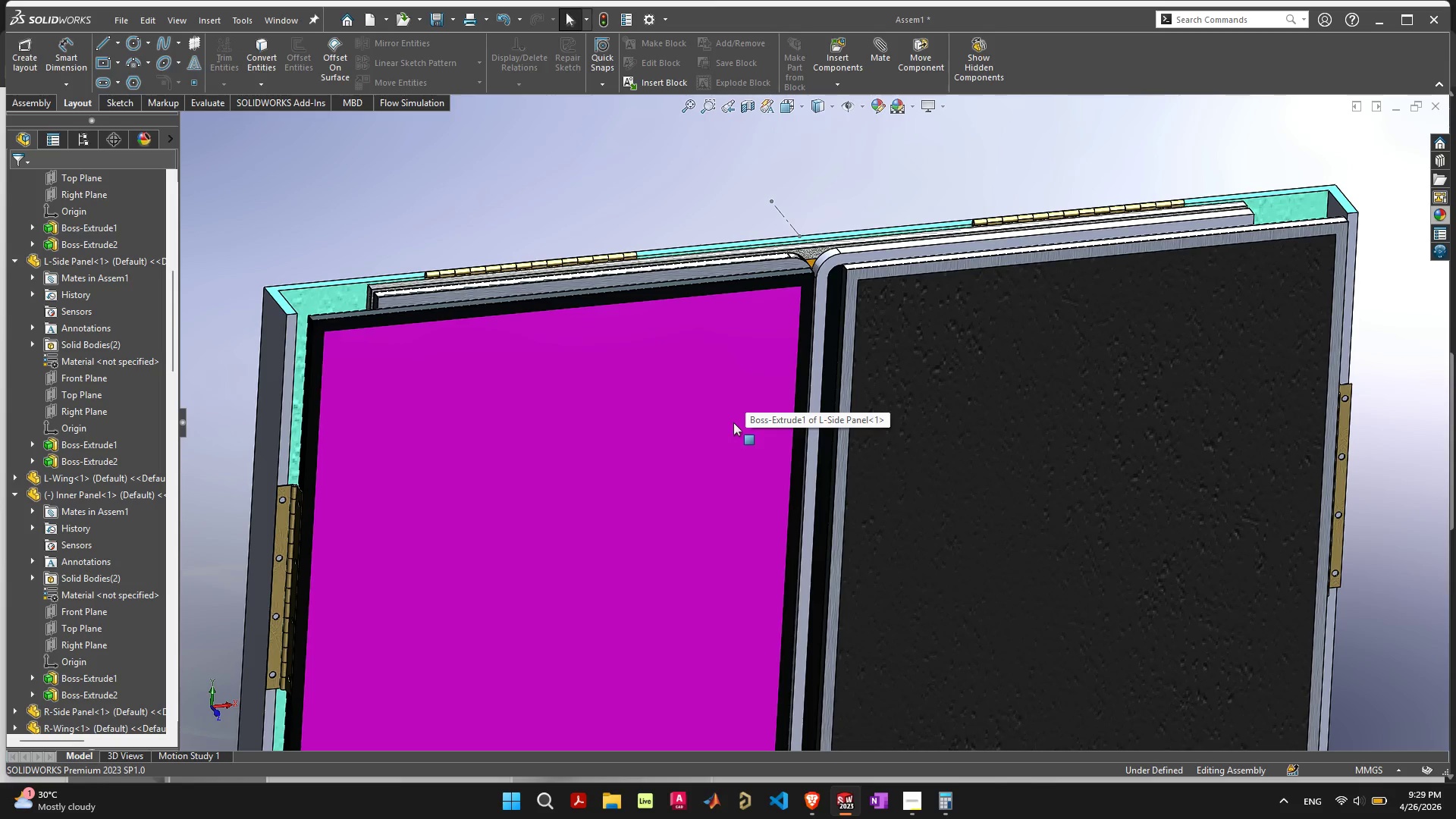 
scroll: coordinate [745, 497], scroll_direction: down, amount: 7.0
 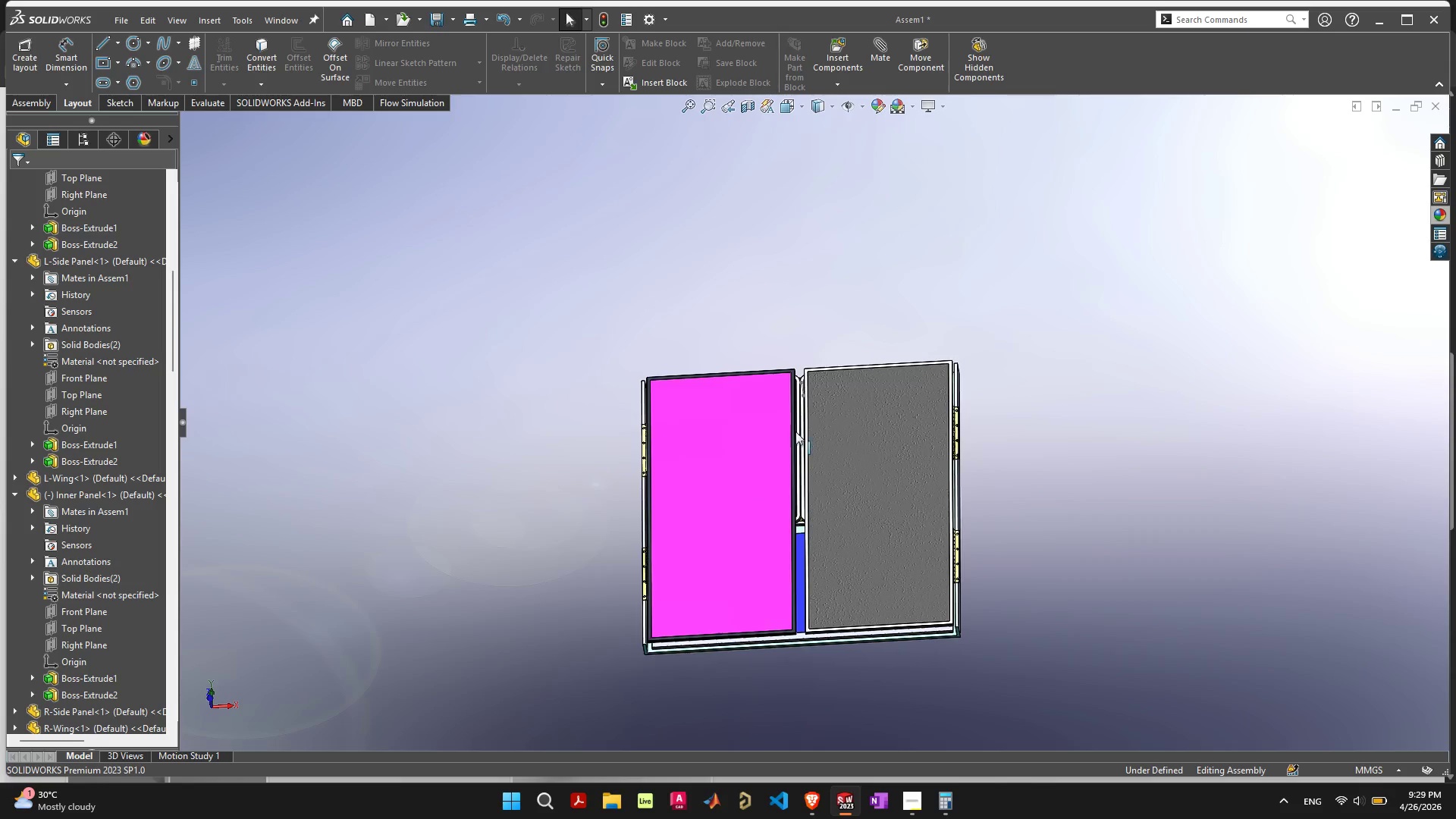 
scroll: coordinate [821, 649], scroll_direction: up, amount: 5.0
 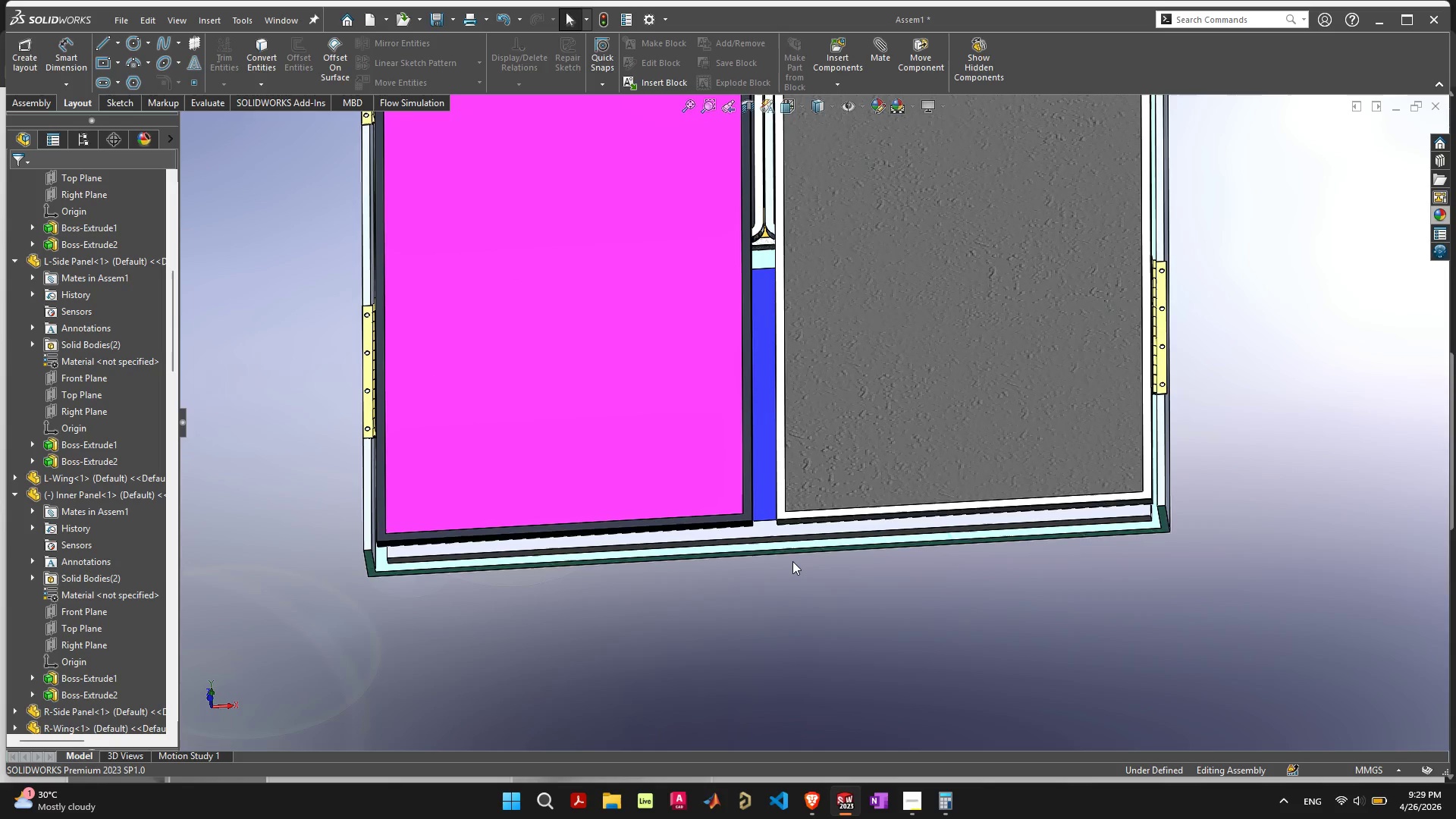 
wait(8.54)
 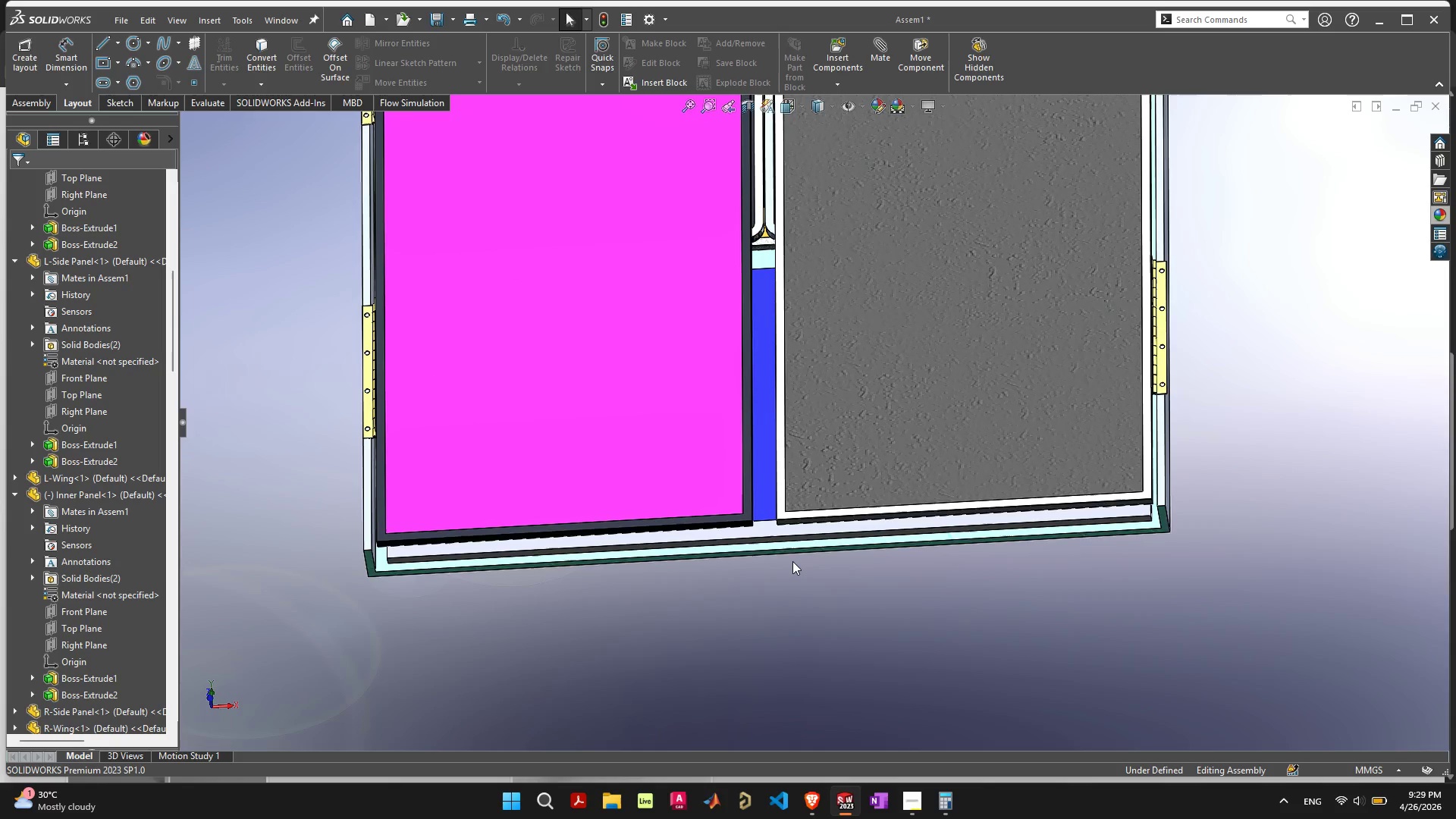 
scroll: coordinate [683, 541], scroll_direction: down, amount: 6.0
 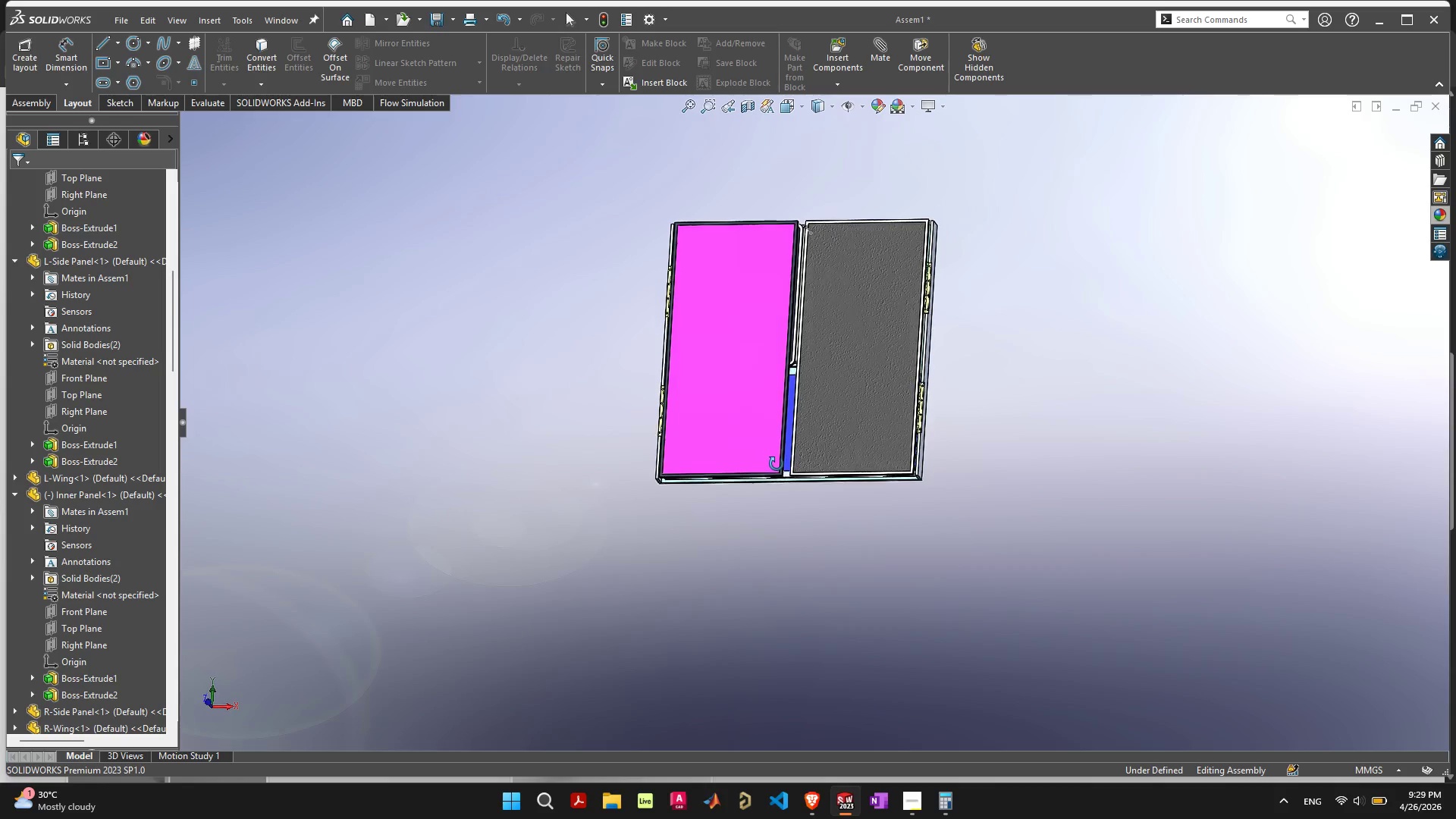 
left_click([1068, 396])
 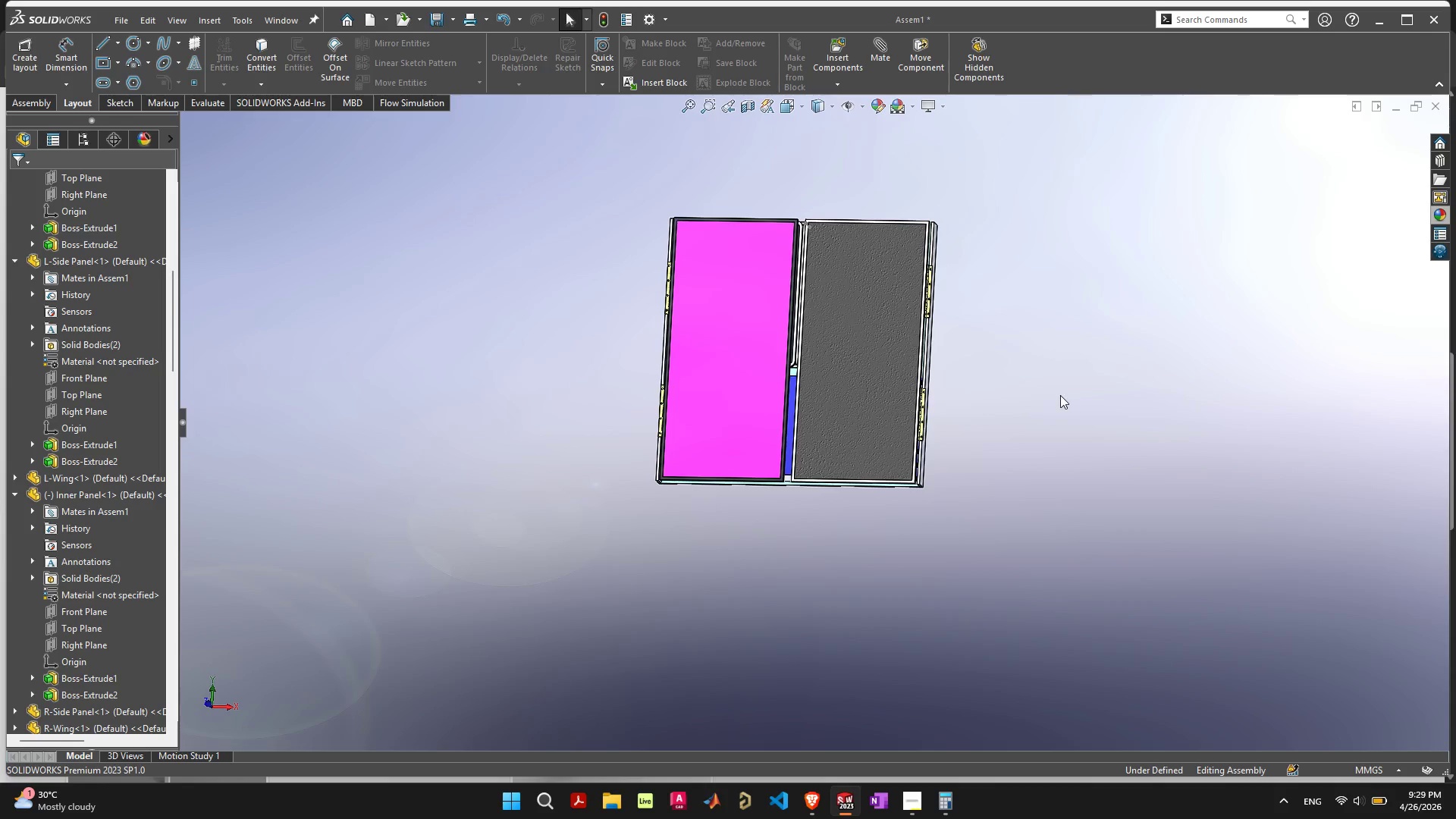 
left_click([1060, 395])
 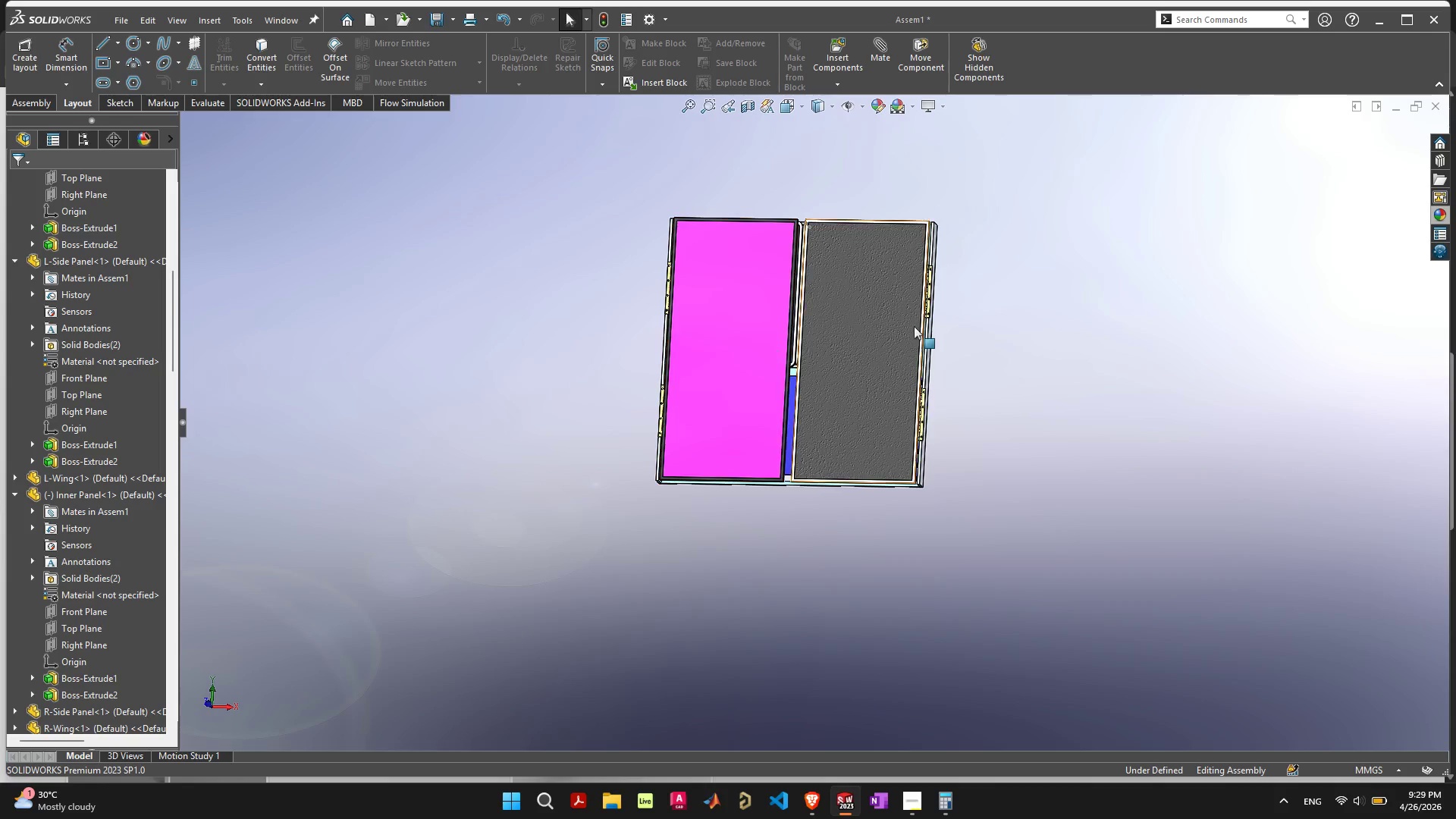 
left_click([914, 326])
 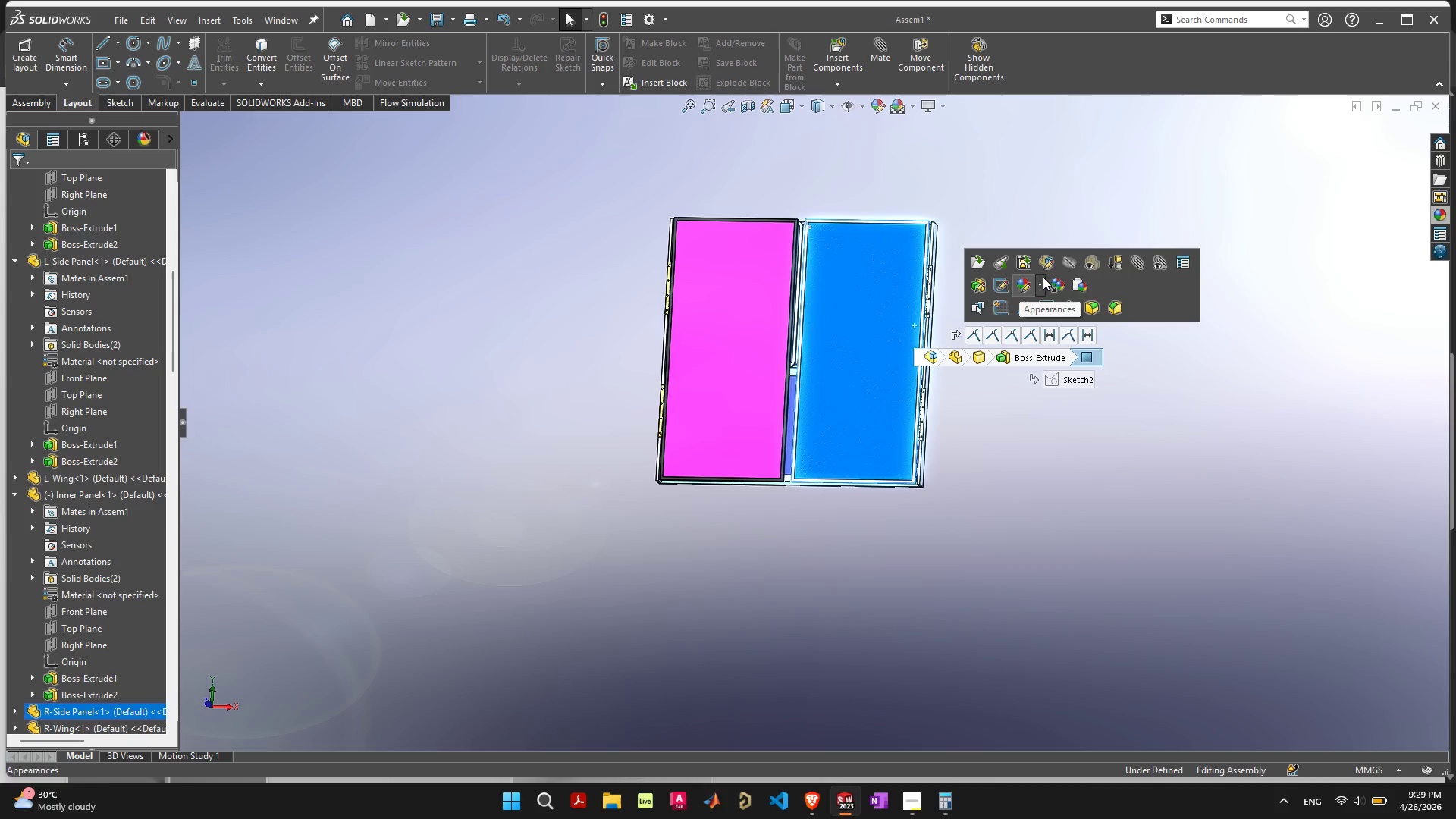 
left_click([1031, 284])
 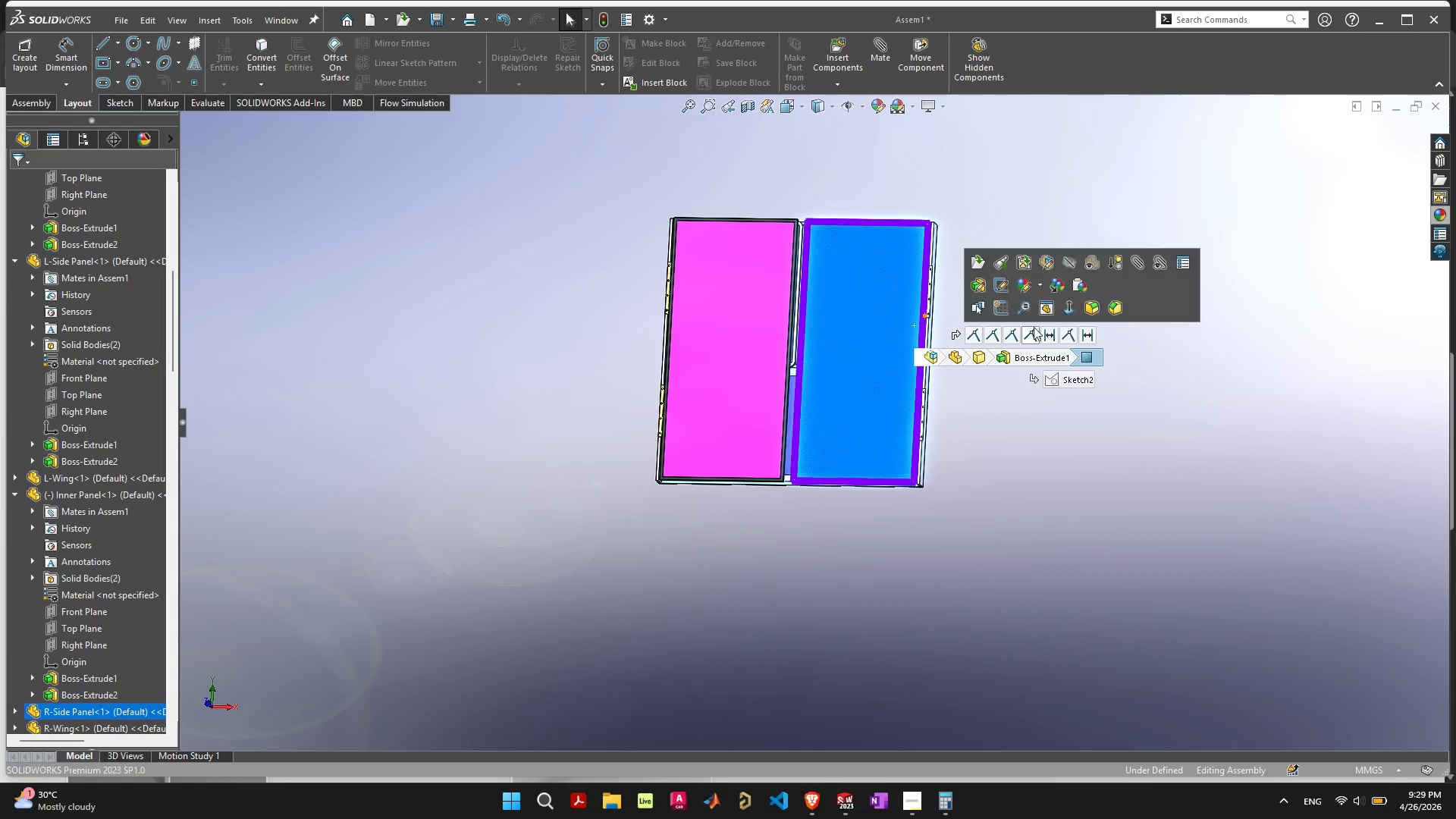 
left_click_drag(start_coordinate=[1030, 503], to_coordinate=[1031, 507])
 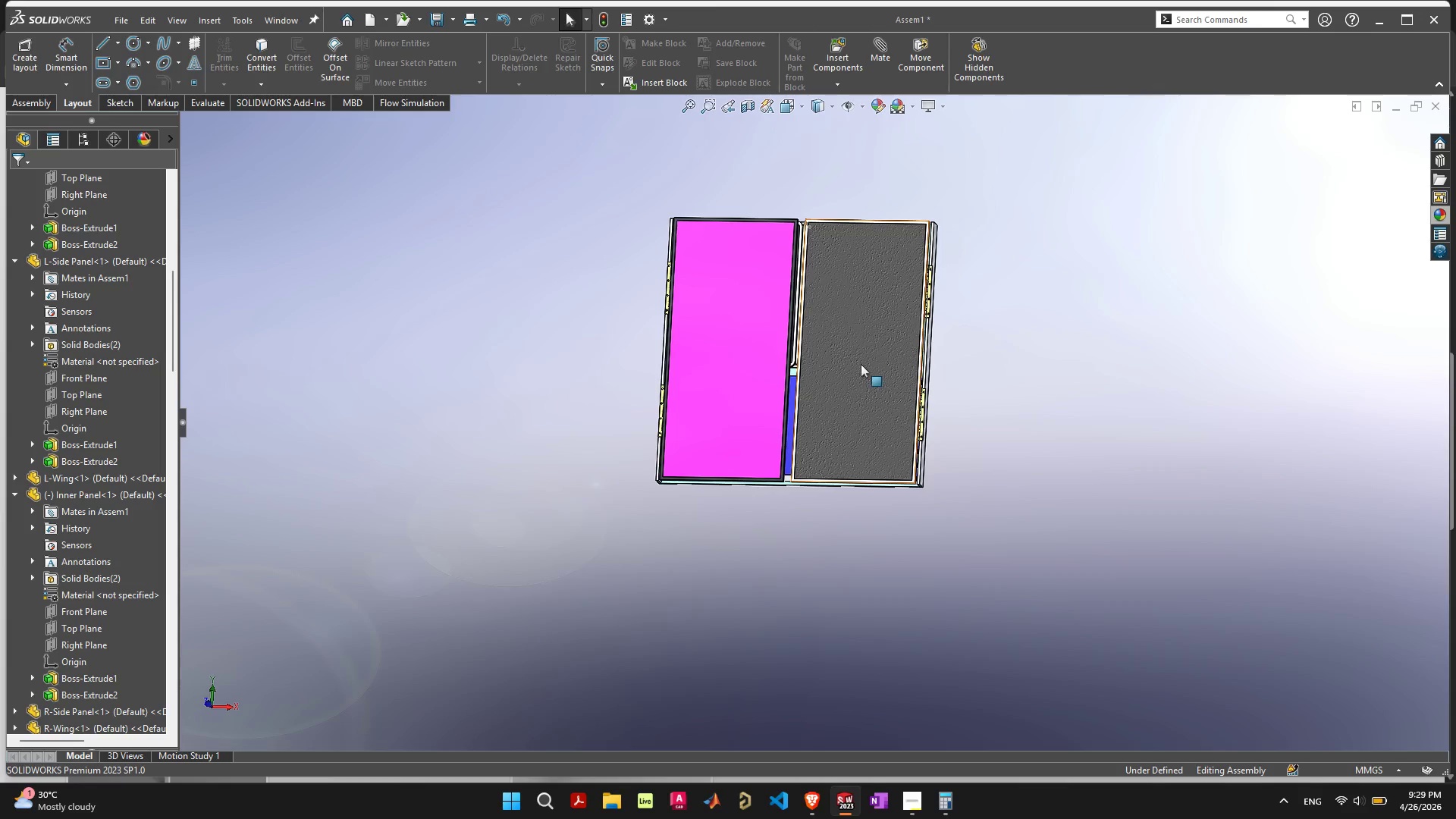 
left_click_drag(start_coordinate=[861, 363], to_coordinate=[1140, 313])
 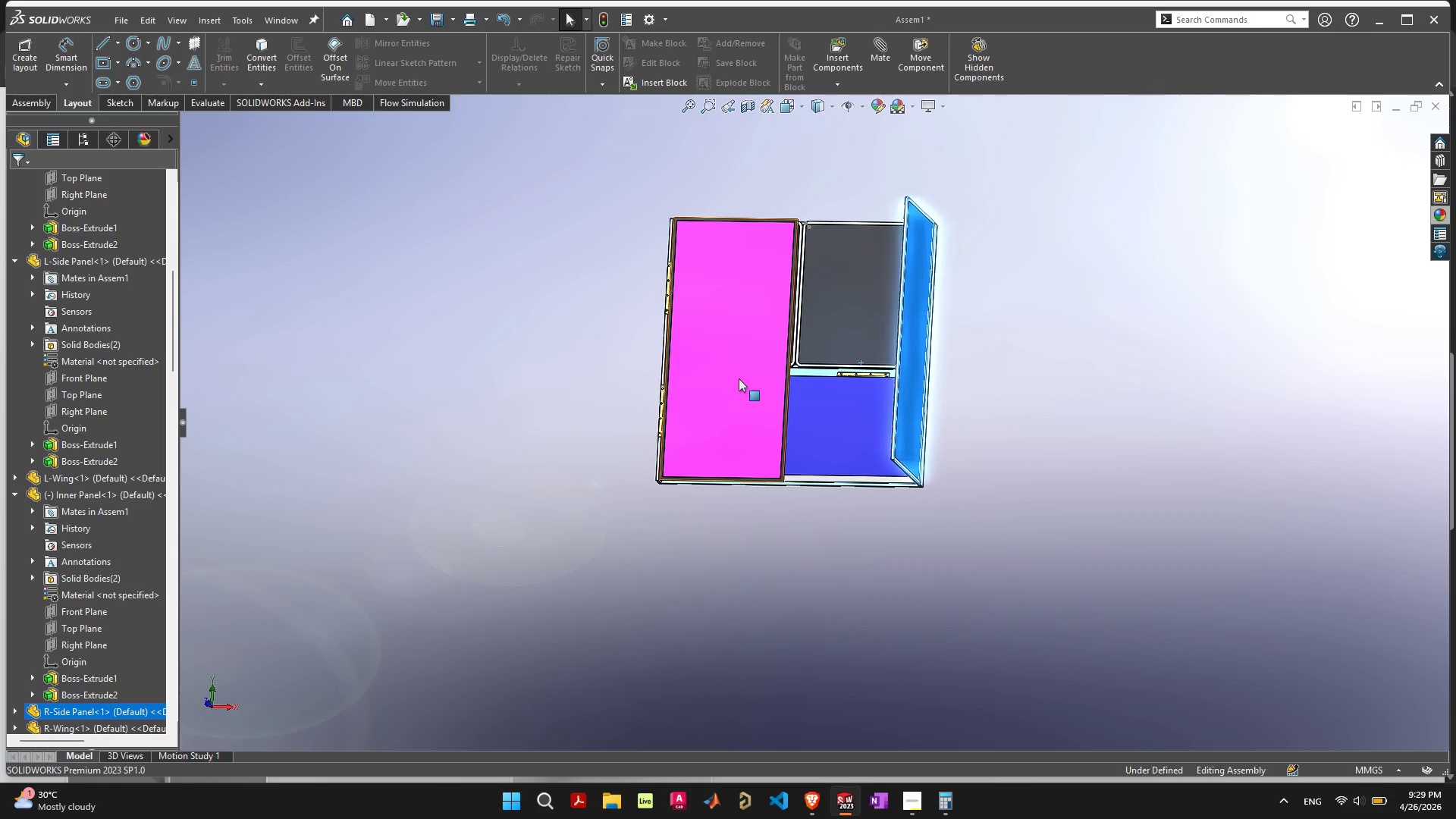 
left_click_drag(start_coordinate=[739, 378], to_coordinate=[543, 365])
 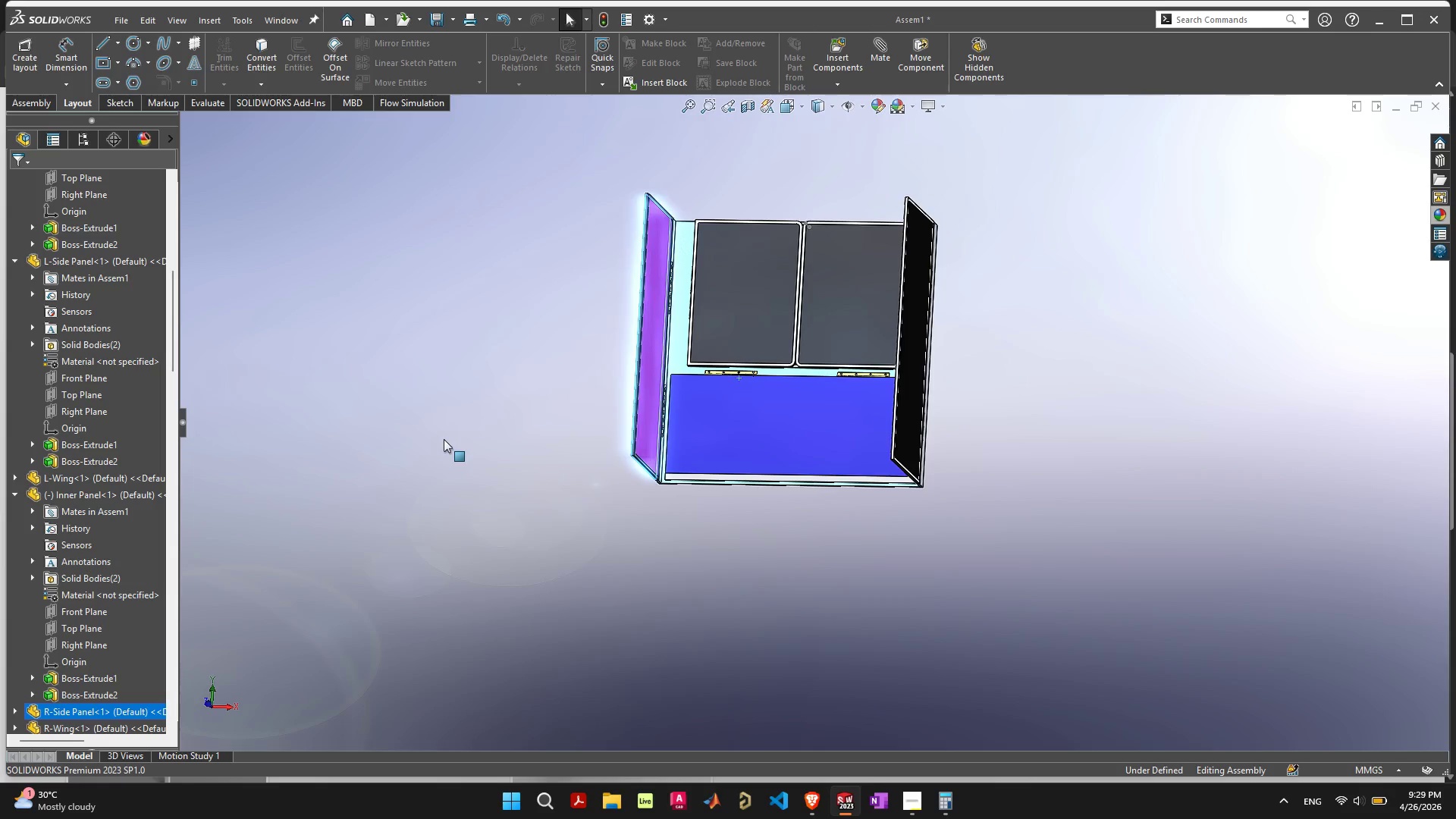 
left_click([441, 441])
 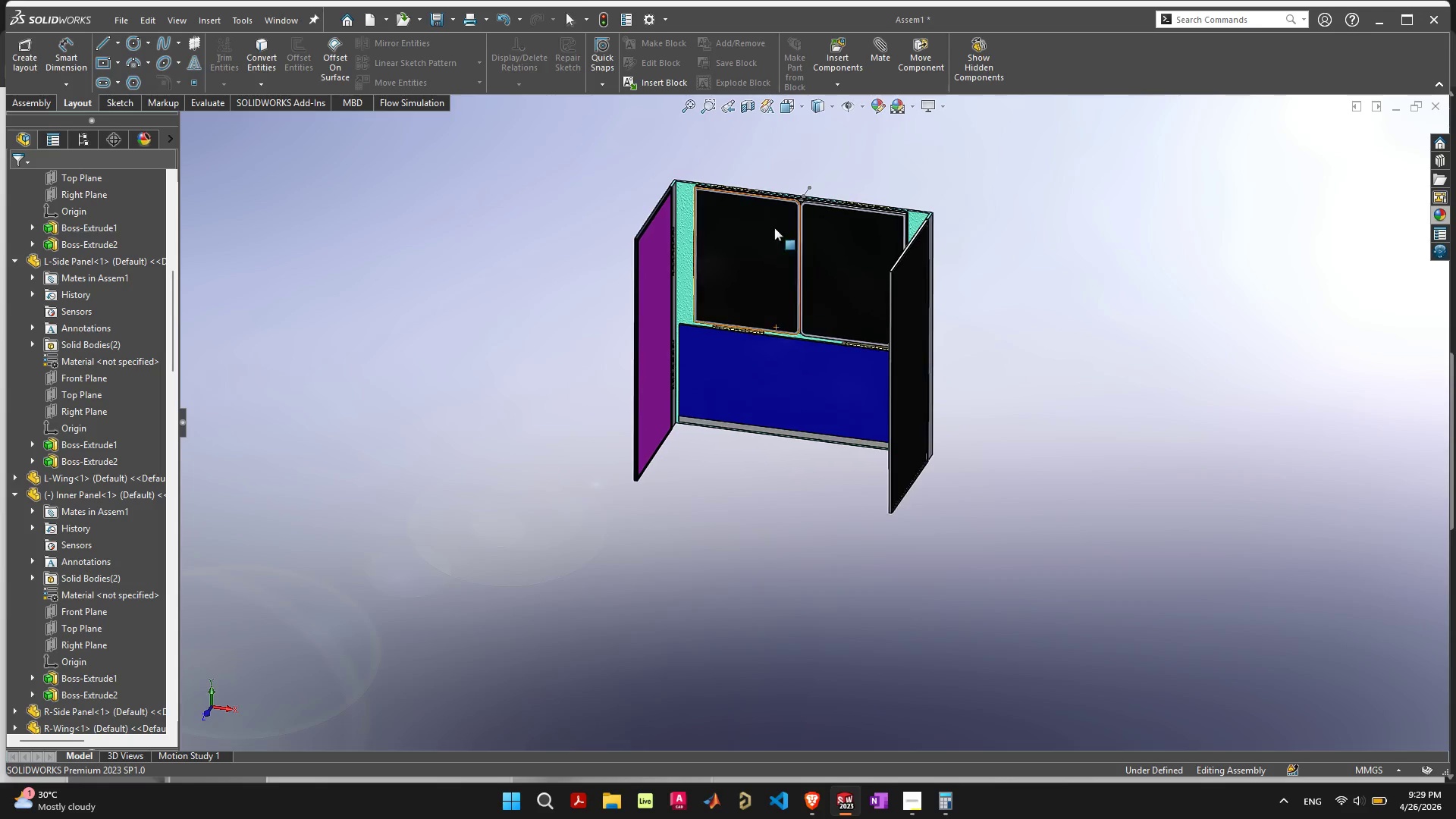 
left_click([899, 109])
 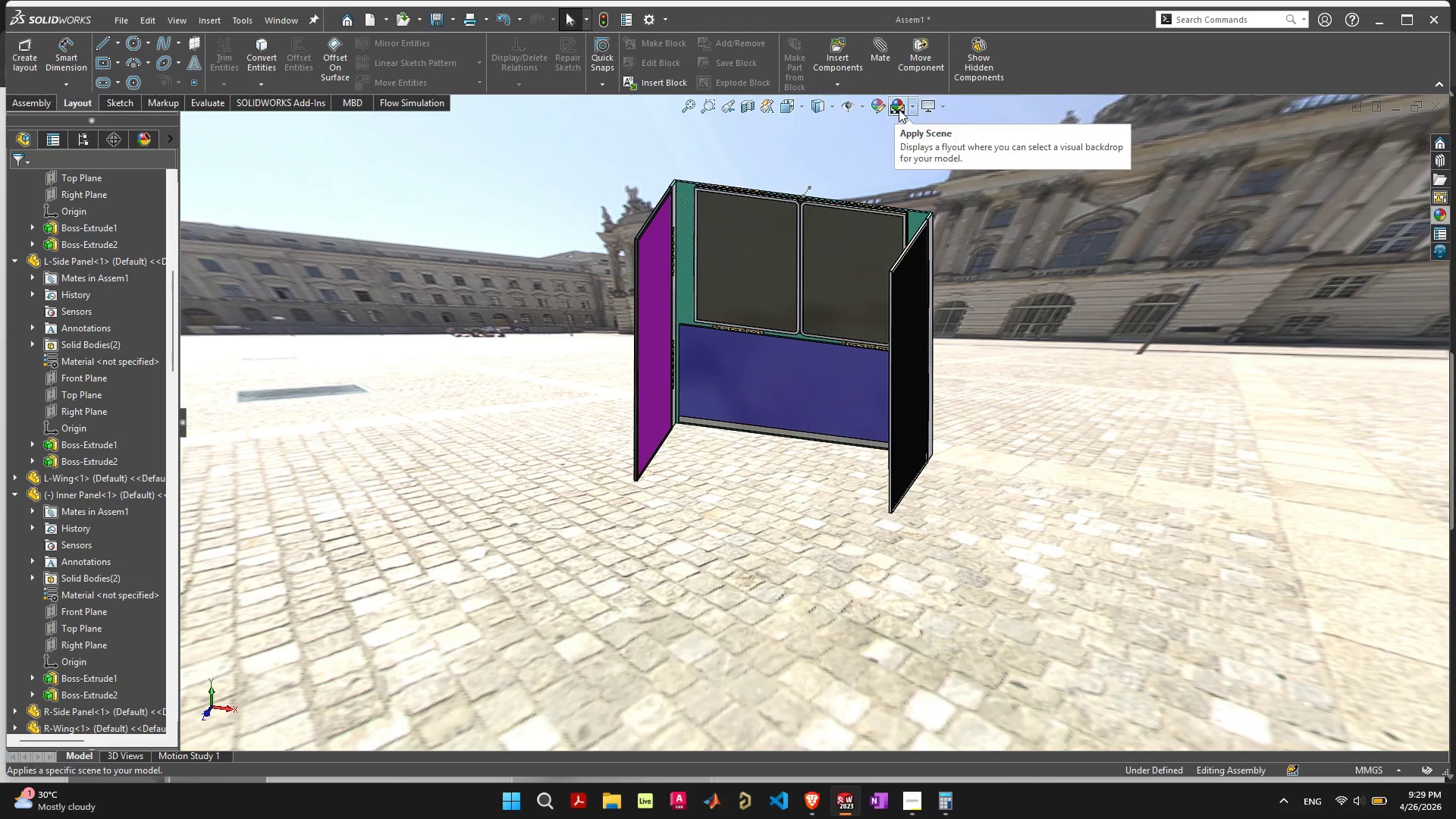 
left_click([899, 109])
 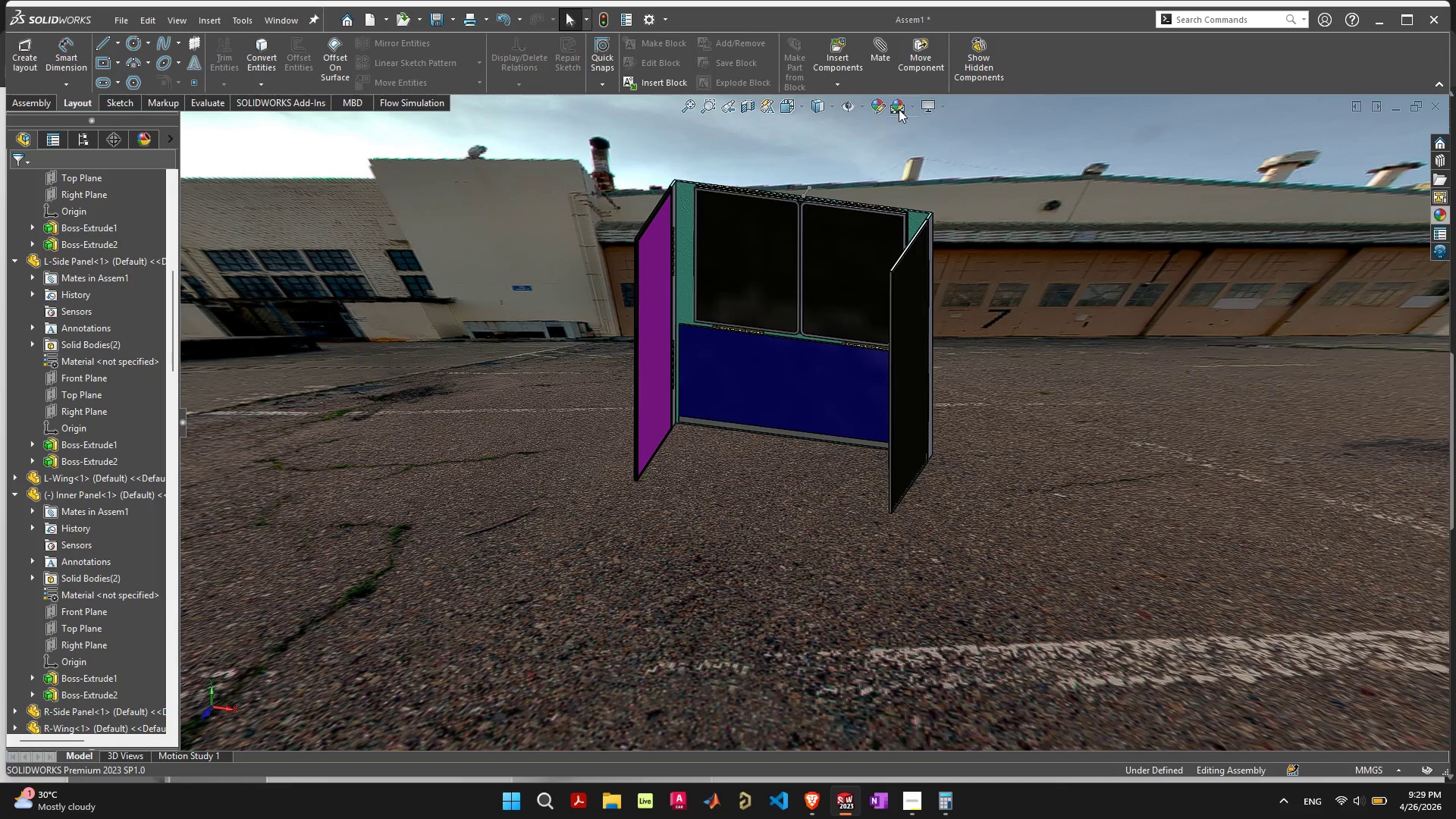 
left_click([899, 109])
 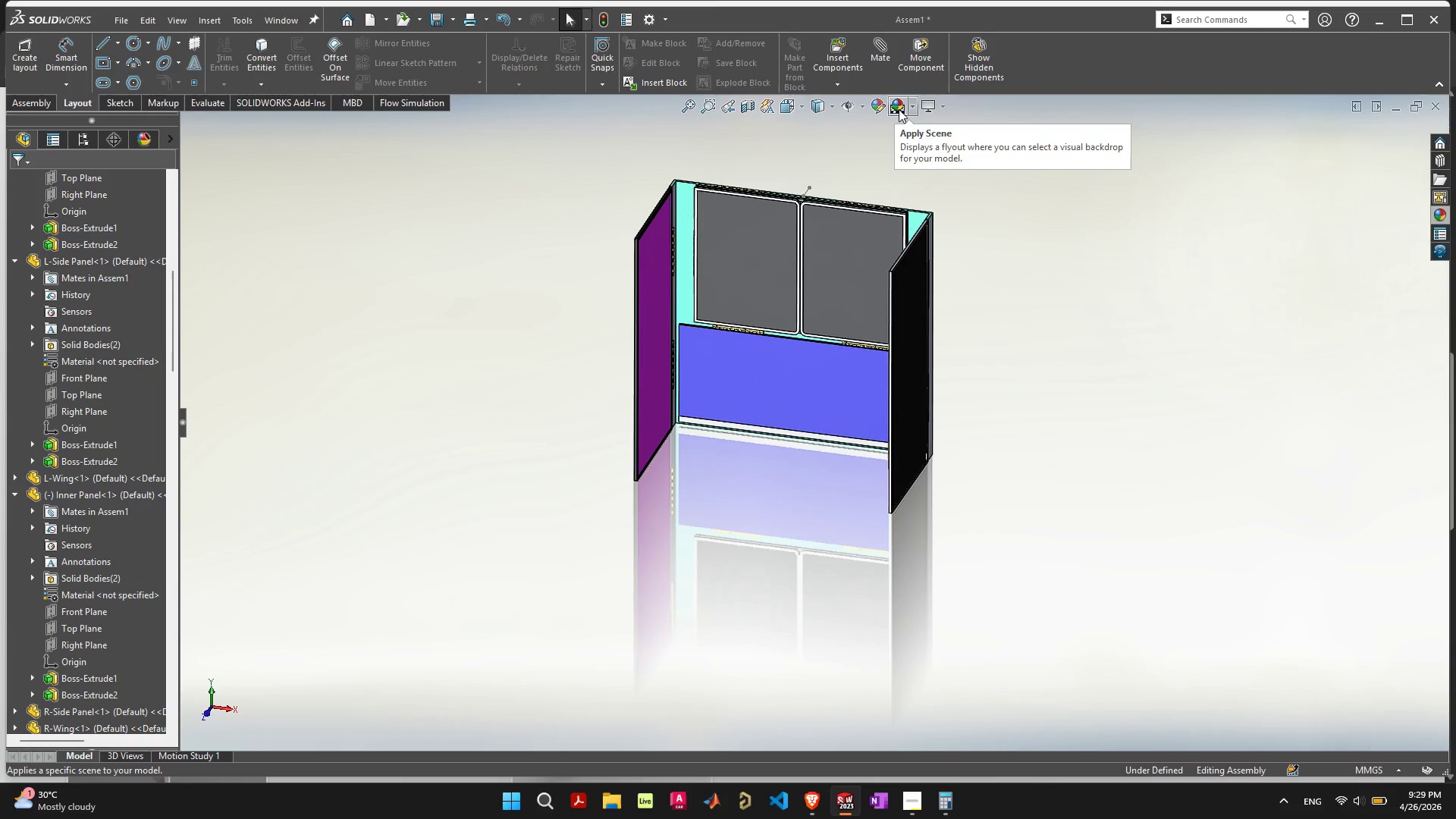 
left_click([899, 109])
 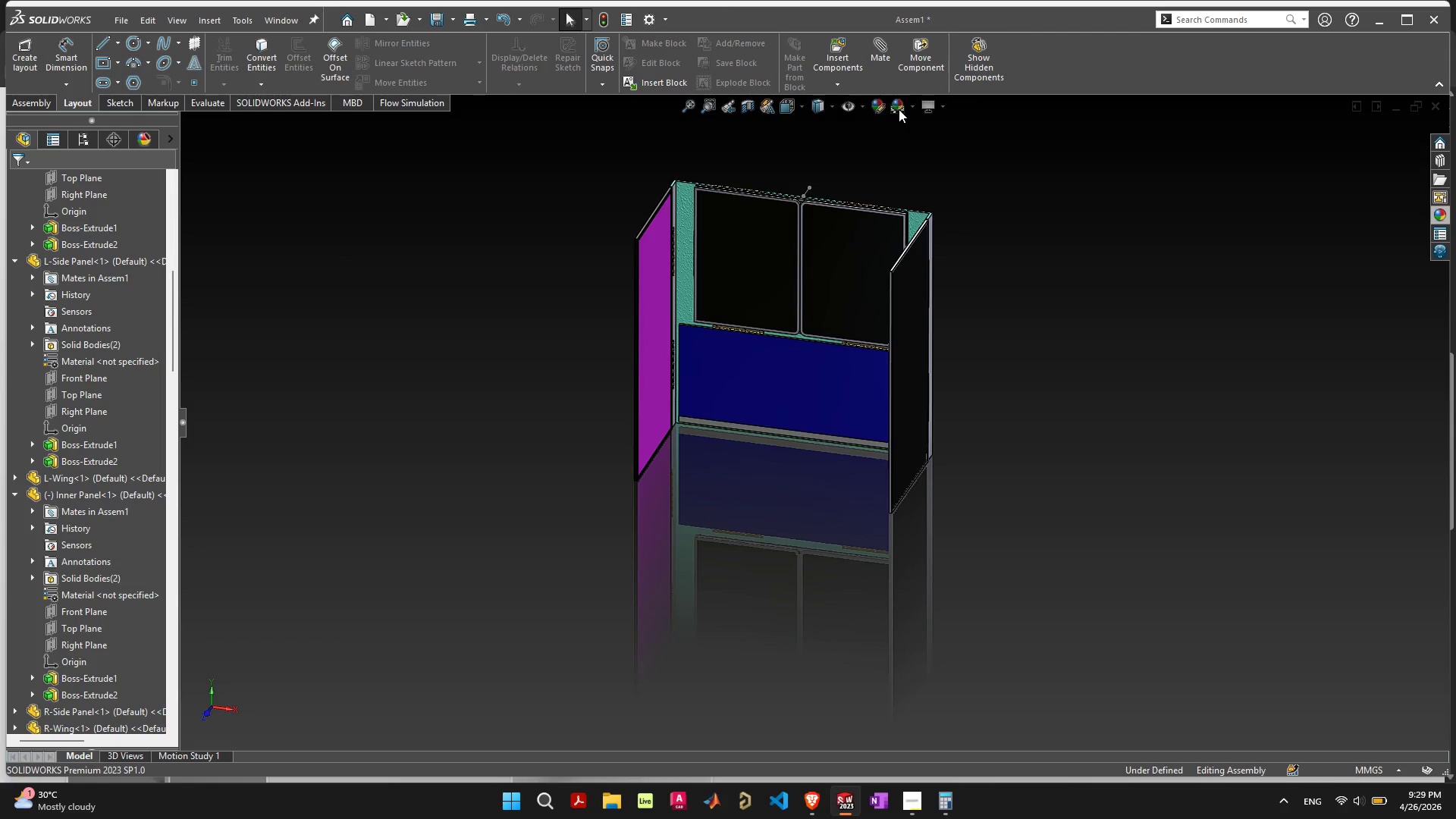 
left_click([899, 109])
 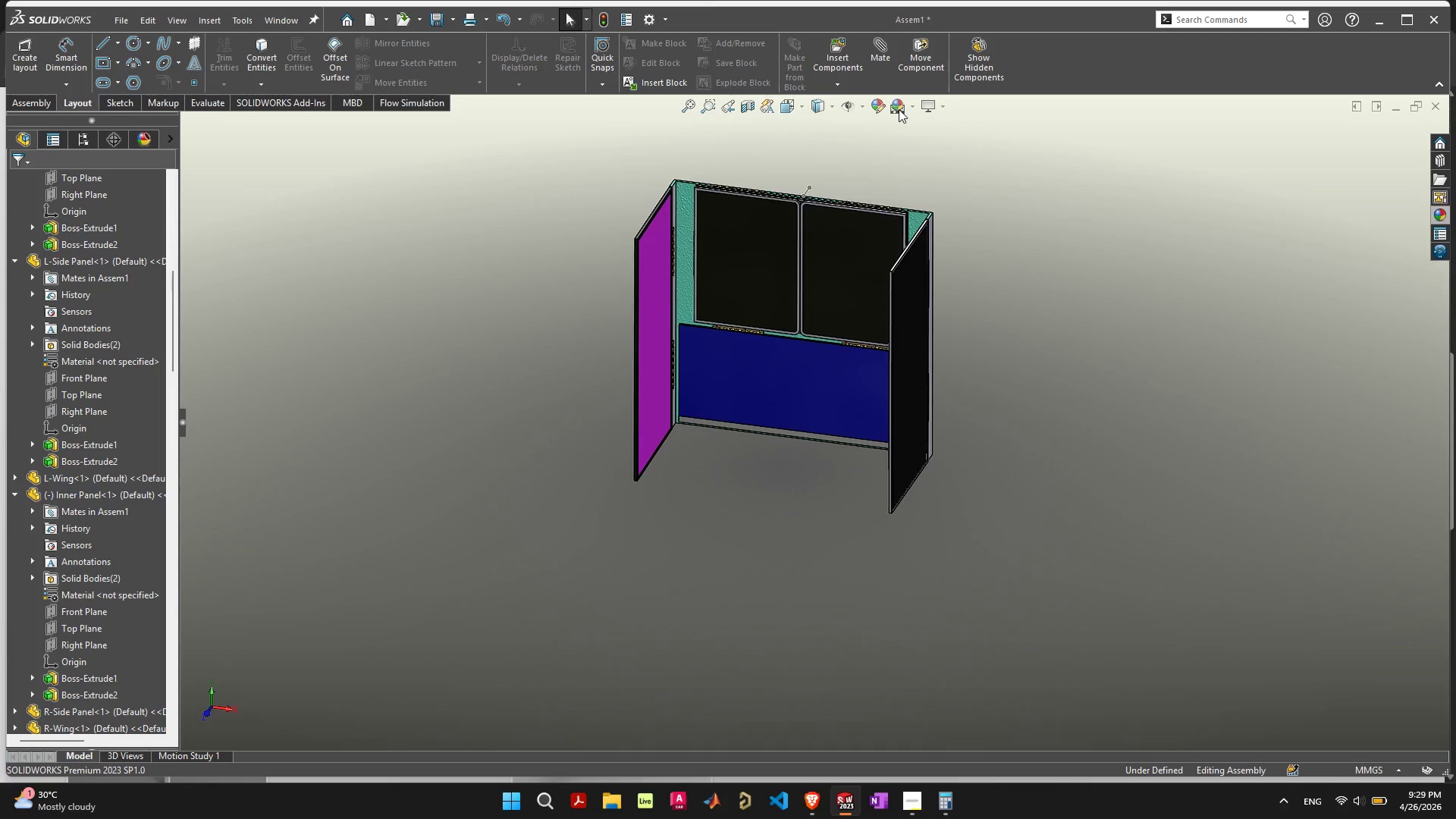 
left_click([899, 109])
 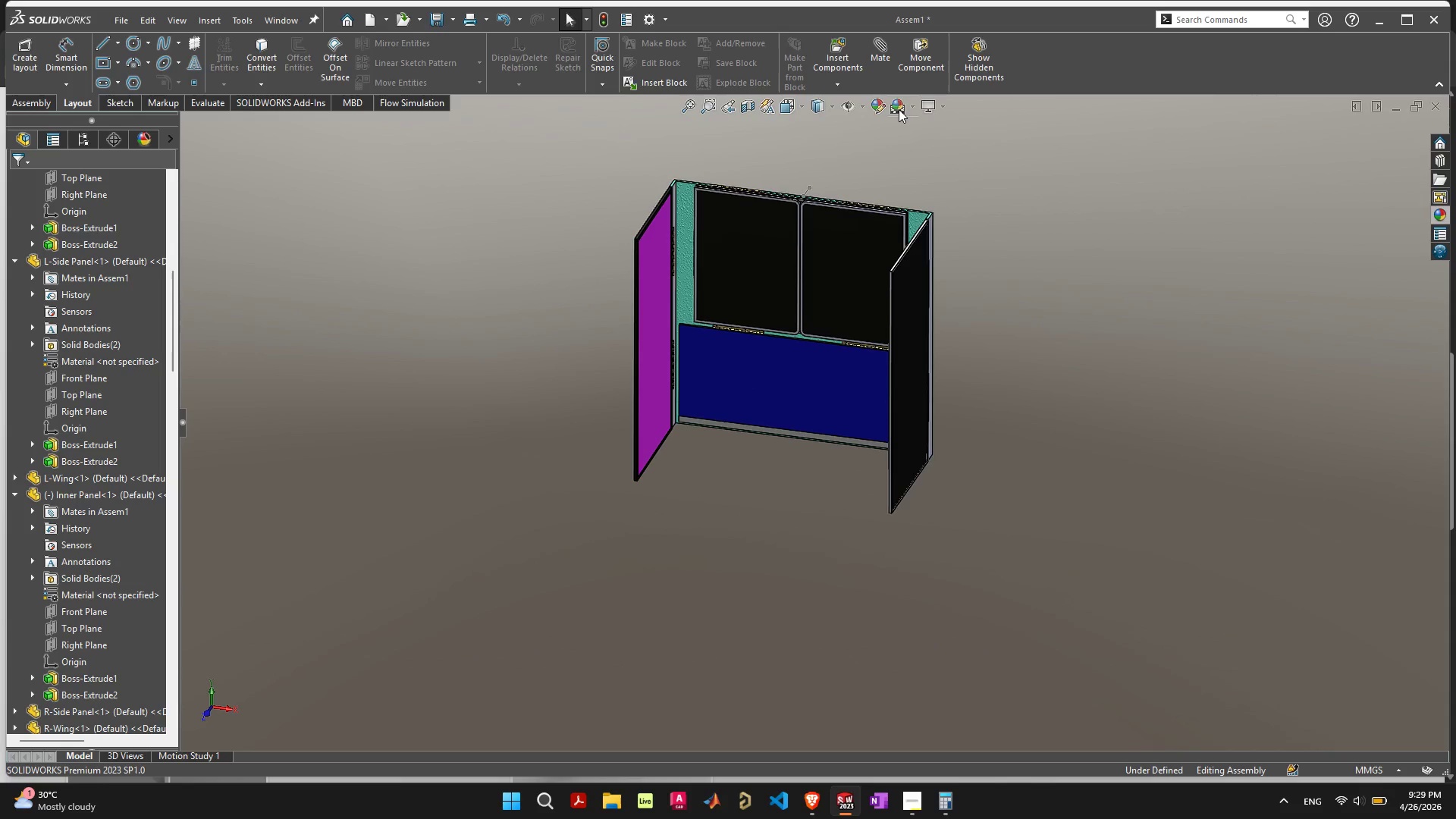 
left_click([899, 109])
 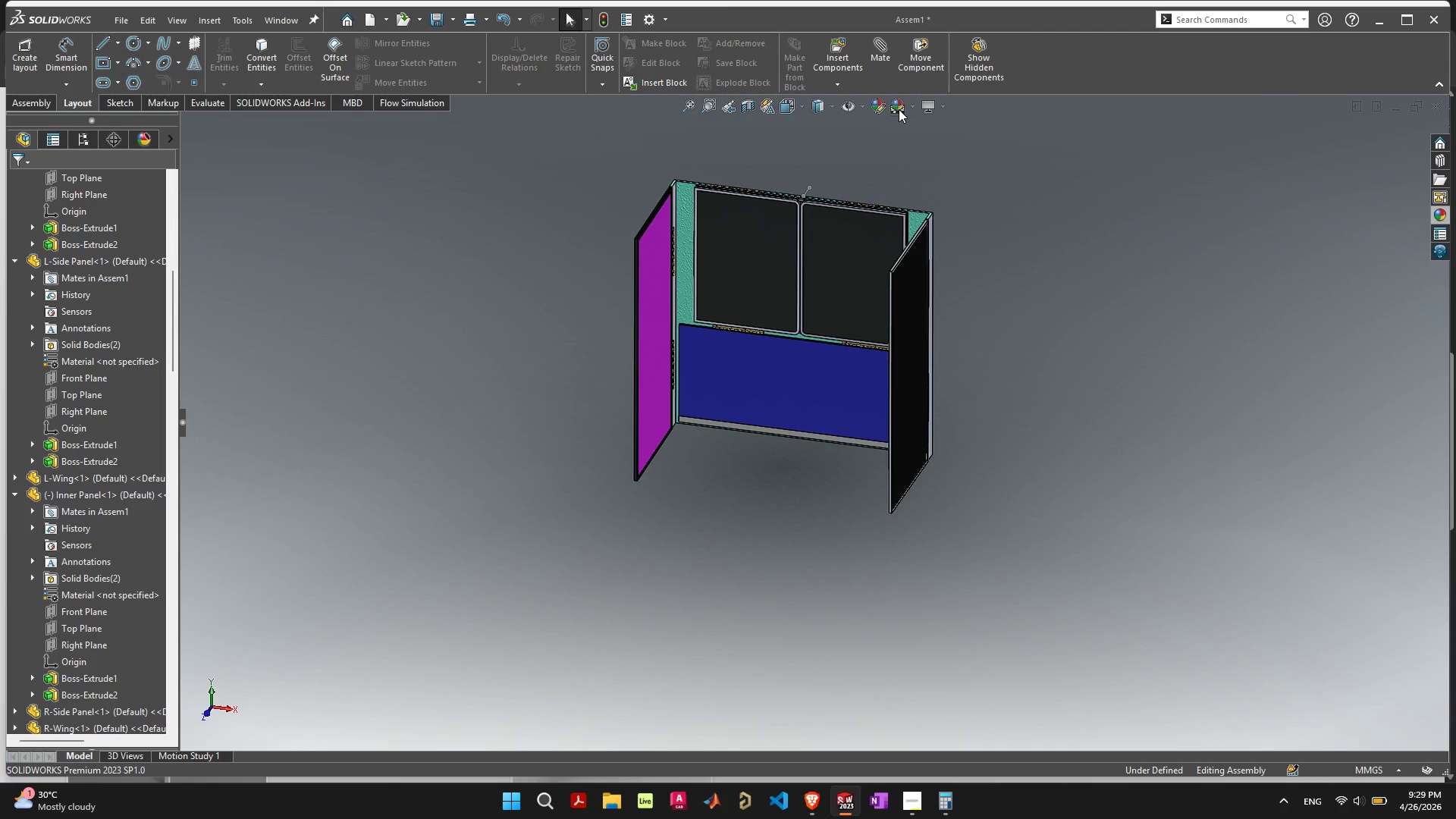 
left_click([899, 109])
 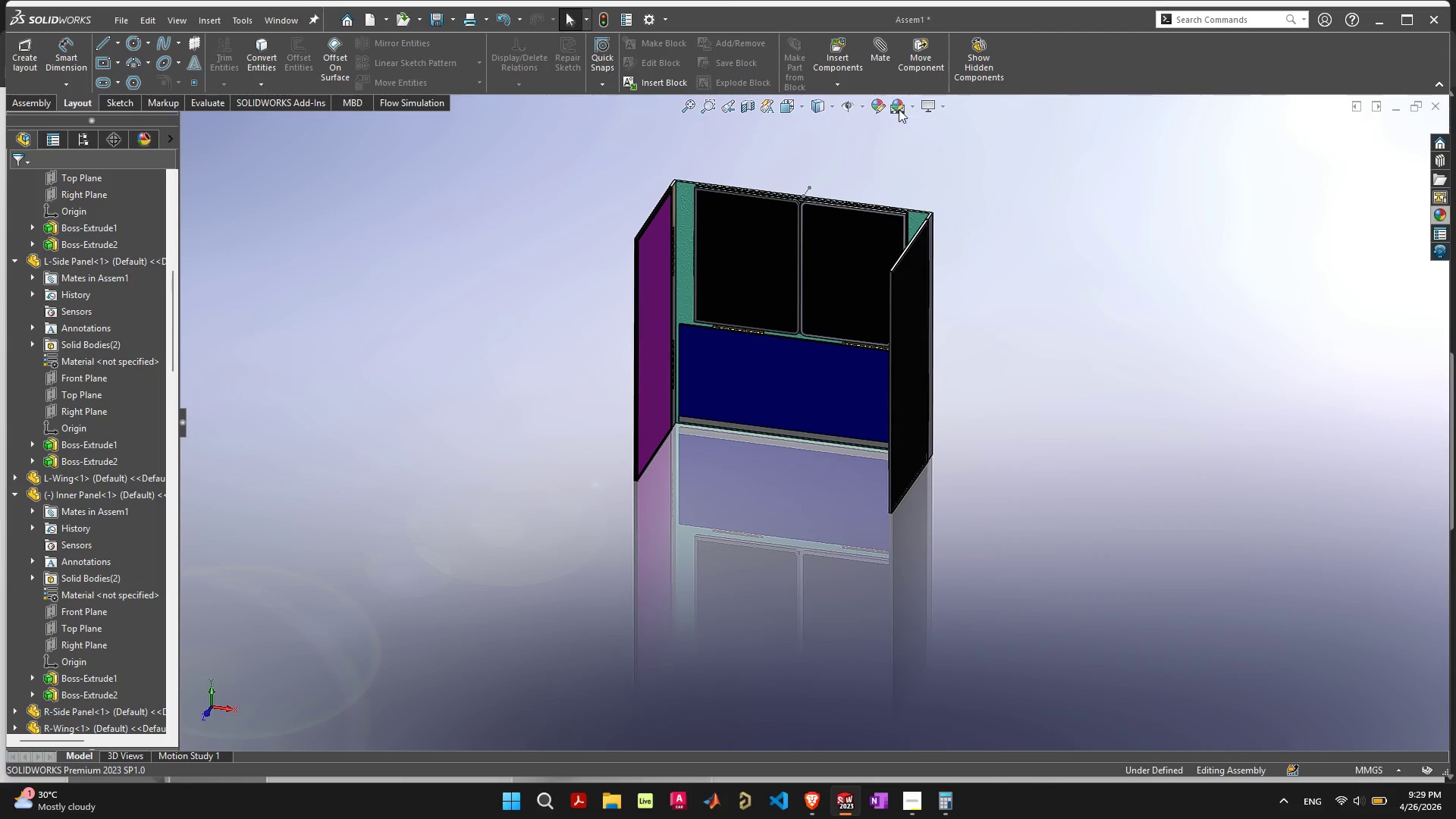 
left_click([899, 109])
 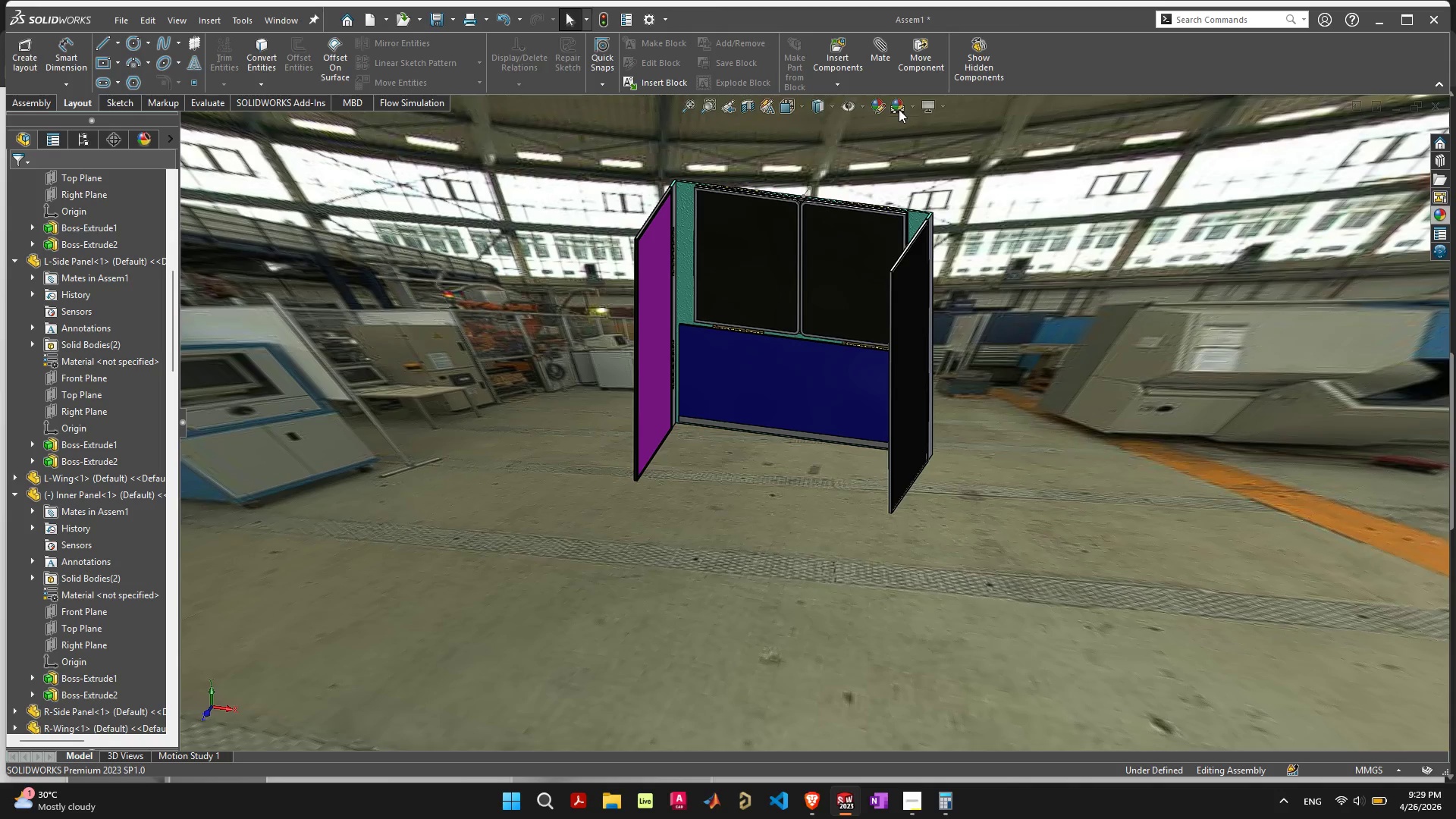 
left_click([899, 109])
 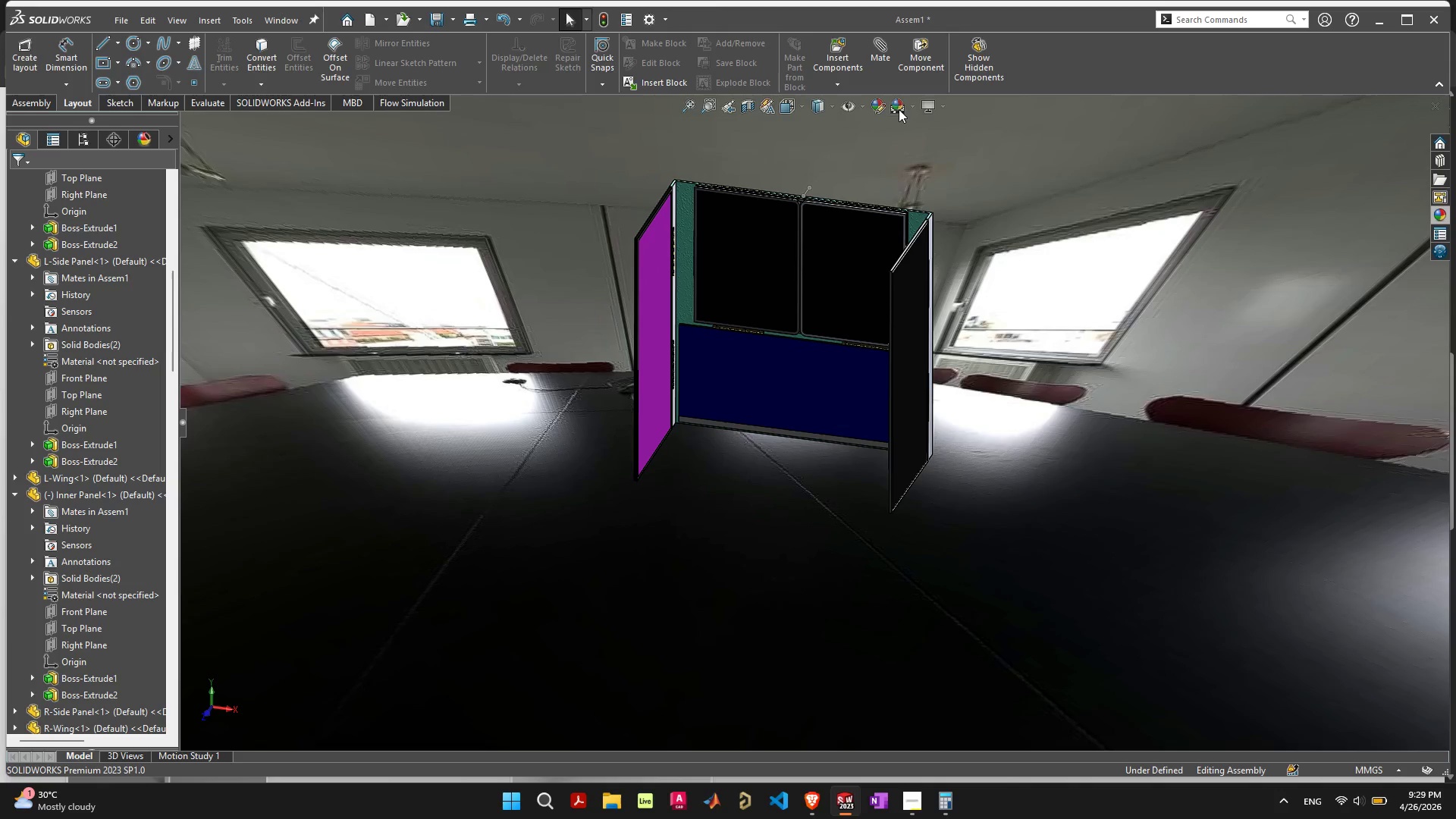 
left_click([899, 109])
 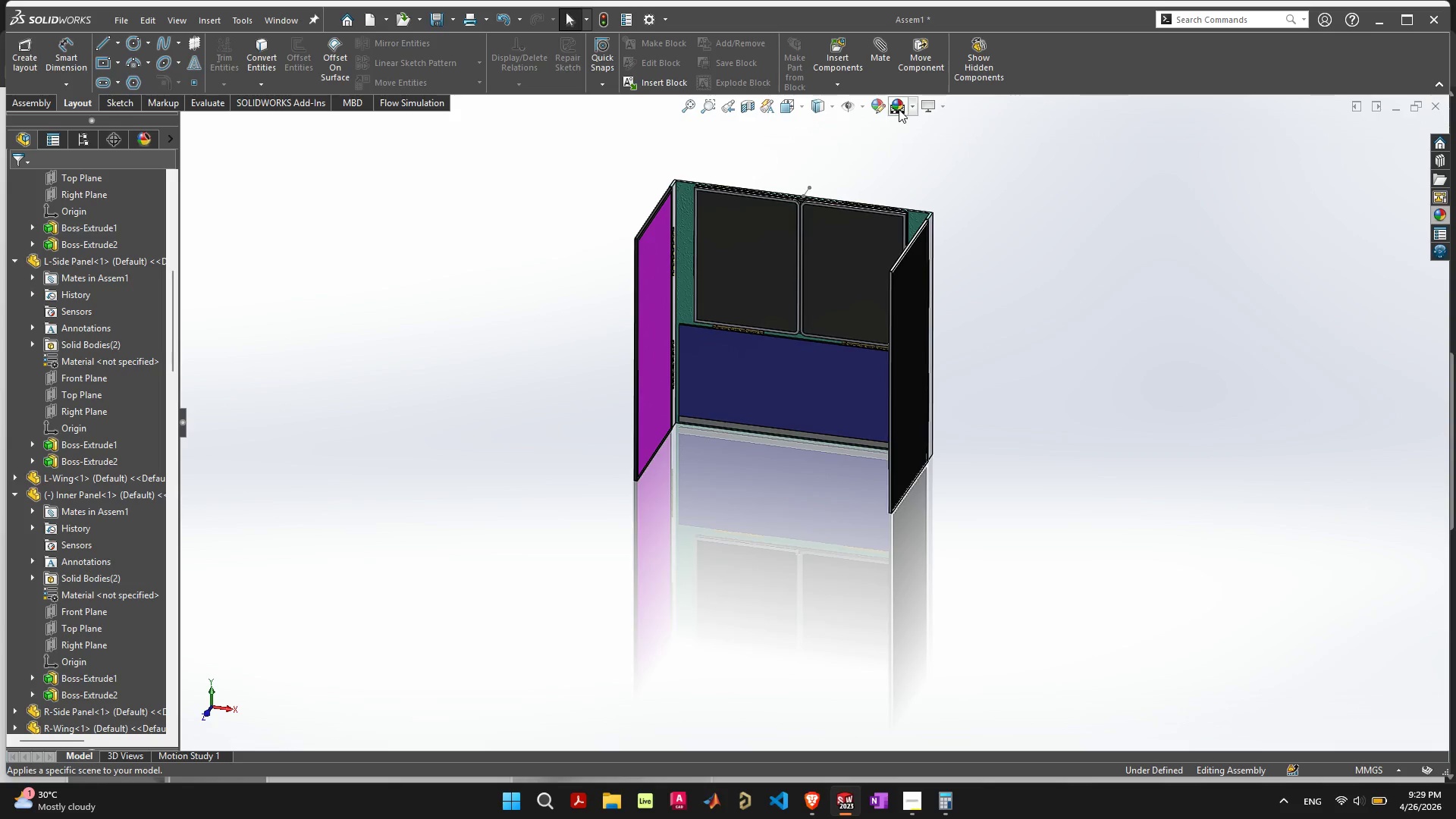 
left_click([899, 109])
 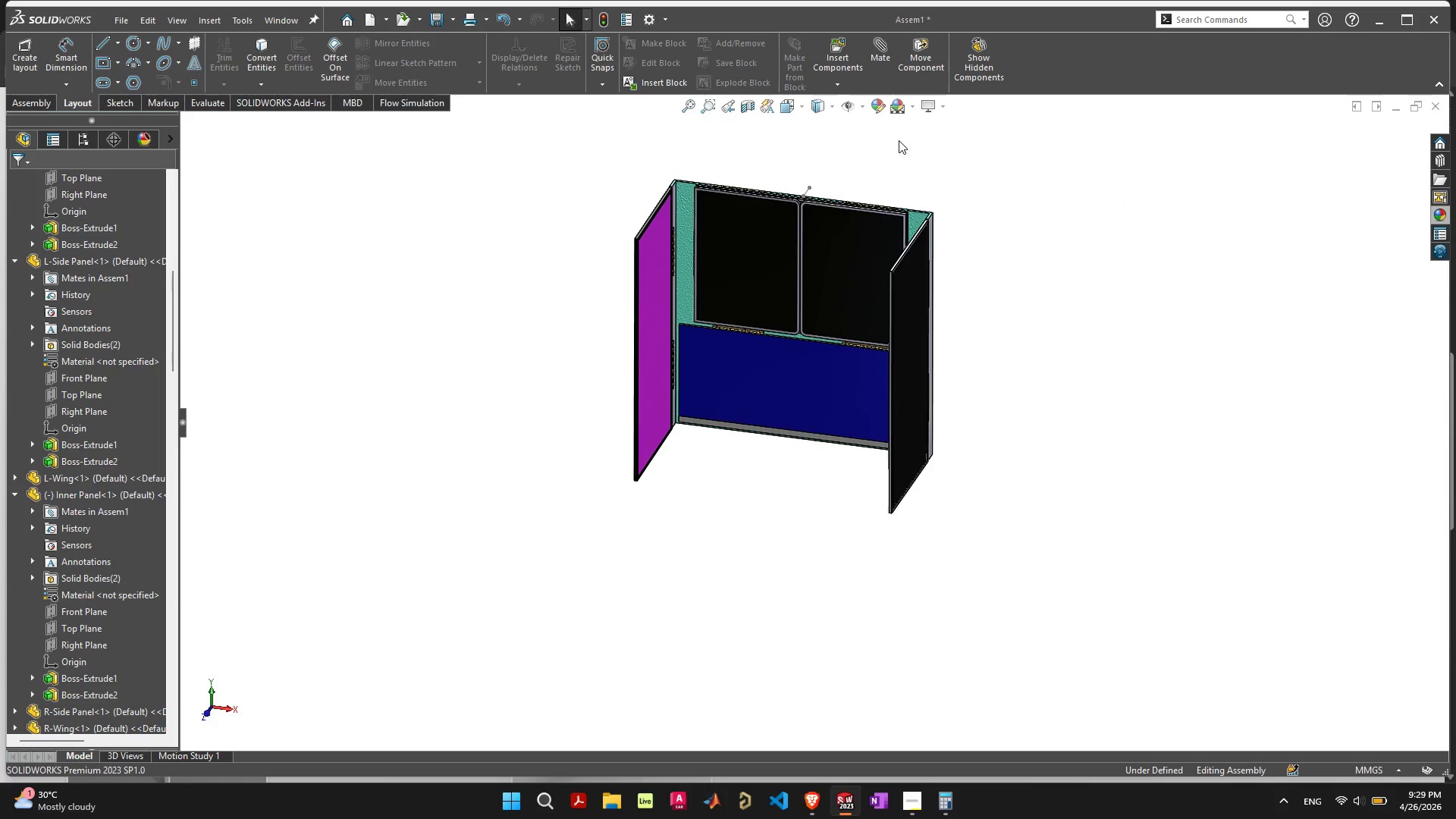 
scroll: coordinate [836, 312], scroll_direction: up, amount: 2.0
 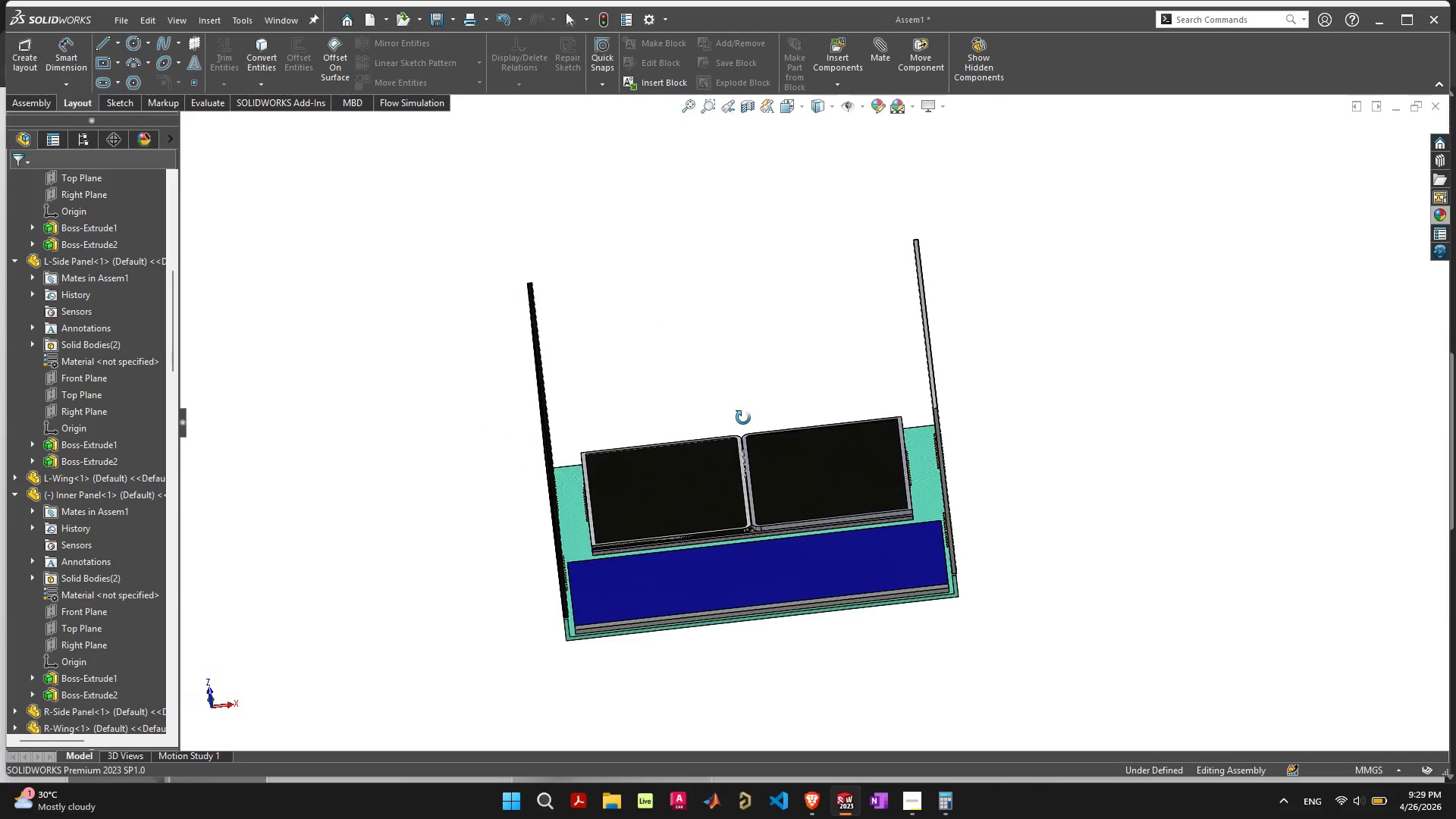 
left_click_drag(start_coordinate=[599, 428], to_coordinate=[870, 626])
 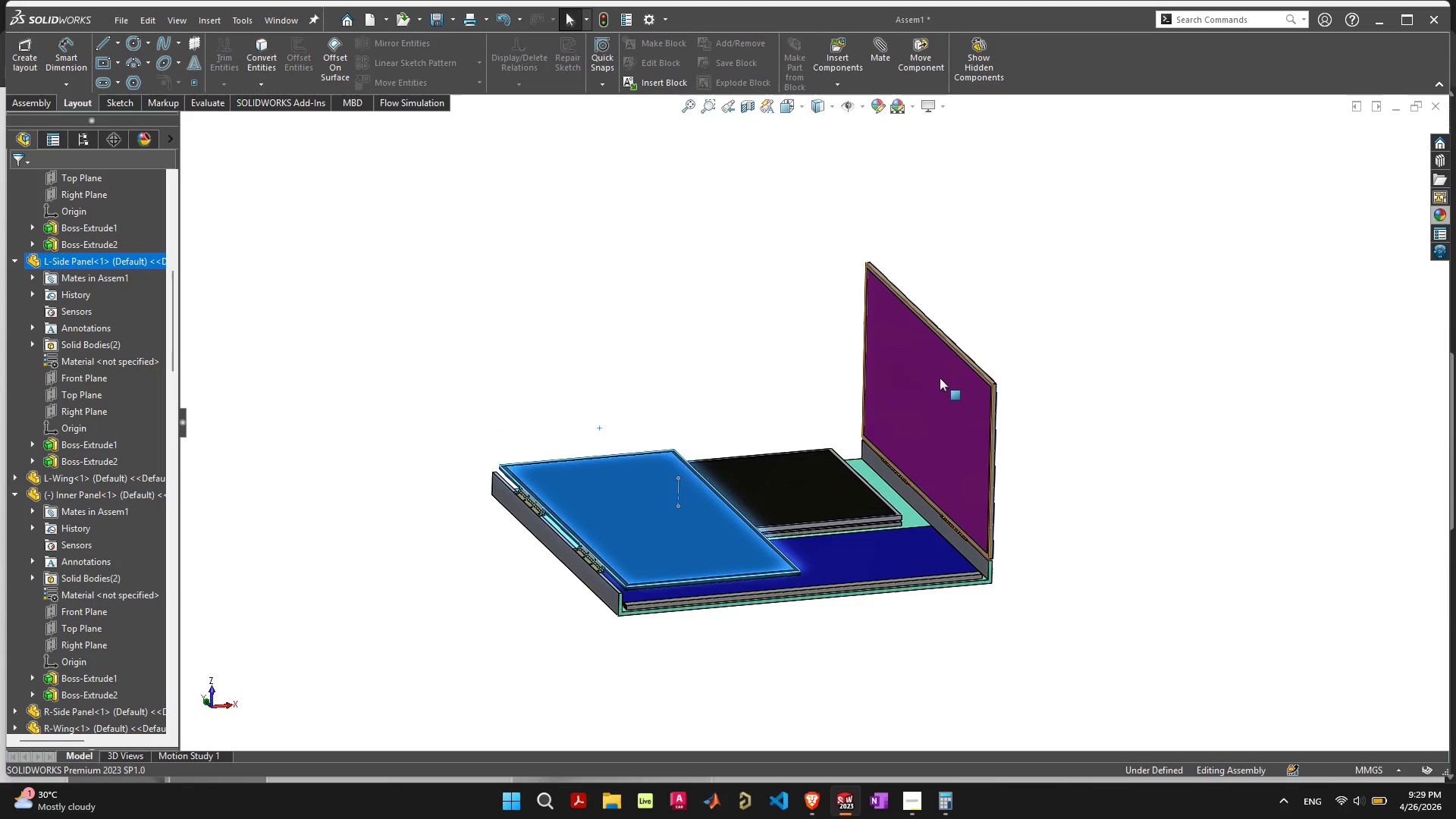 
left_click_drag(start_coordinate=[940, 378], to_coordinate=[709, 587])
 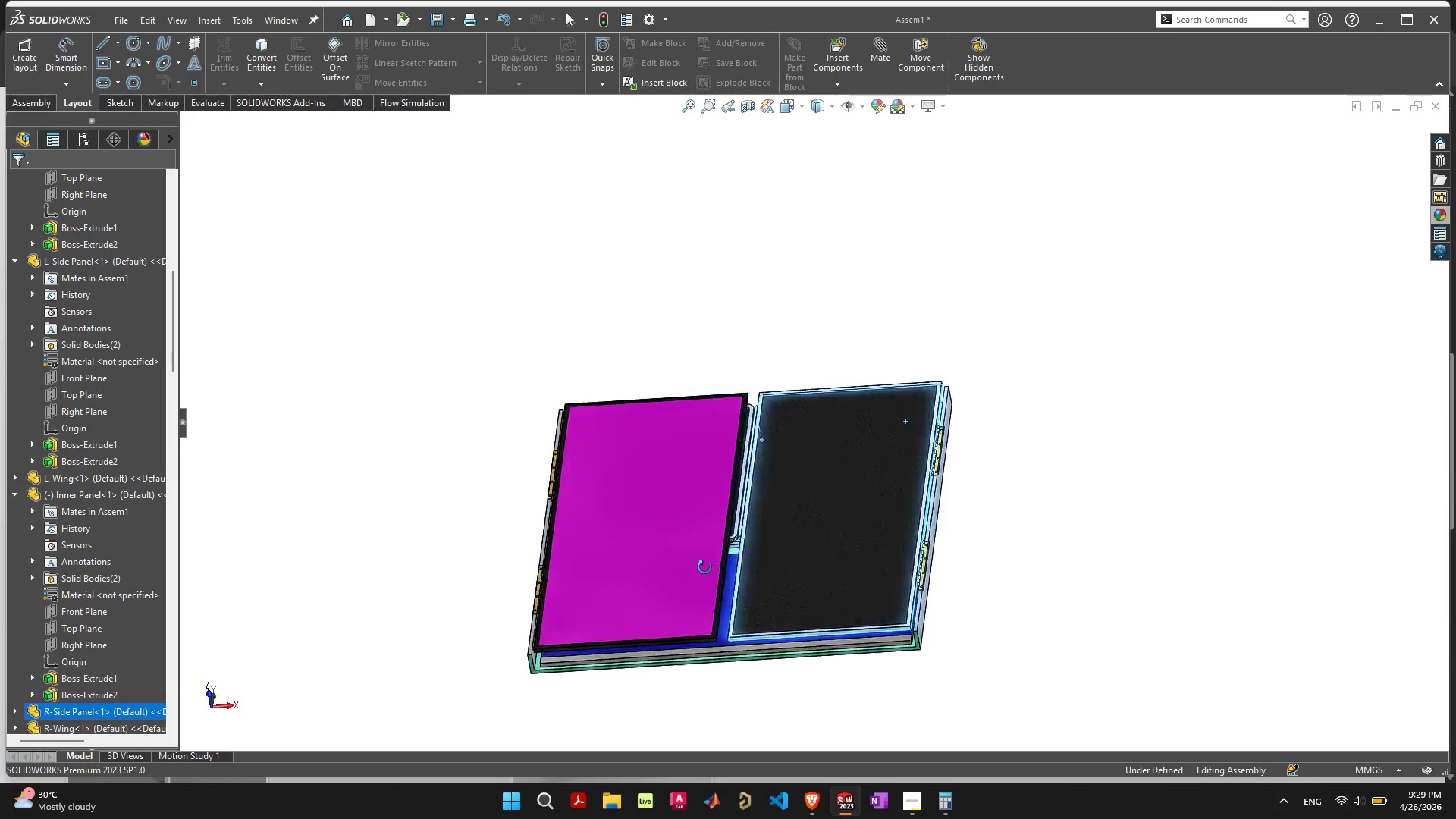 
key(Control+S)
 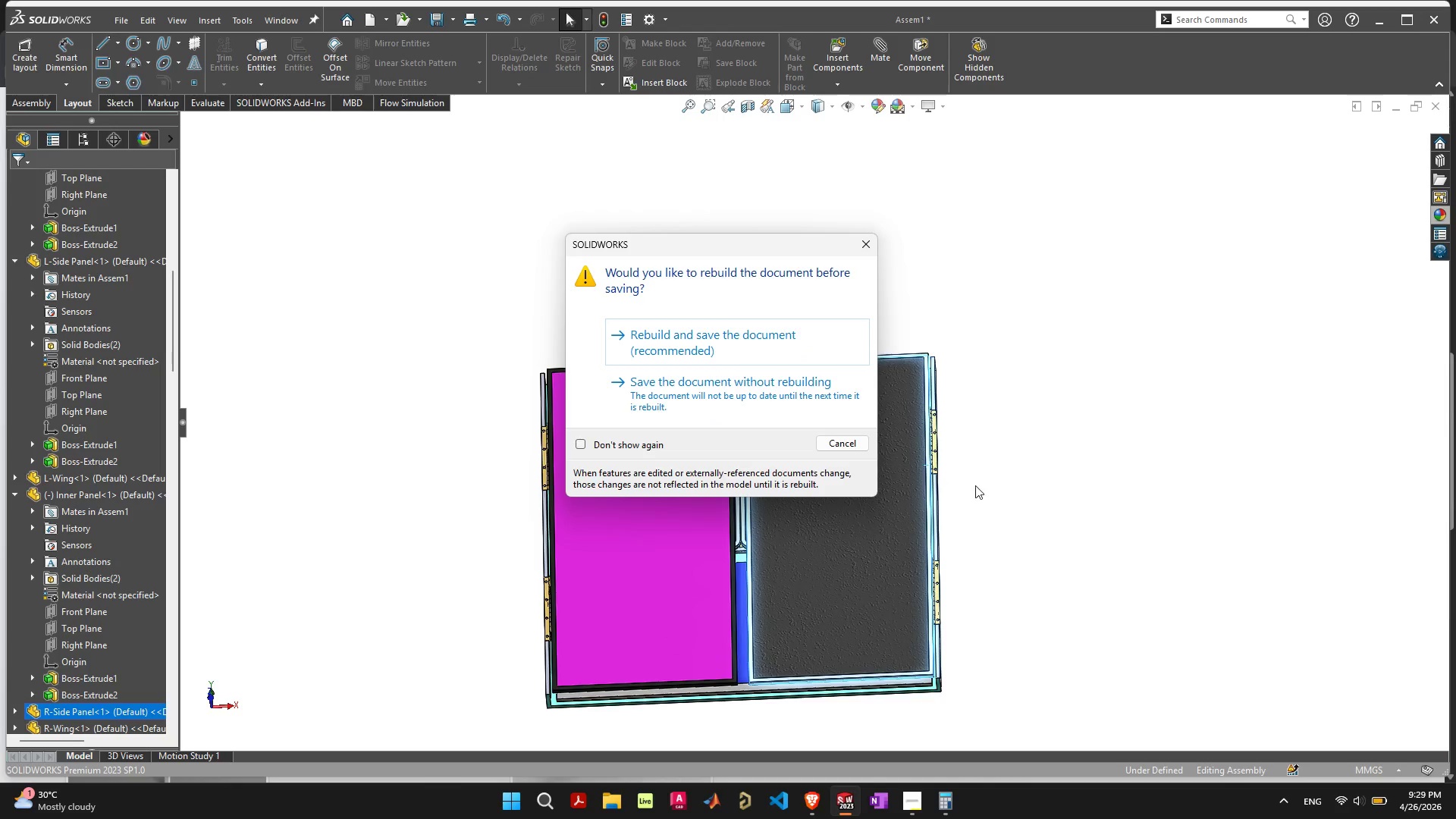 
left_click([774, 339])
 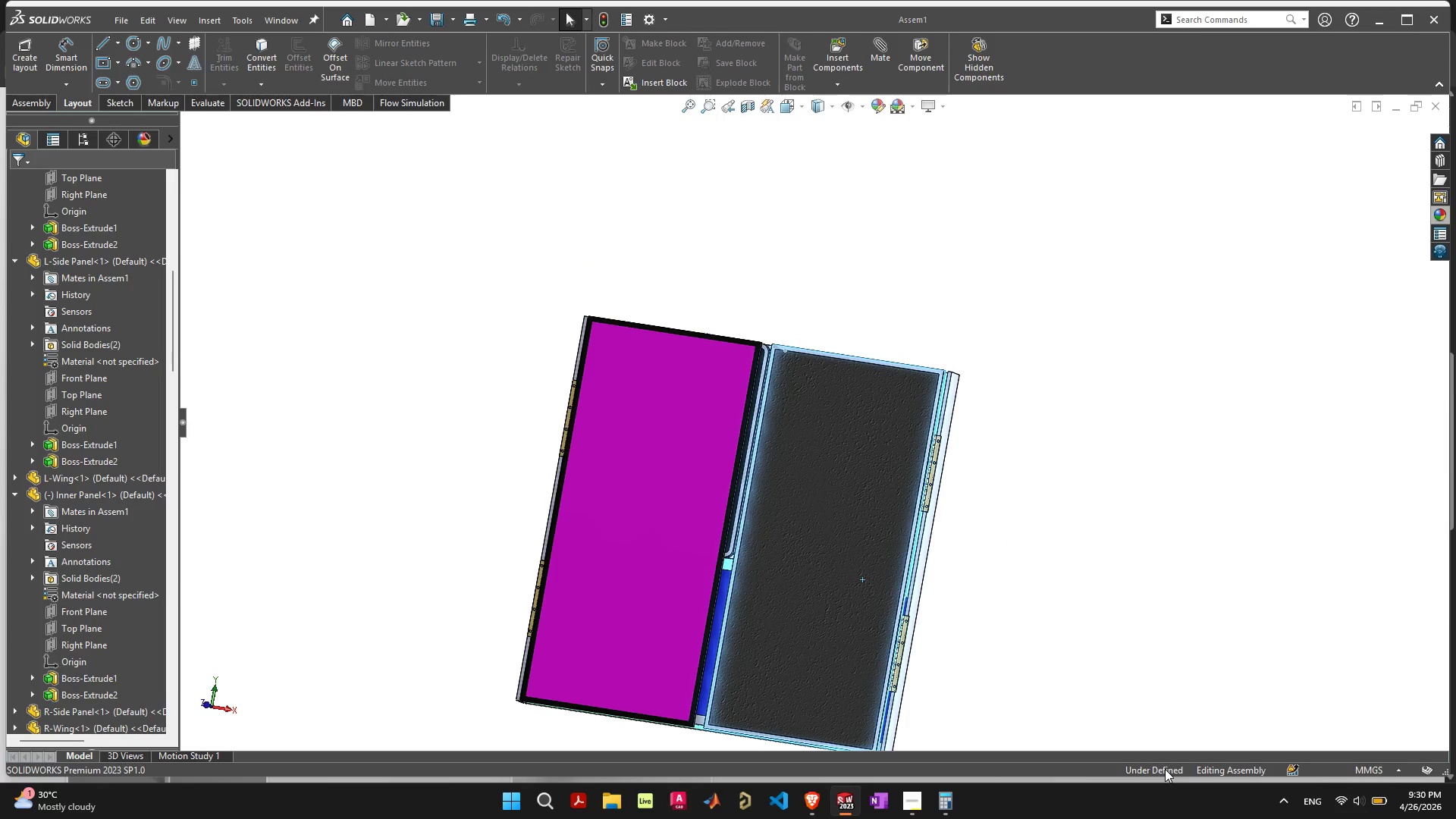 
wait(6.31)
 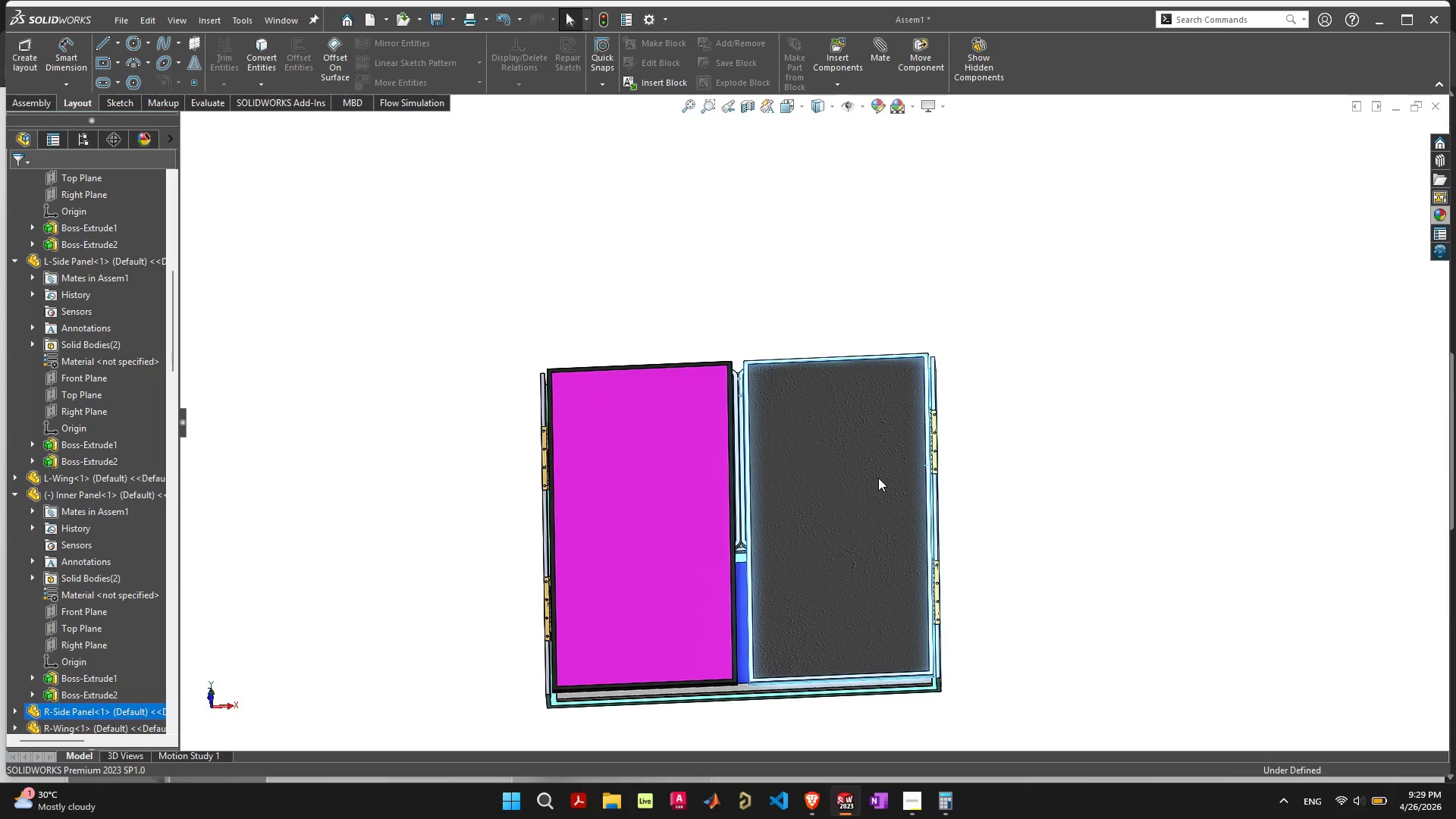 
scroll: coordinate [797, 532], scroll_direction: down, amount: 3.0
 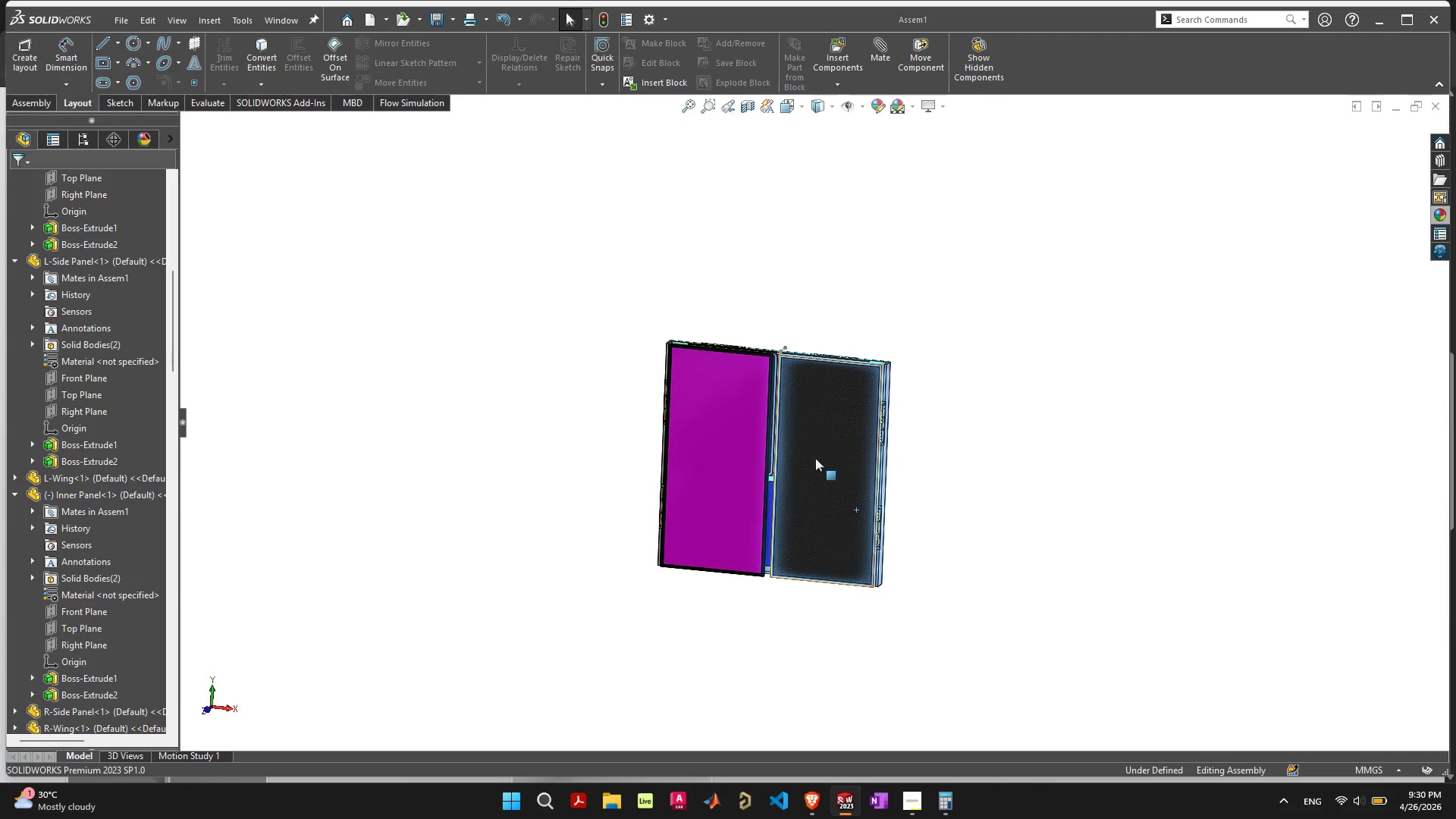 
left_click_drag(start_coordinate=[815, 457], to_coordinate=[933, 446])
 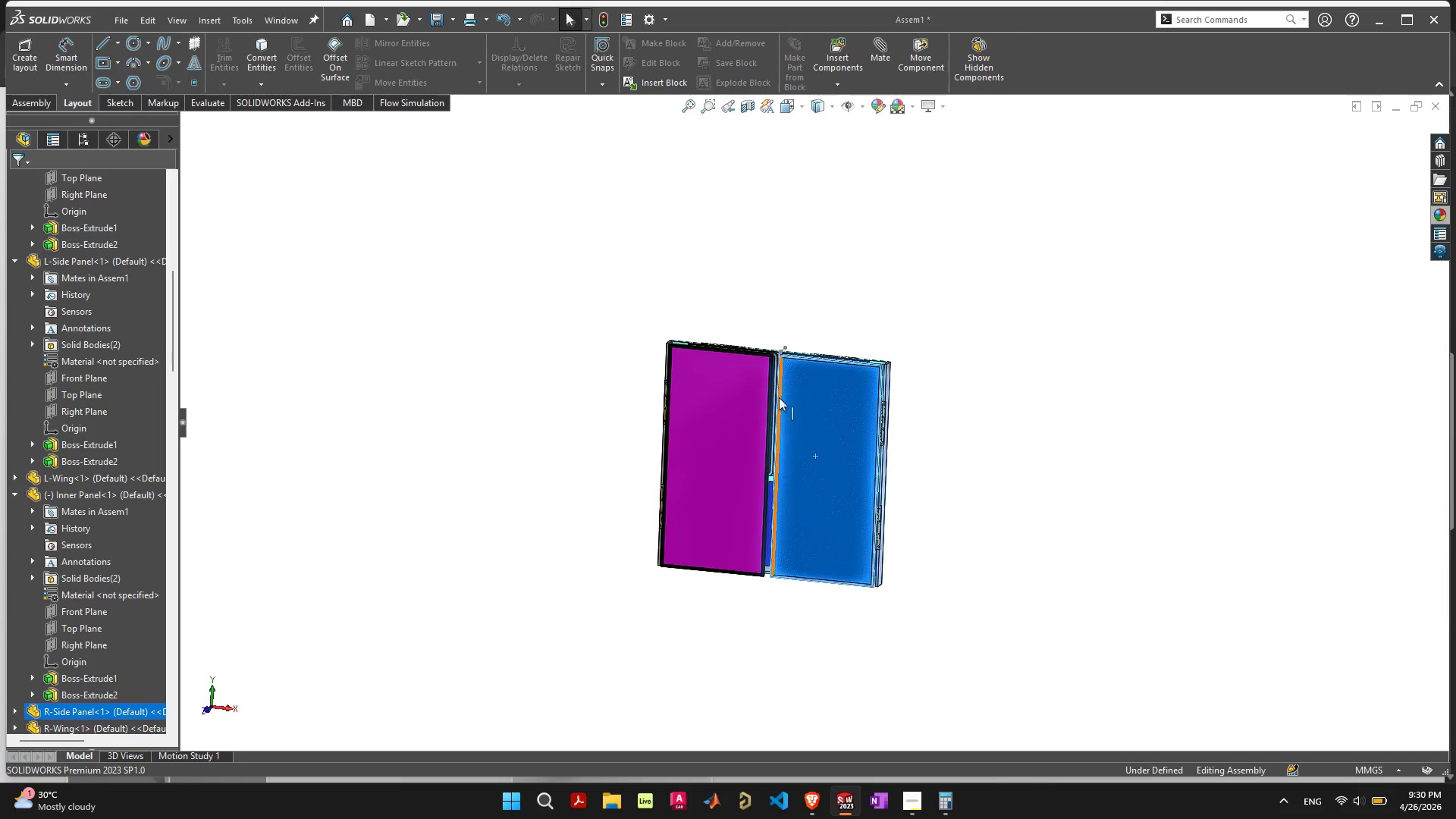 
scroll: coordinate [771, 380], scroll_direction: up, amount: 10.0
 